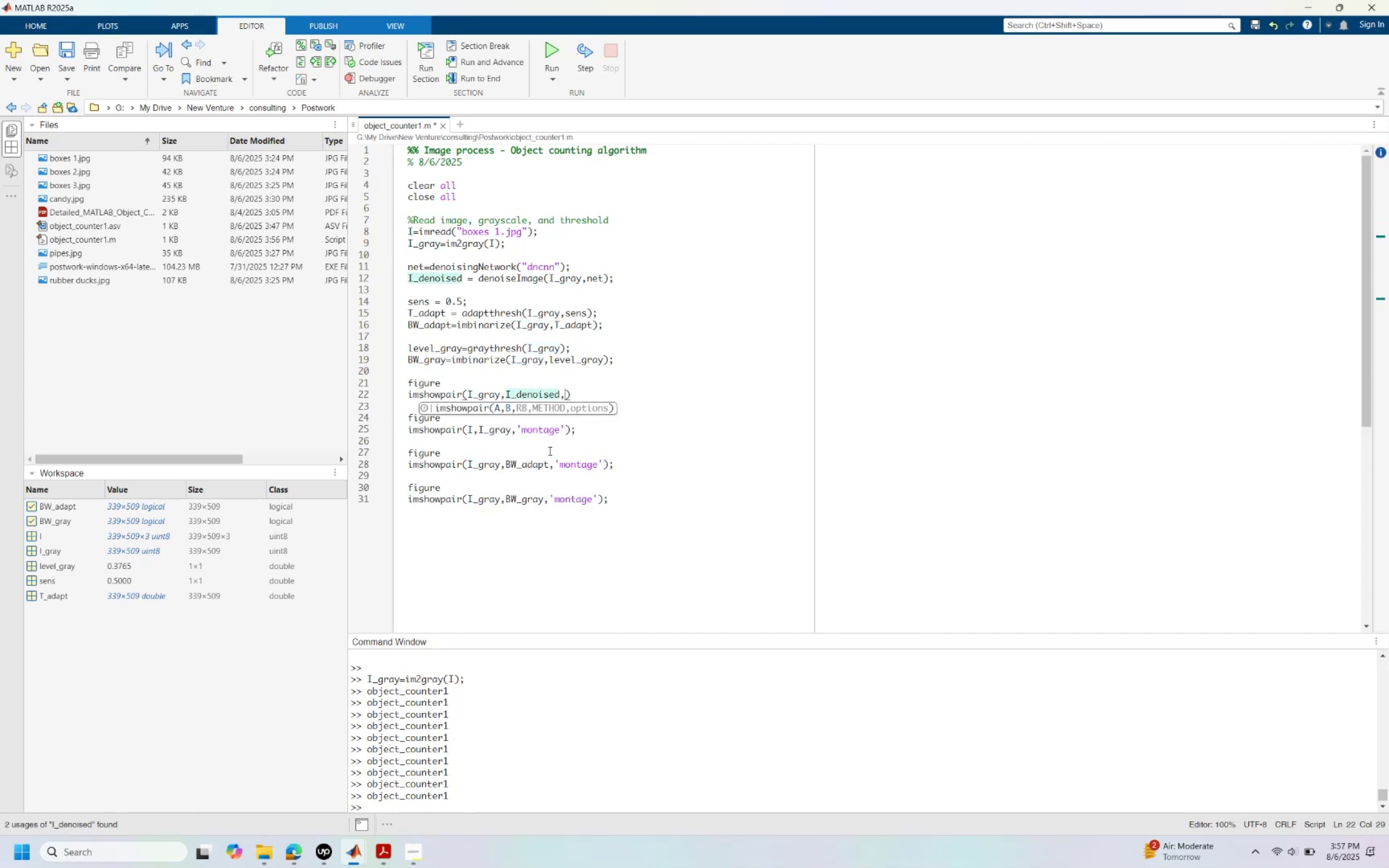 
key(Enter)
 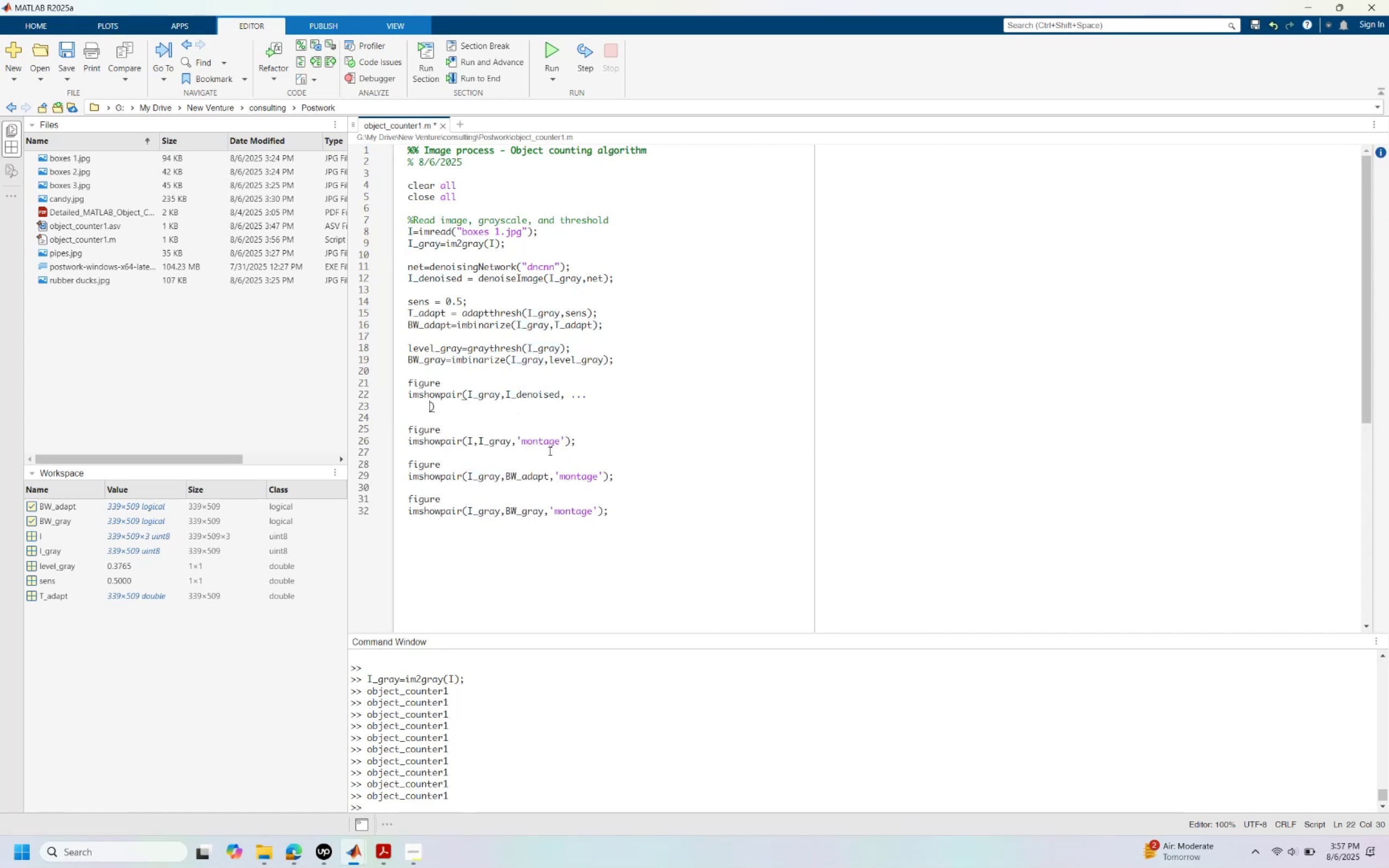 
type(montage')
 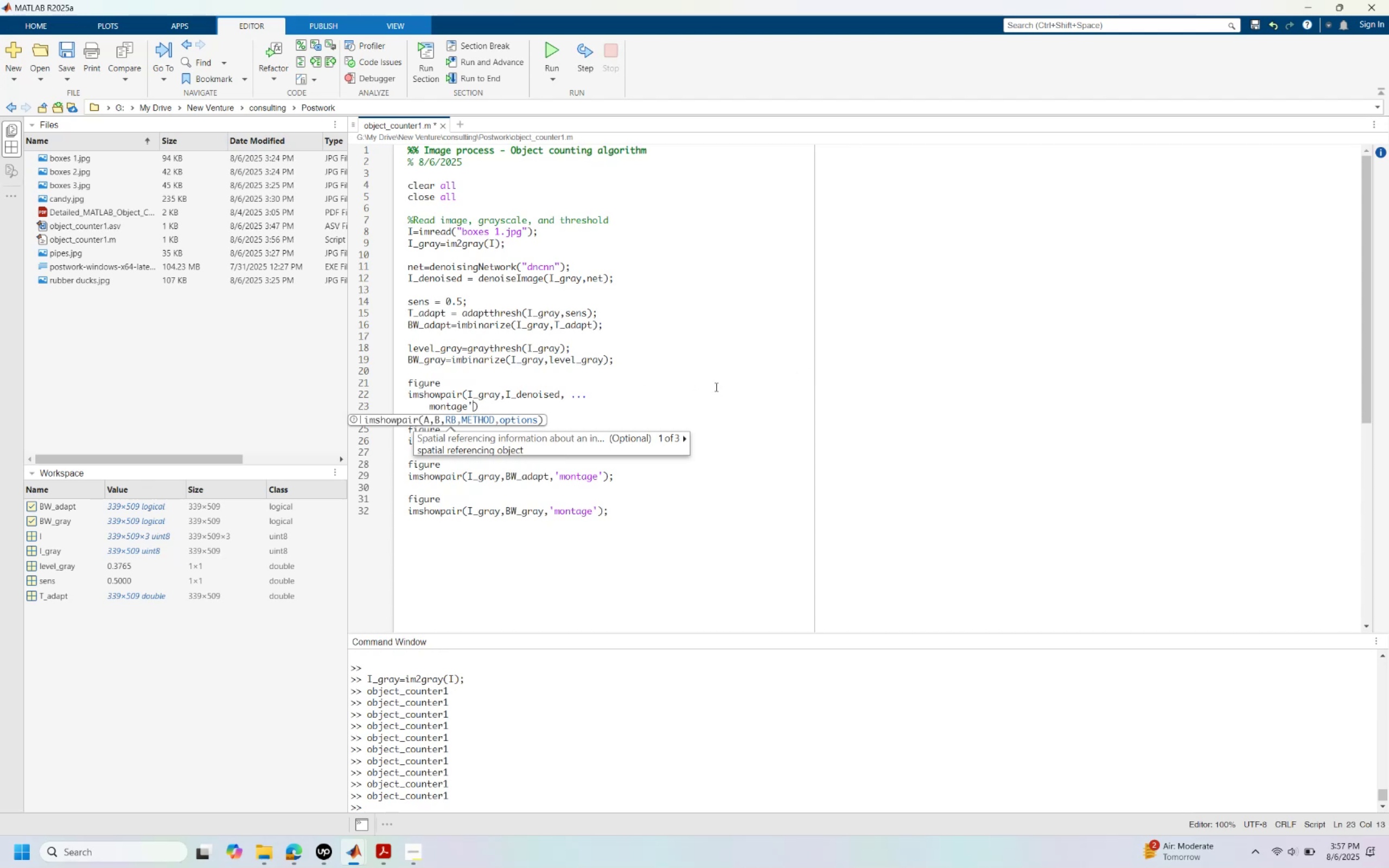 
wait(5.74)
 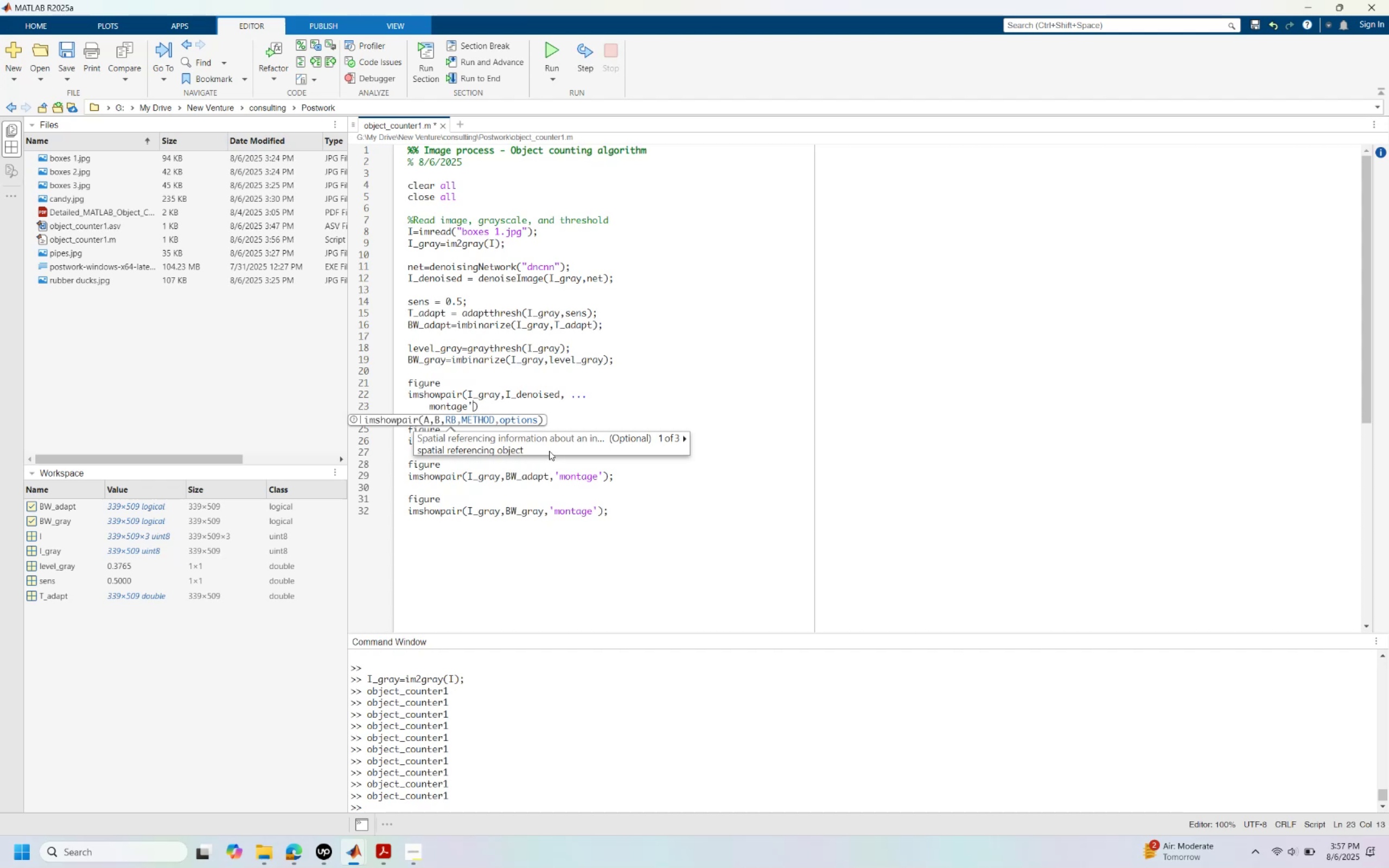 
left_click([520, 405])
 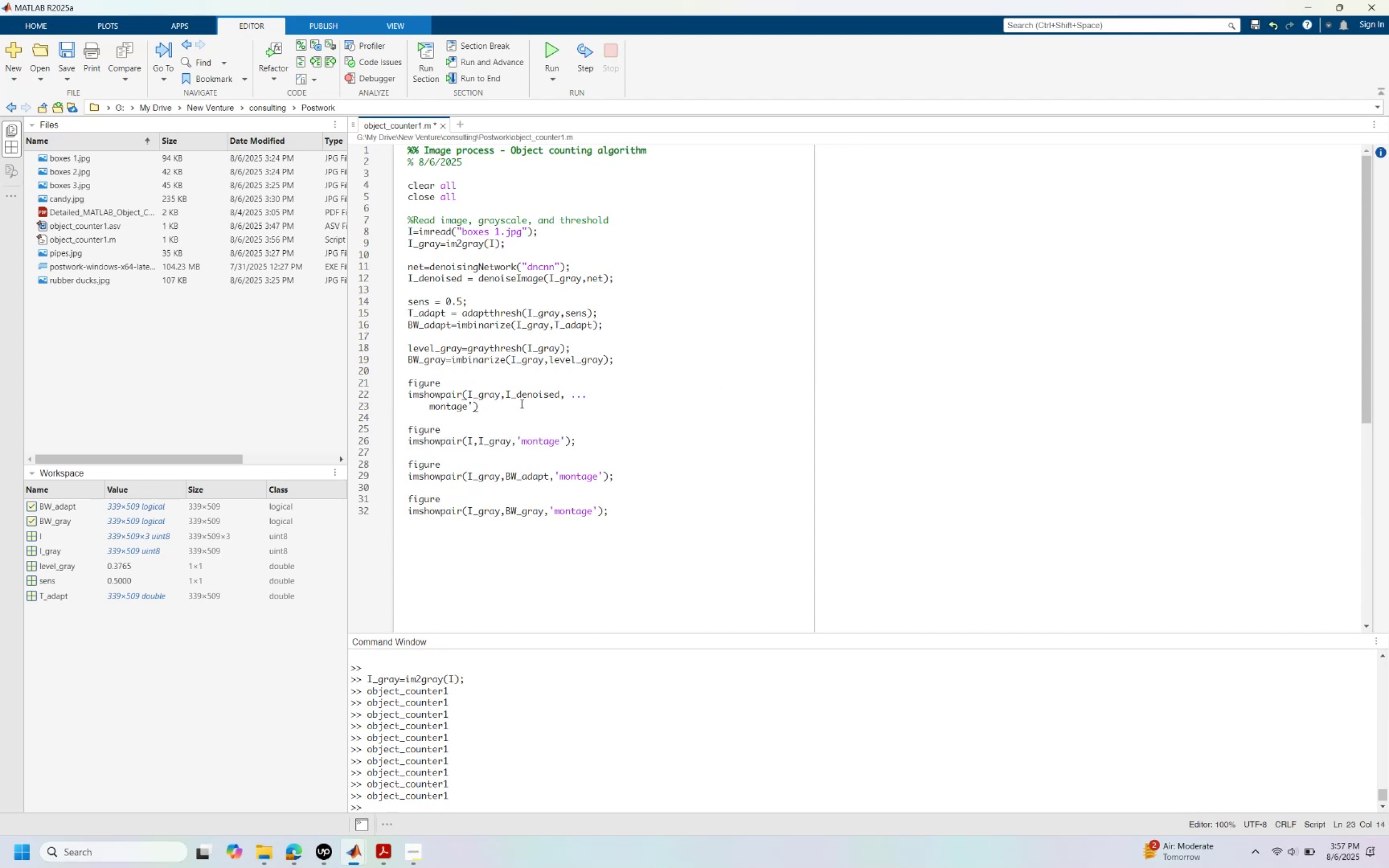 
key(Semicolon)
 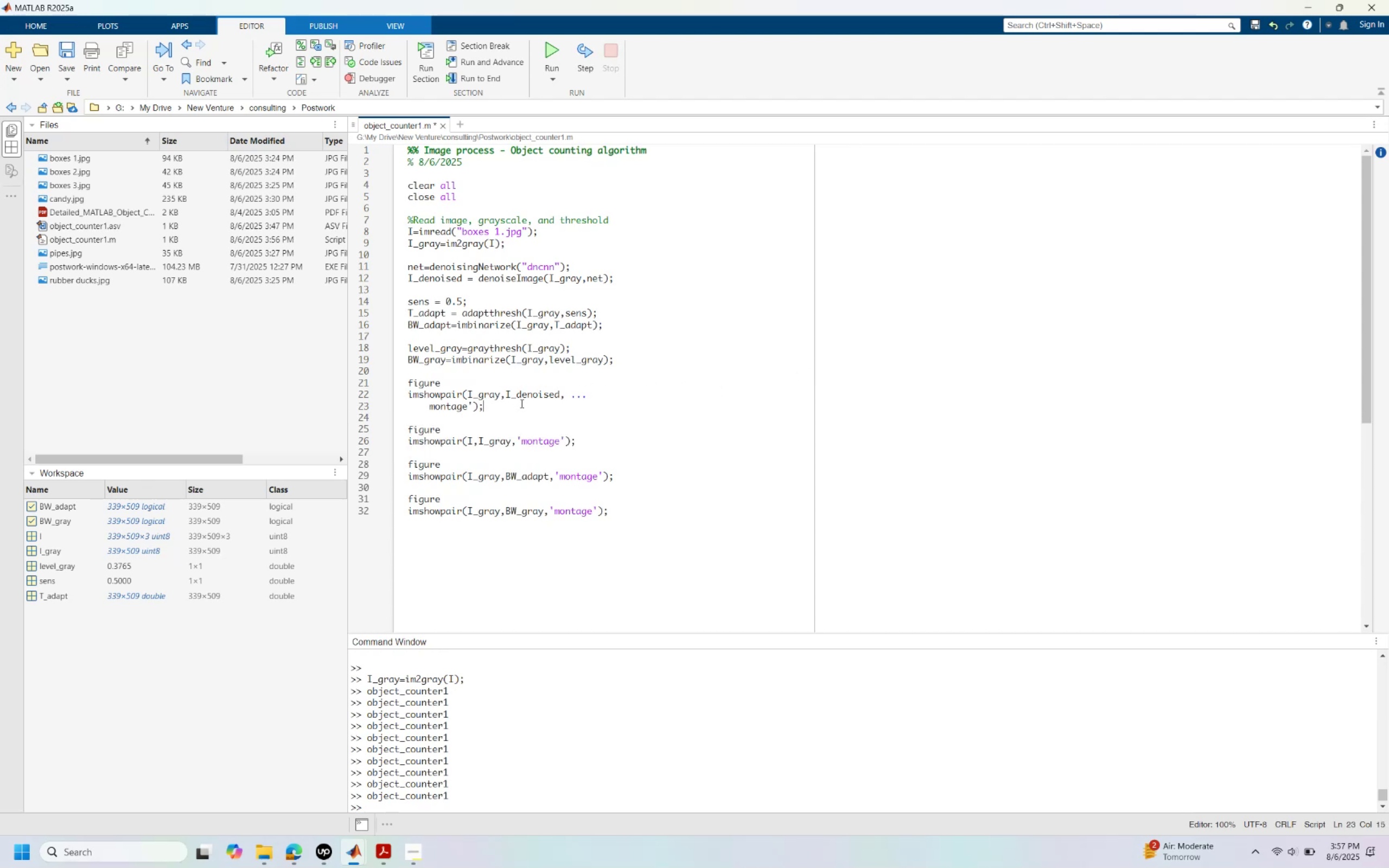 
left_click([651, 393])
 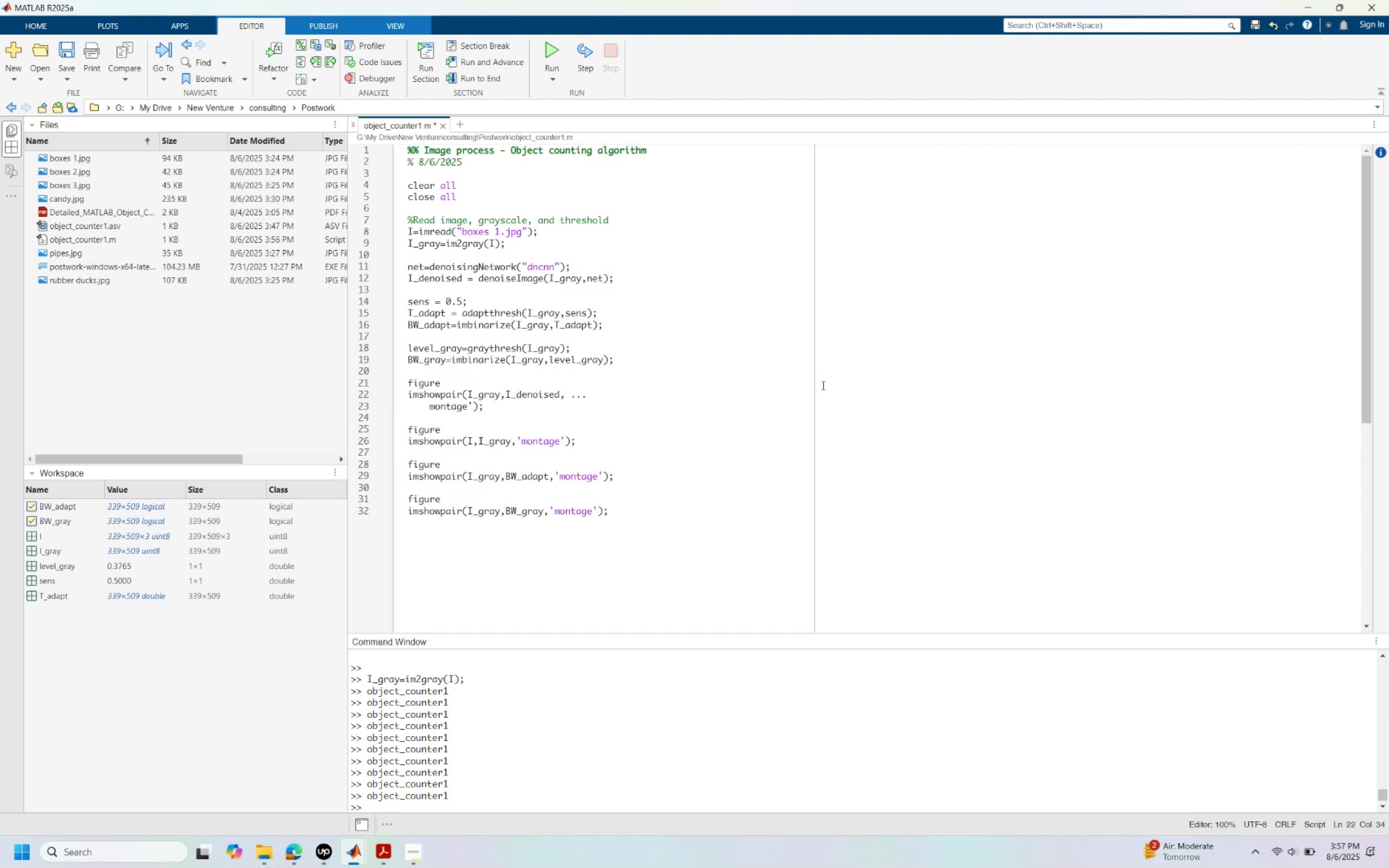 
left_click([782, 385])
 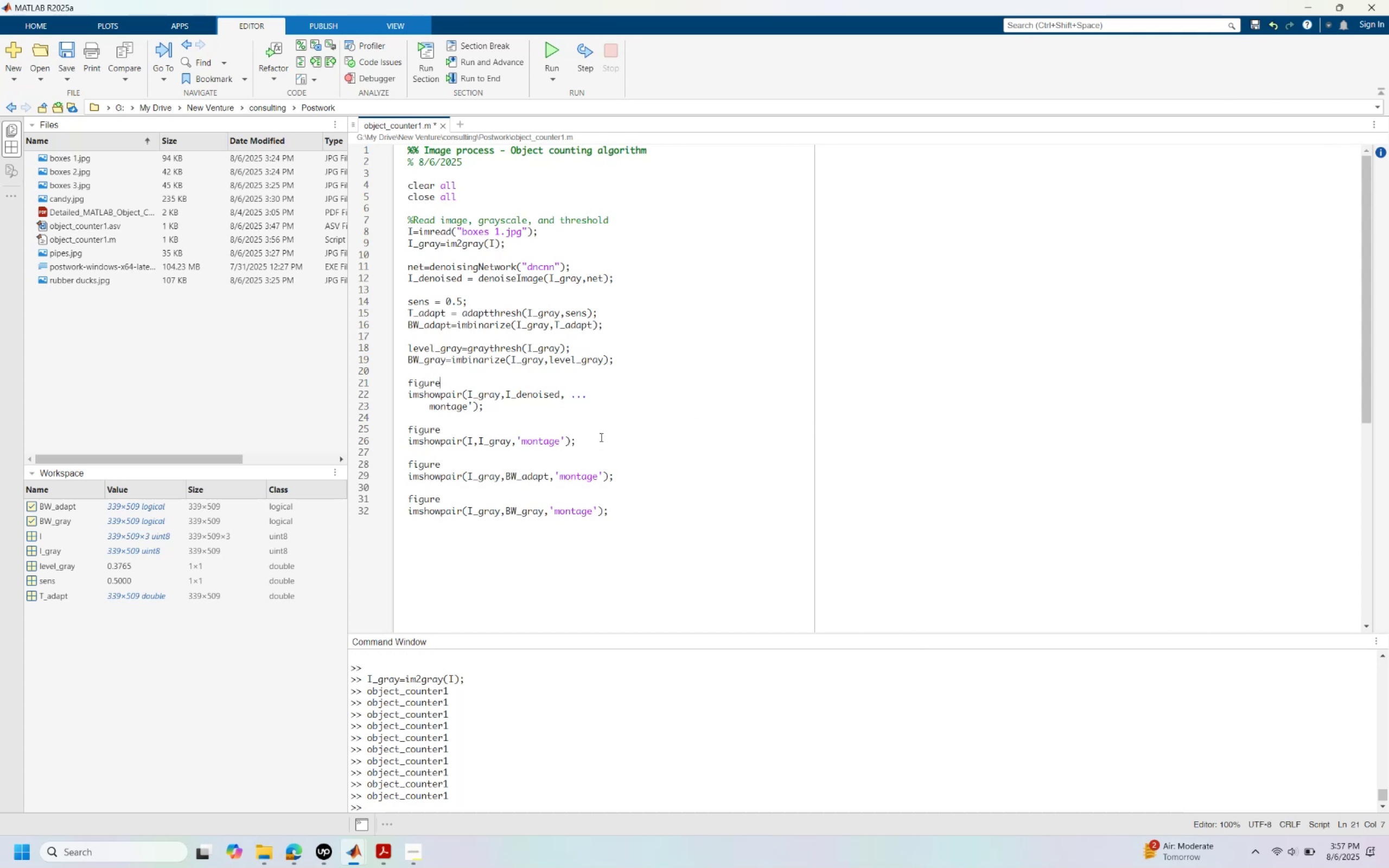 
wait(5.04)
 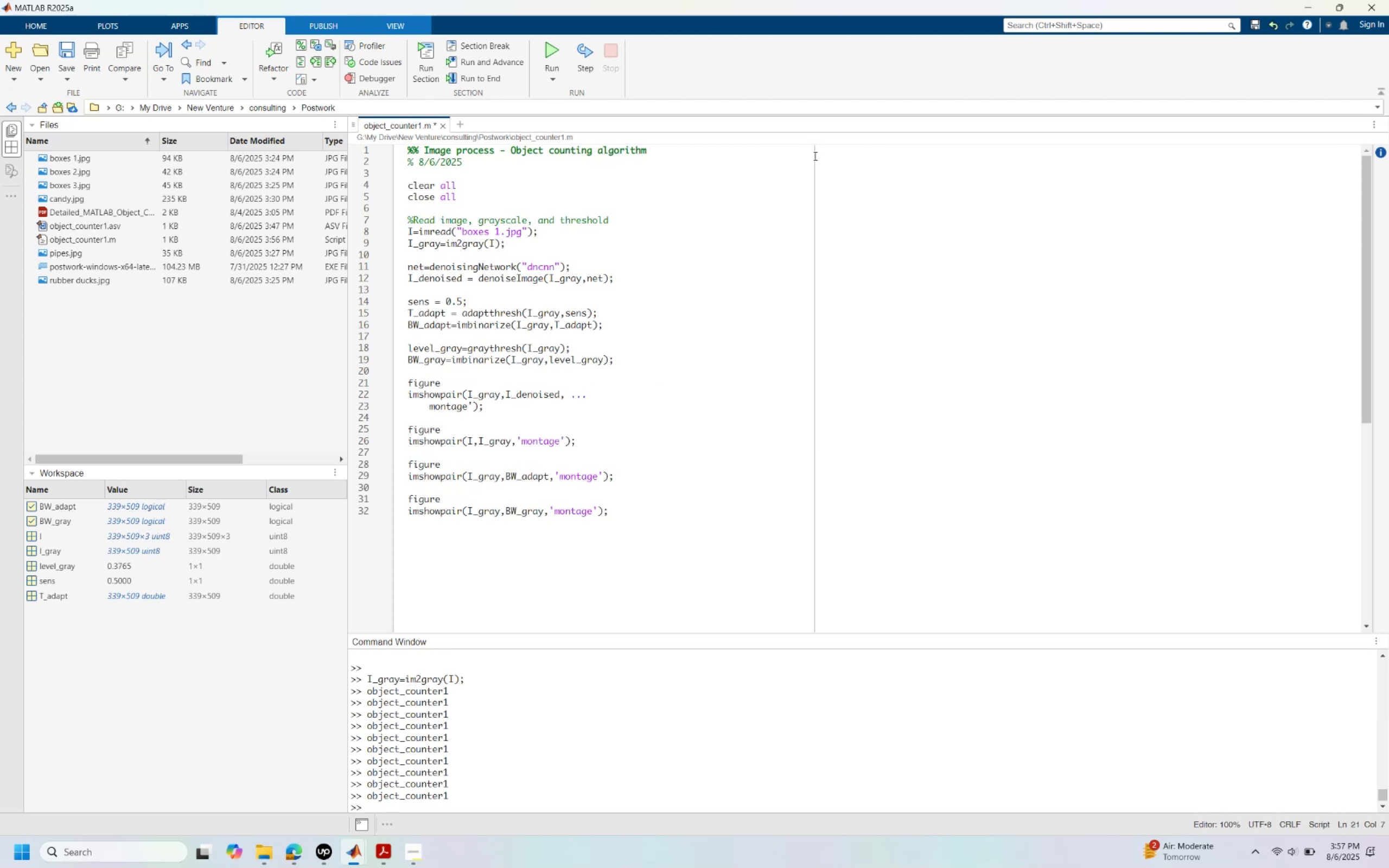 
left_click([523, 409])
 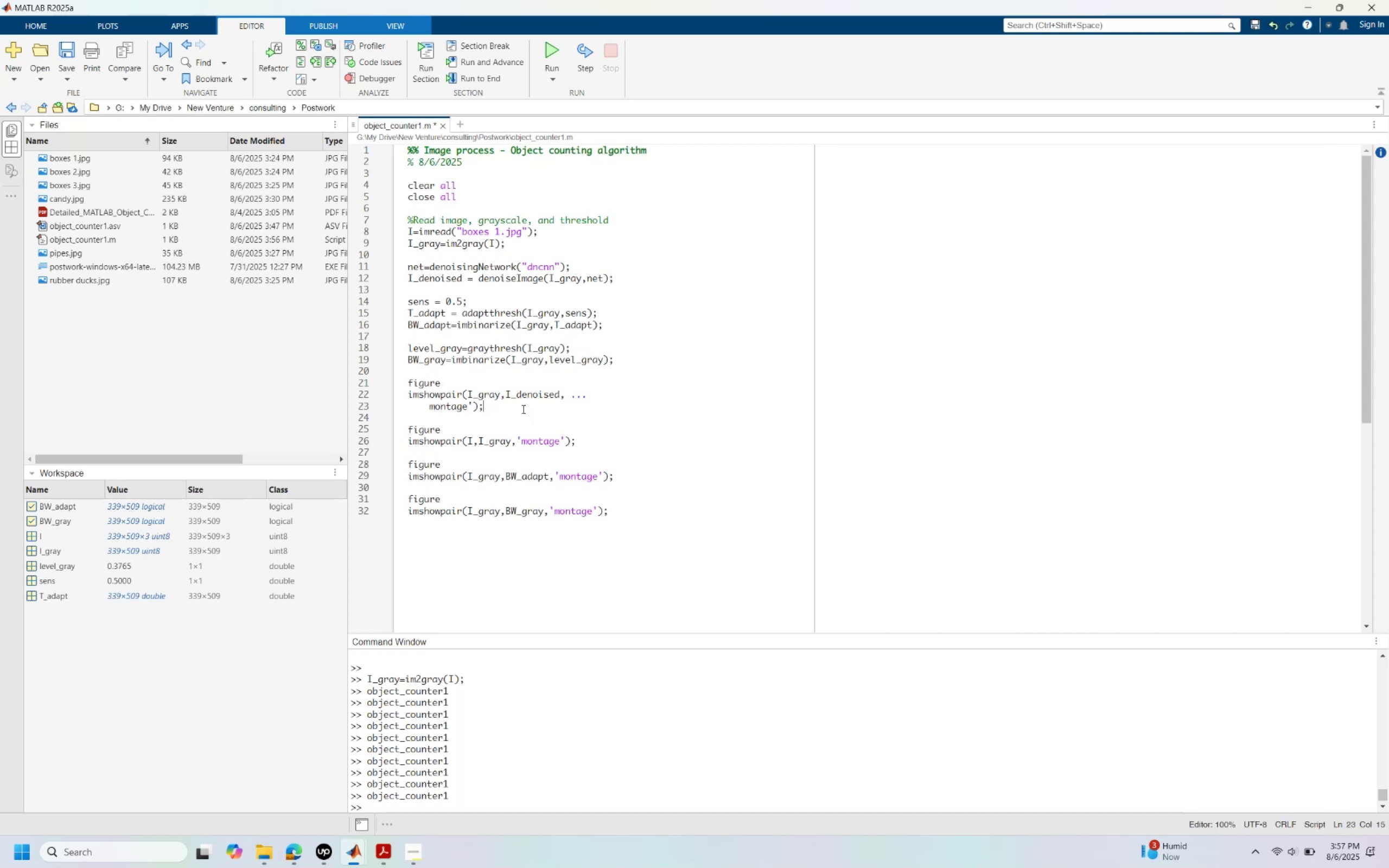 
left_click_drag(start_coordinate=[495, 409], to_coordinate=[409, 378])
 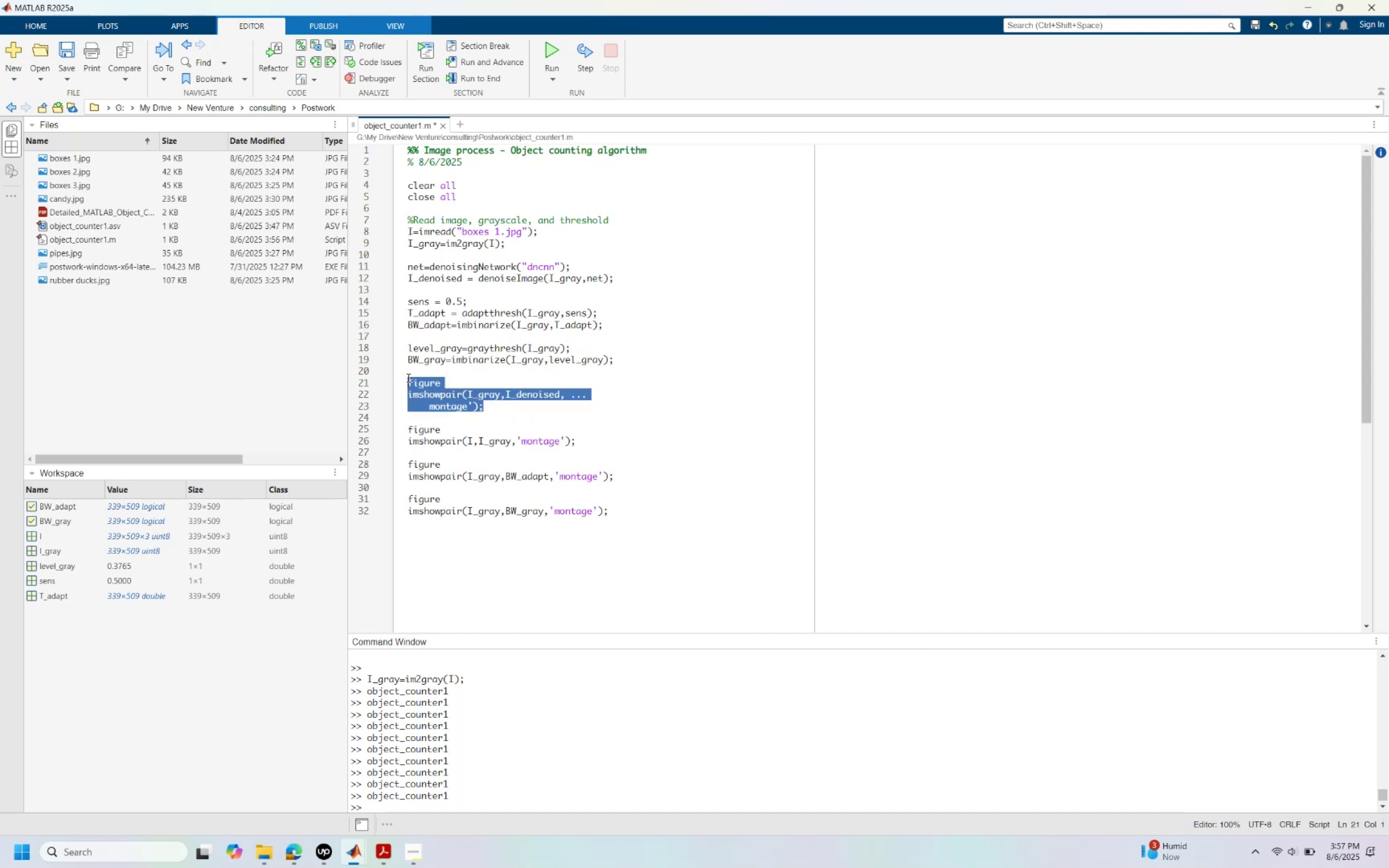 
key(Control+ControlLeft)
 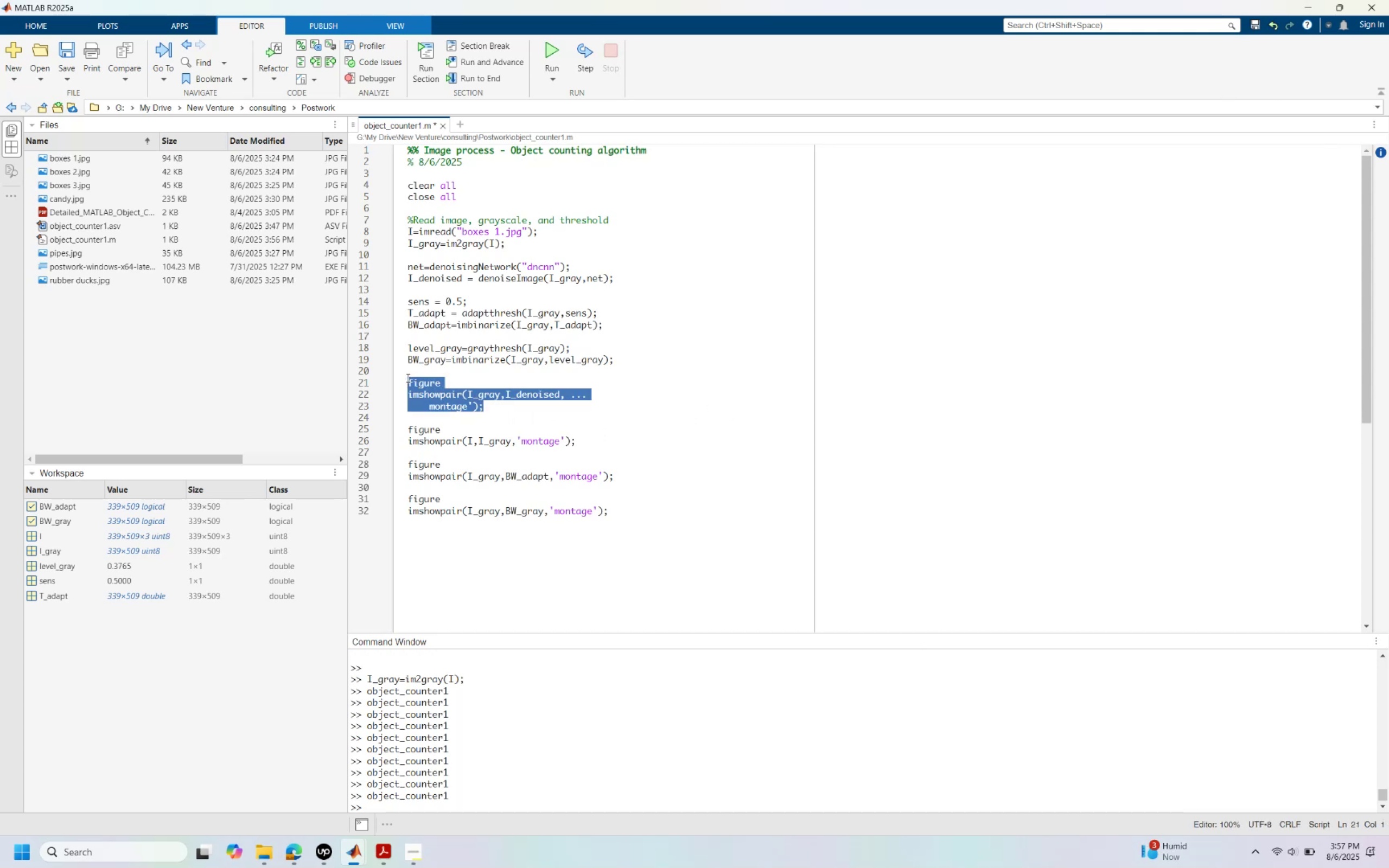 
key(Control+X)
 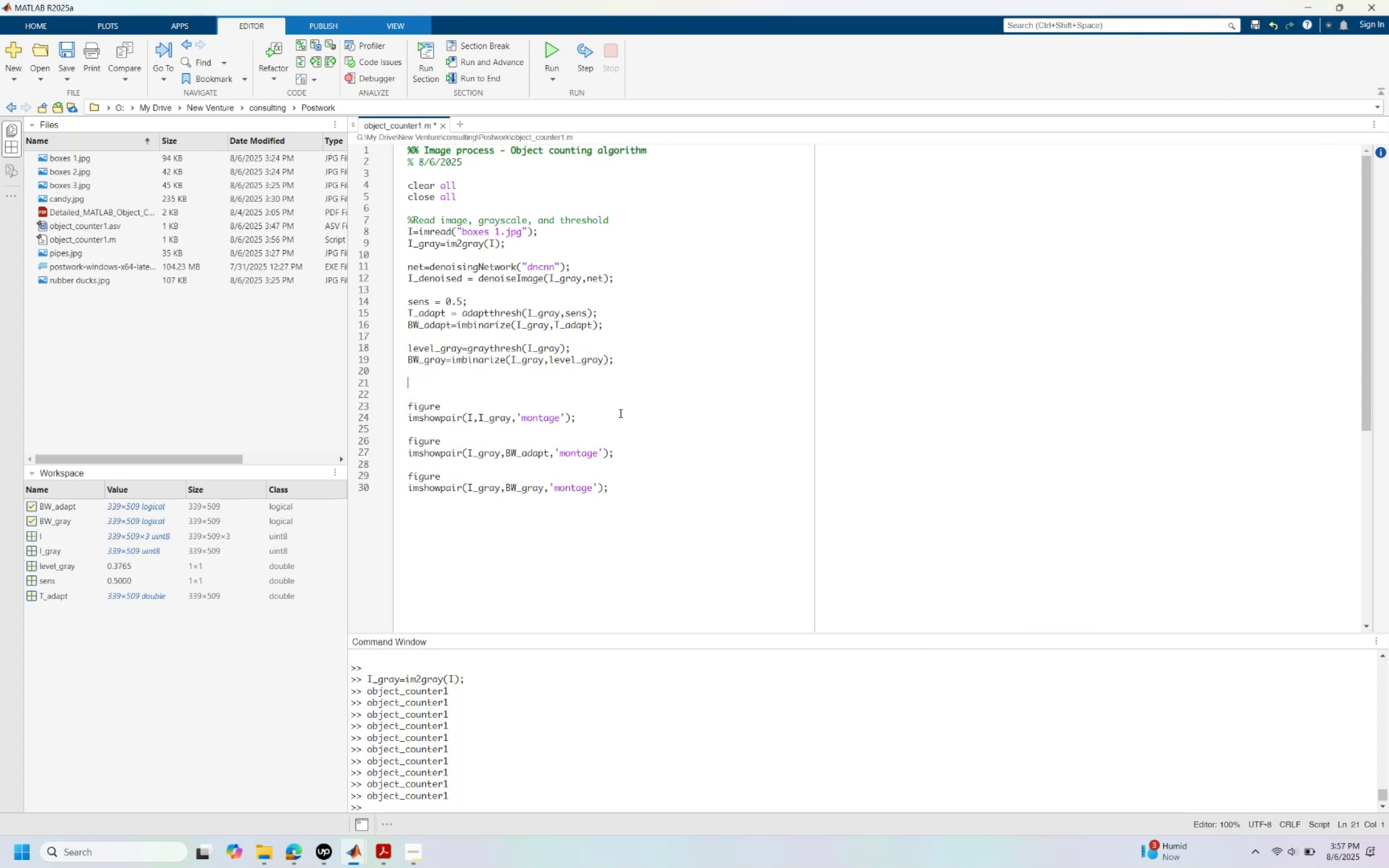 
left_click([620, 413])
 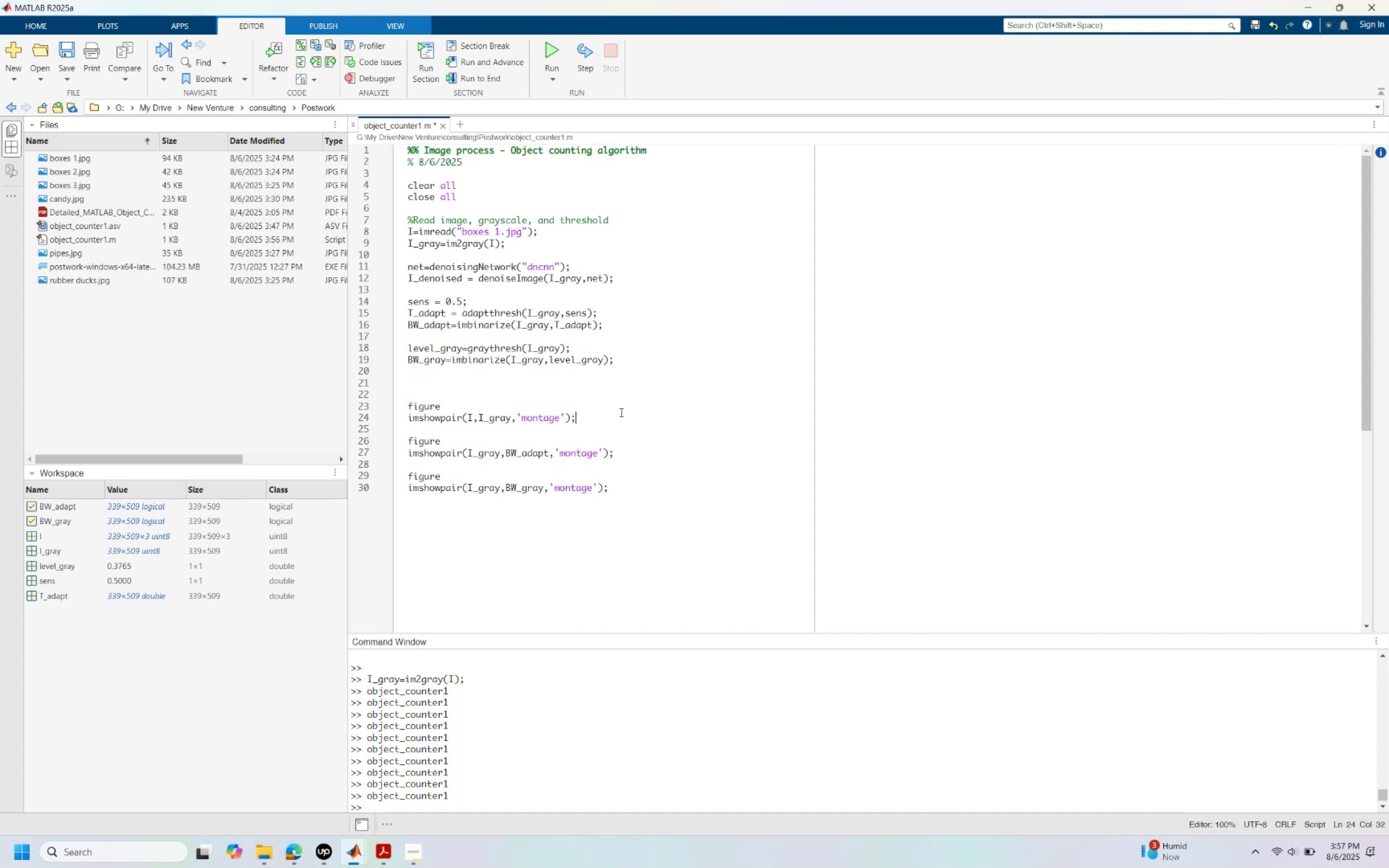 
key(Enter)
 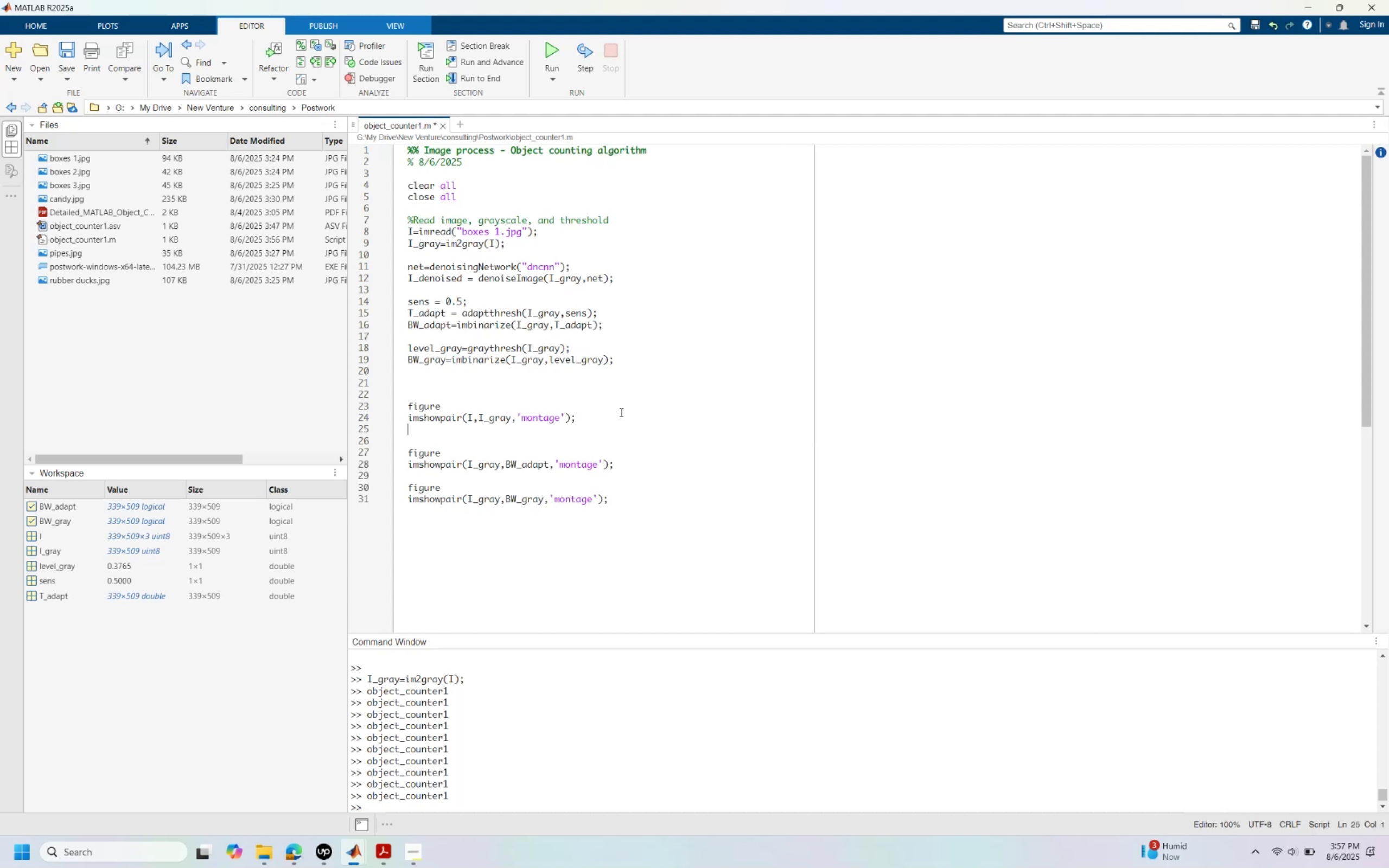 
key(Enter)
 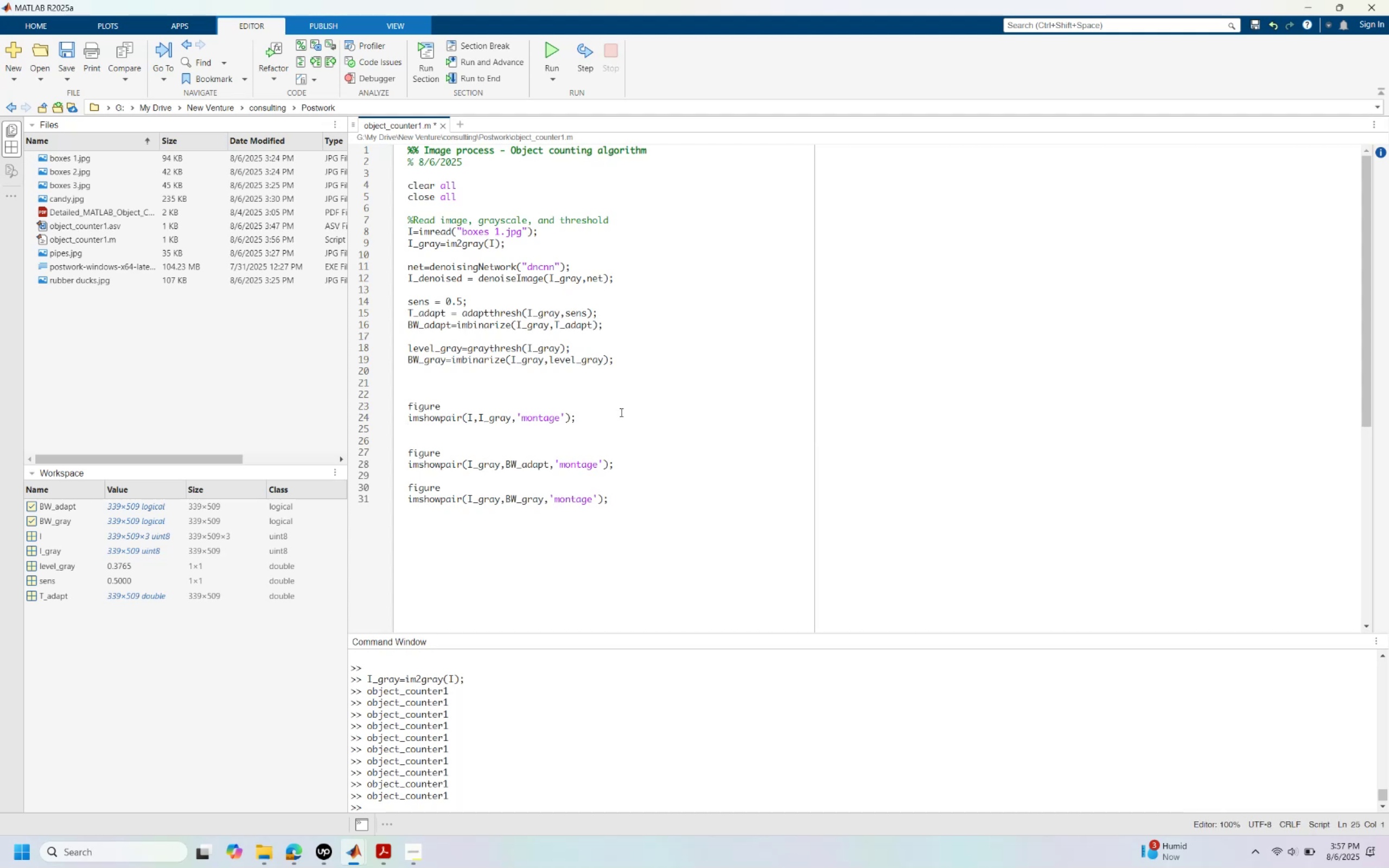 
key(Control+ControlLeft)
 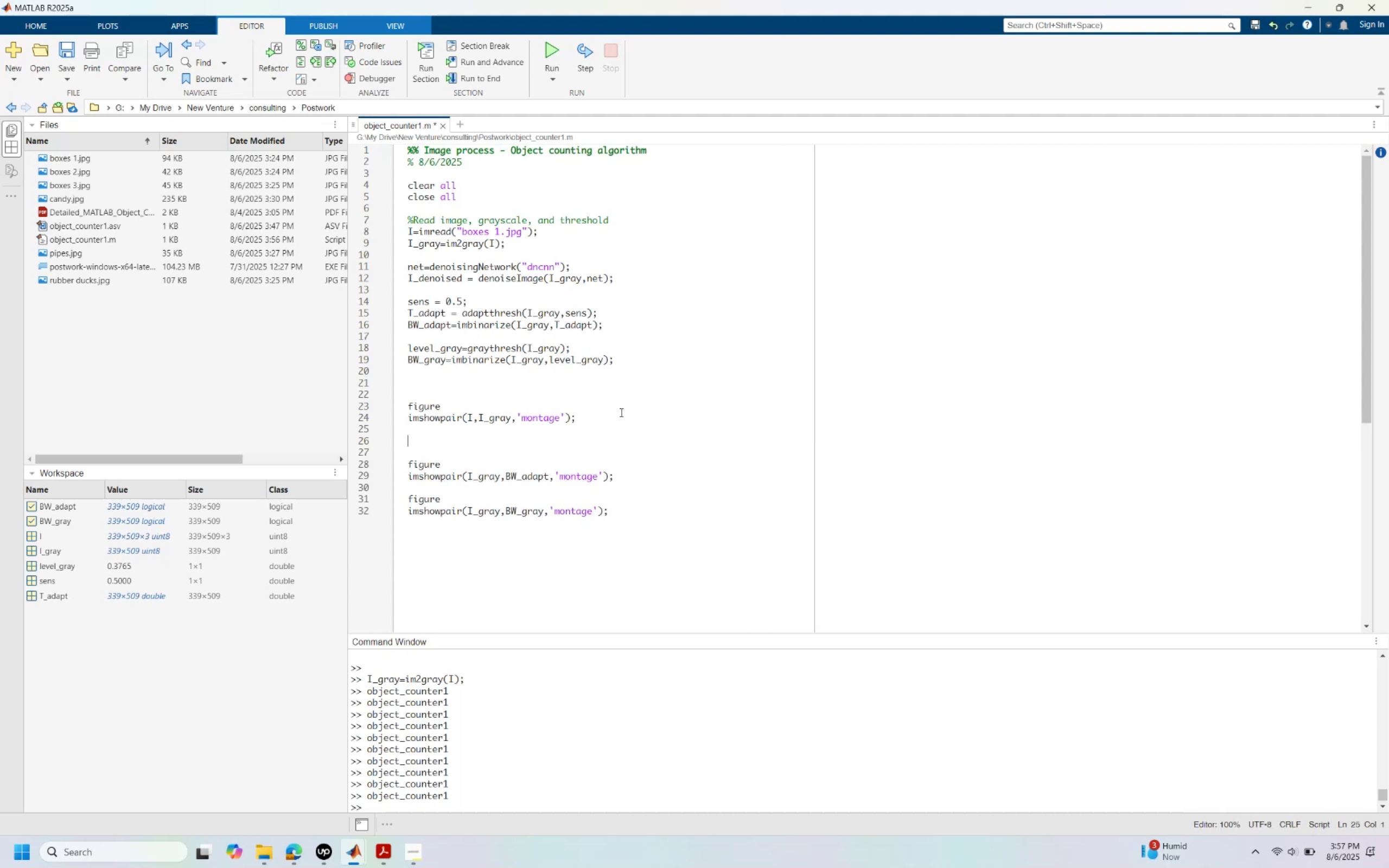 
key(Control+V)
 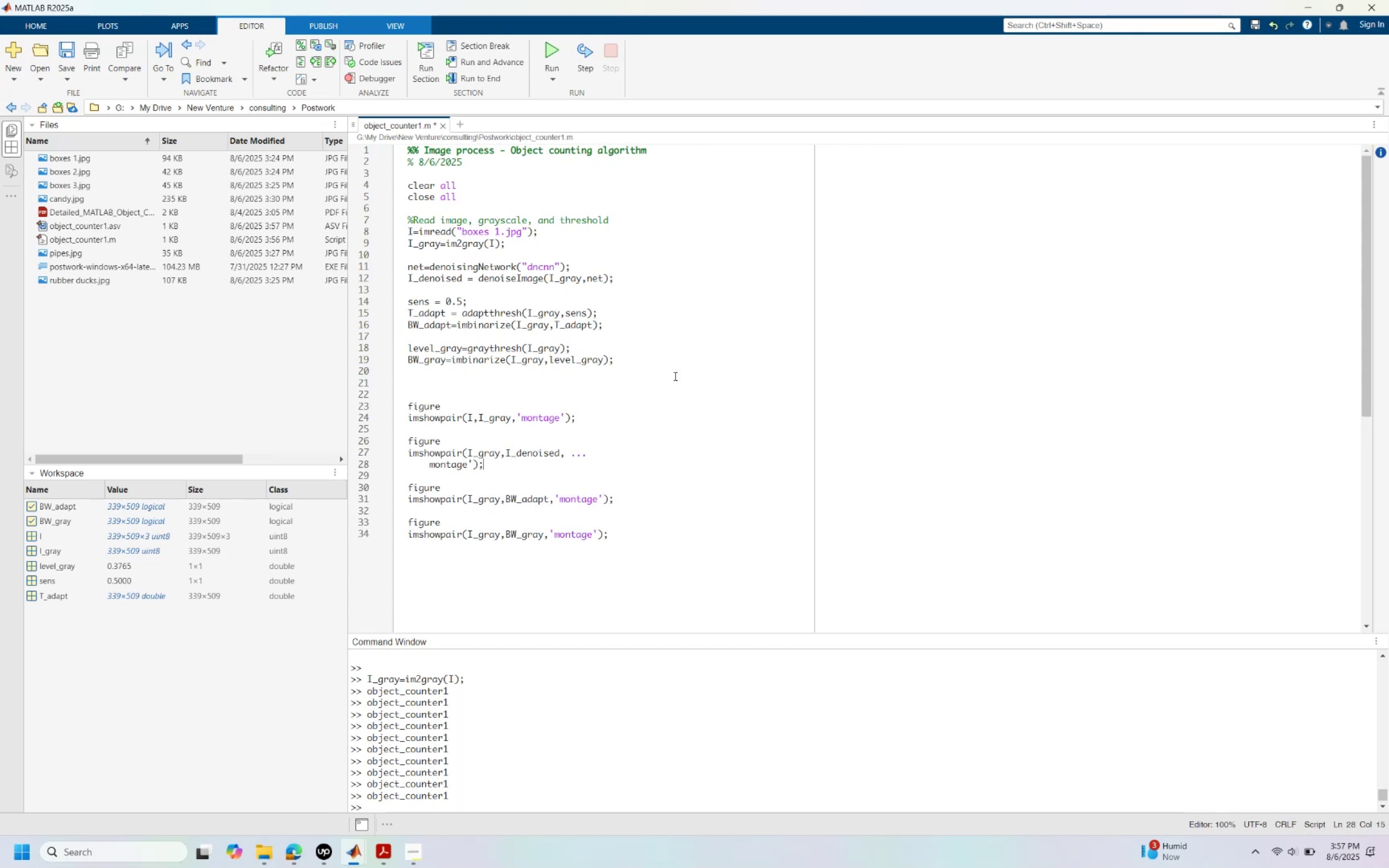 
wait(12.69)
 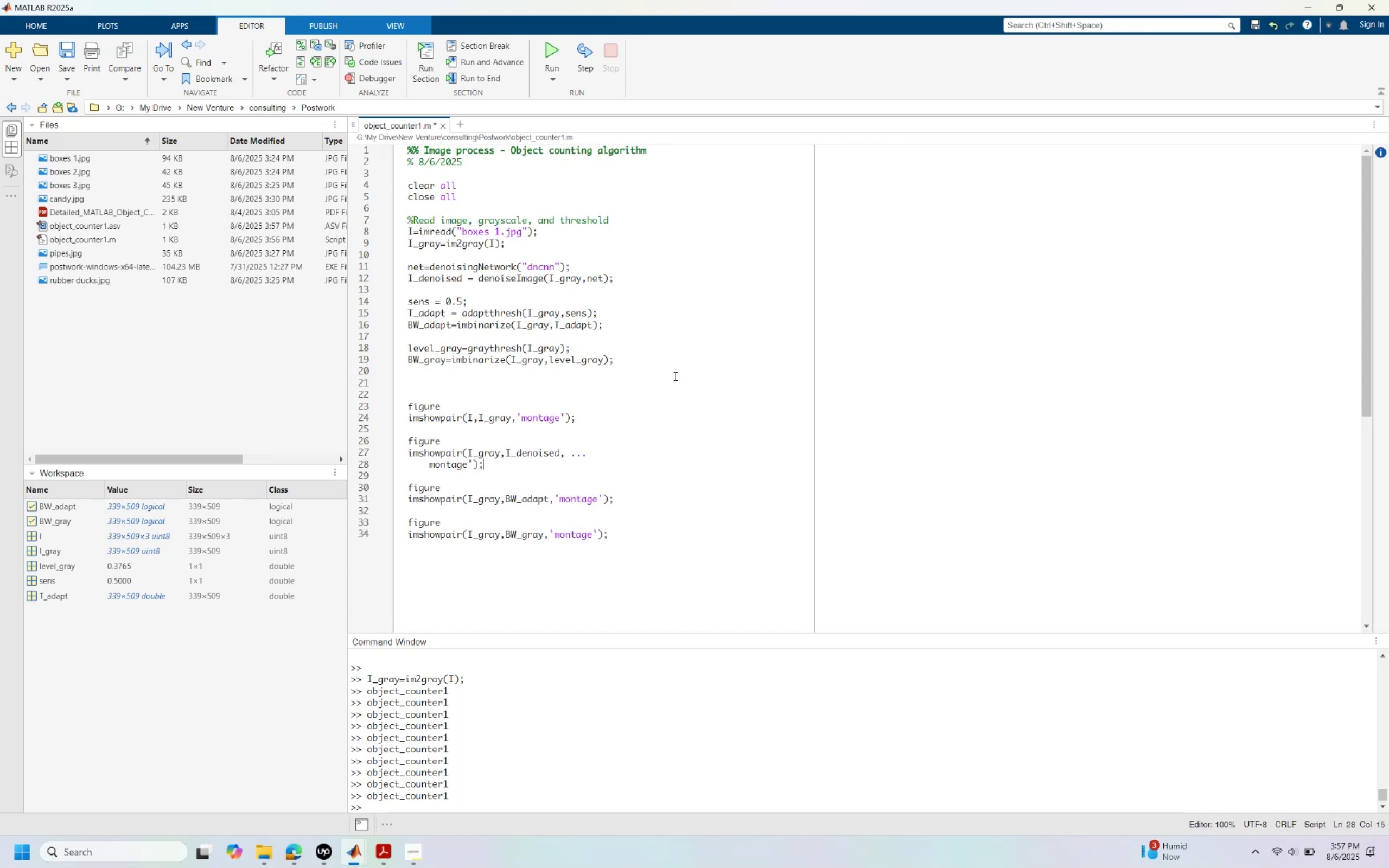 
left_click([434, 464])
 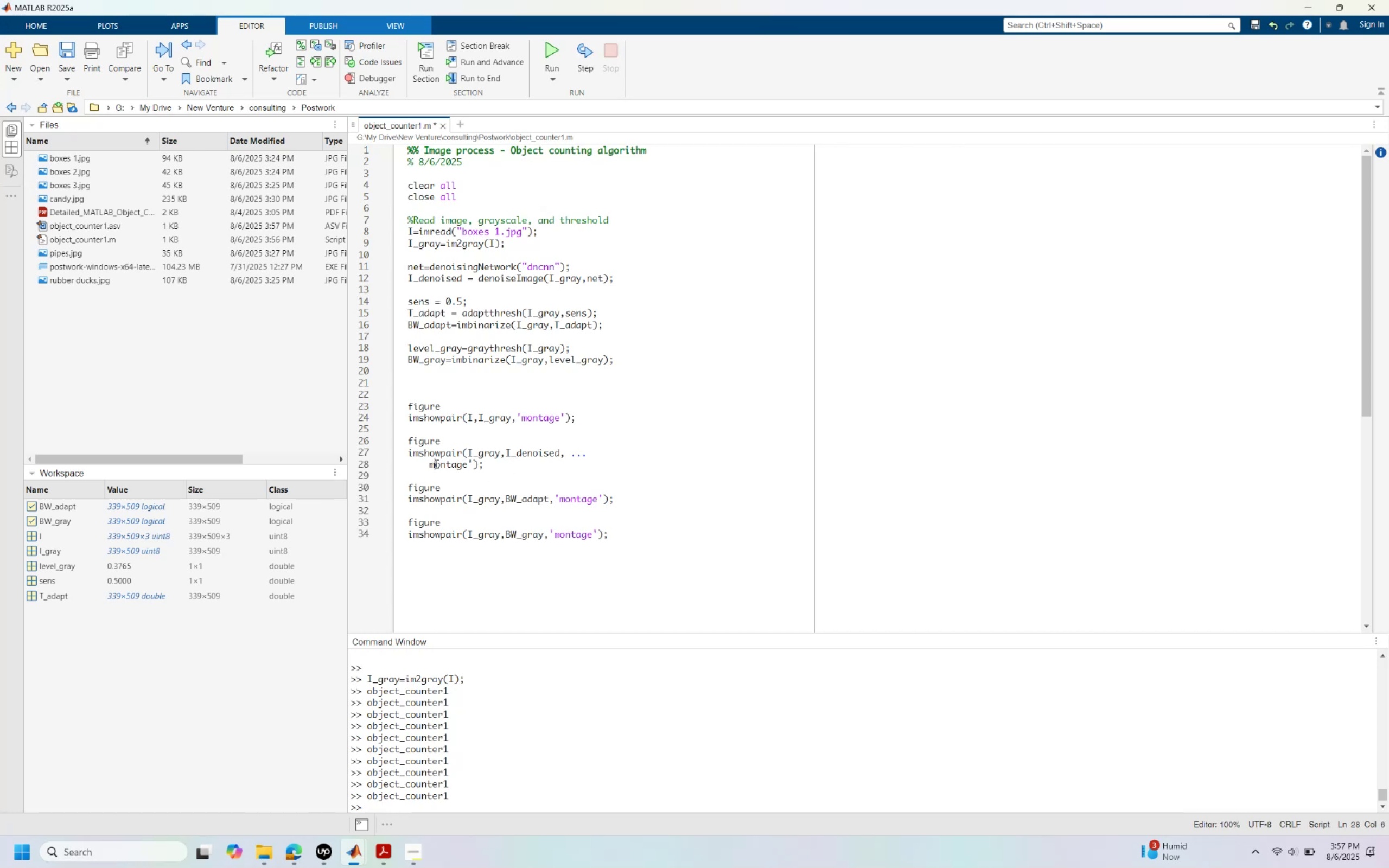 
key(ArrowLeft)
 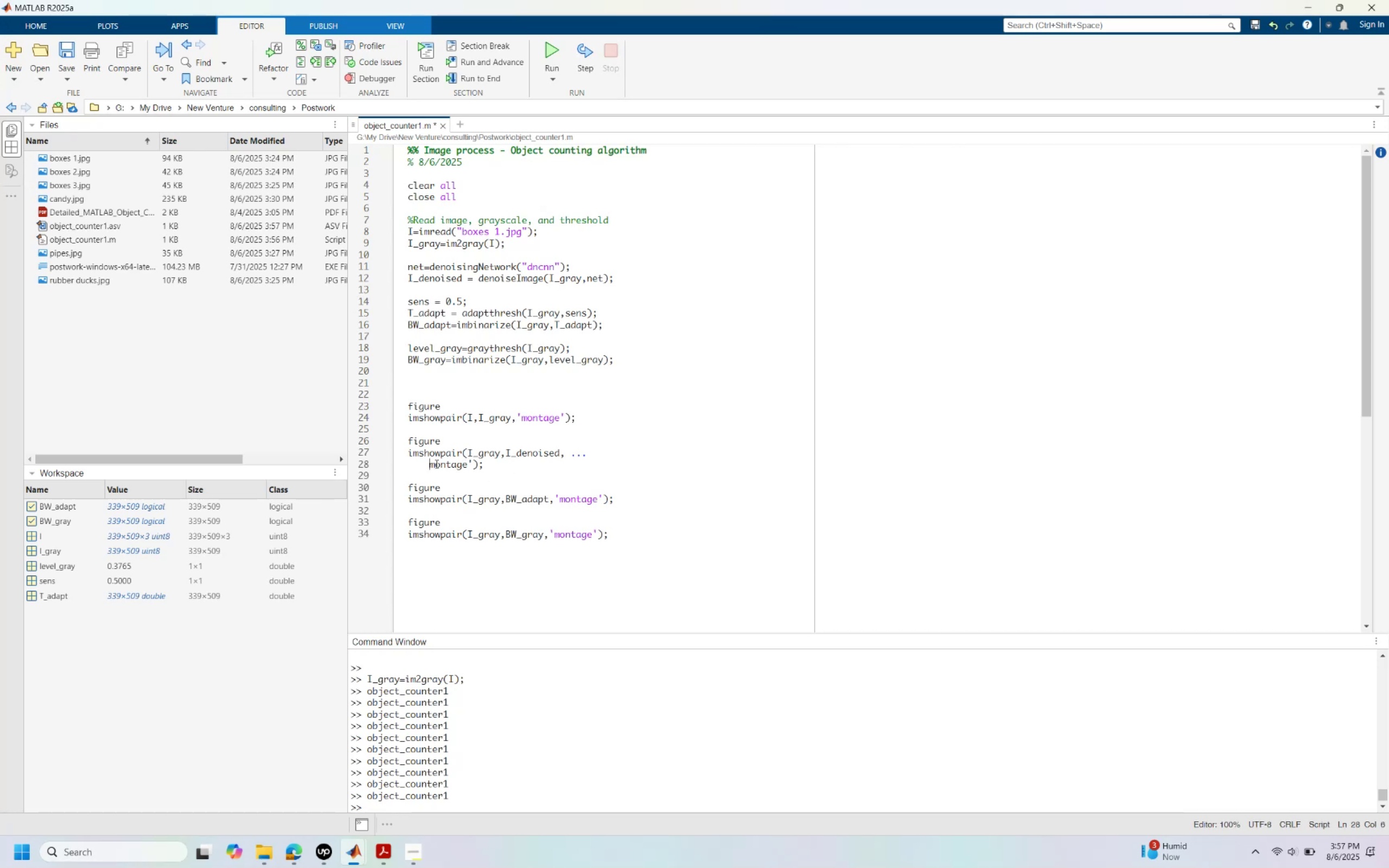 
key(Quote)
 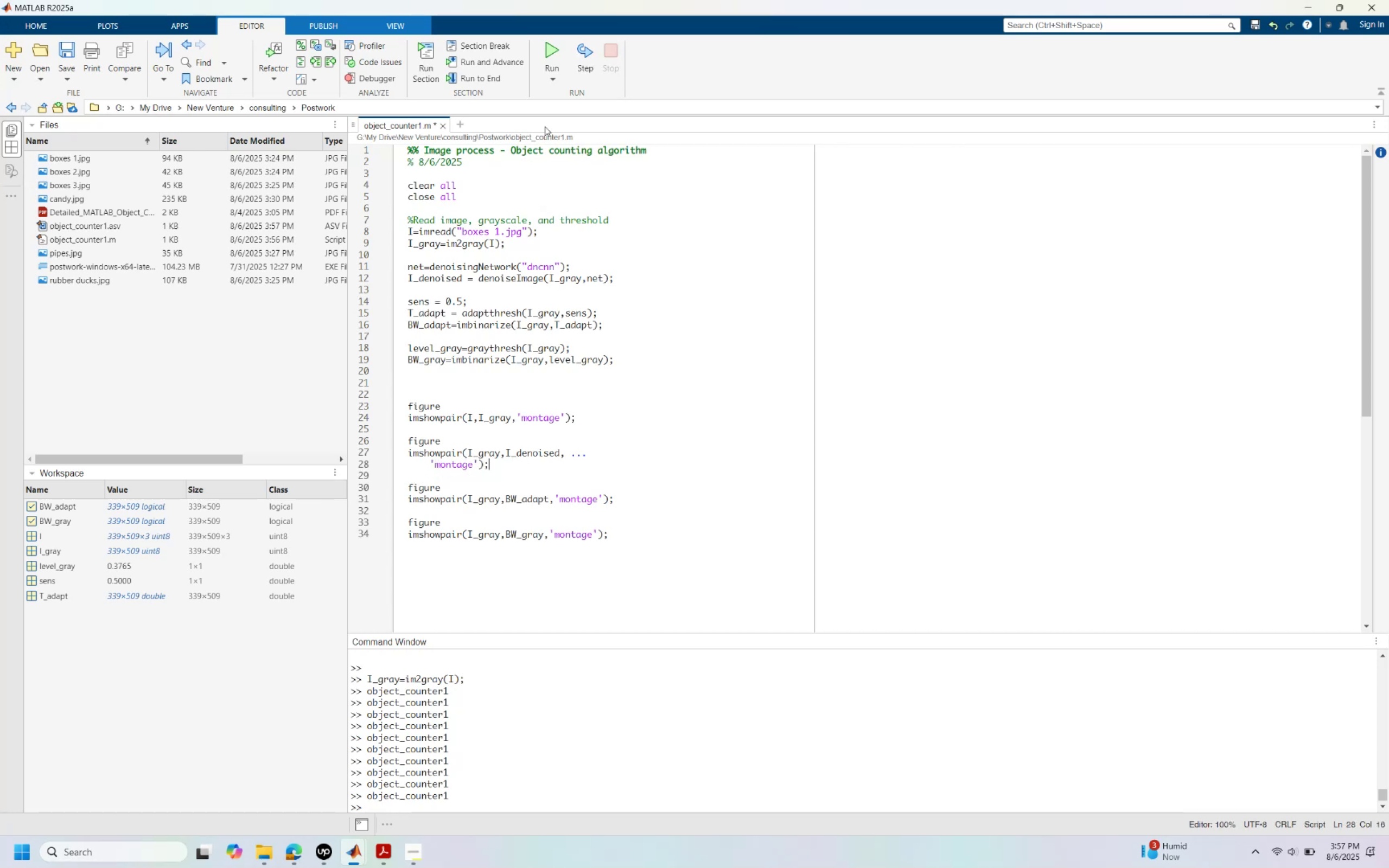 
left_click([555, 50])
 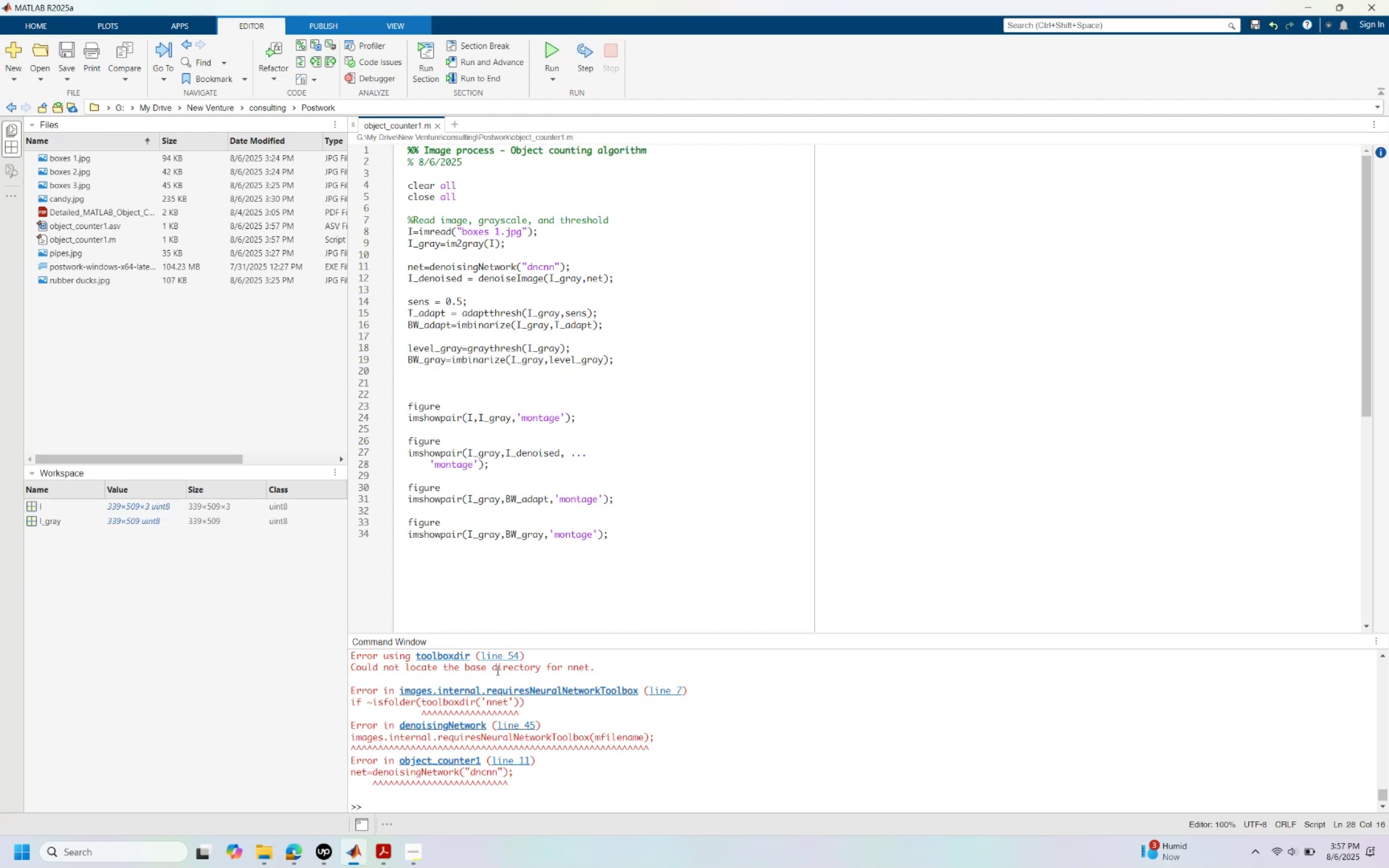 
wait(11.09)
 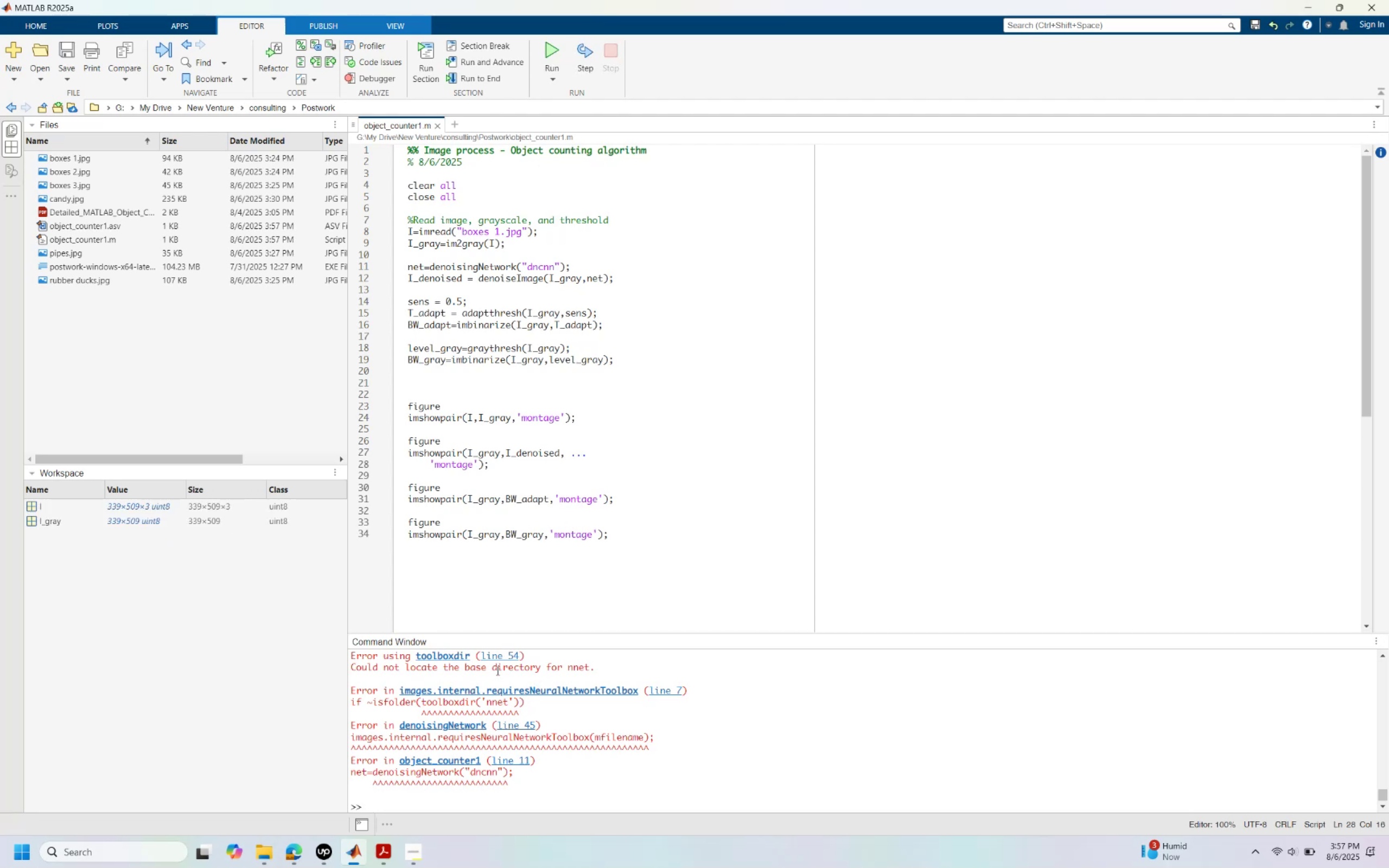 
key(Alt+Tab)
 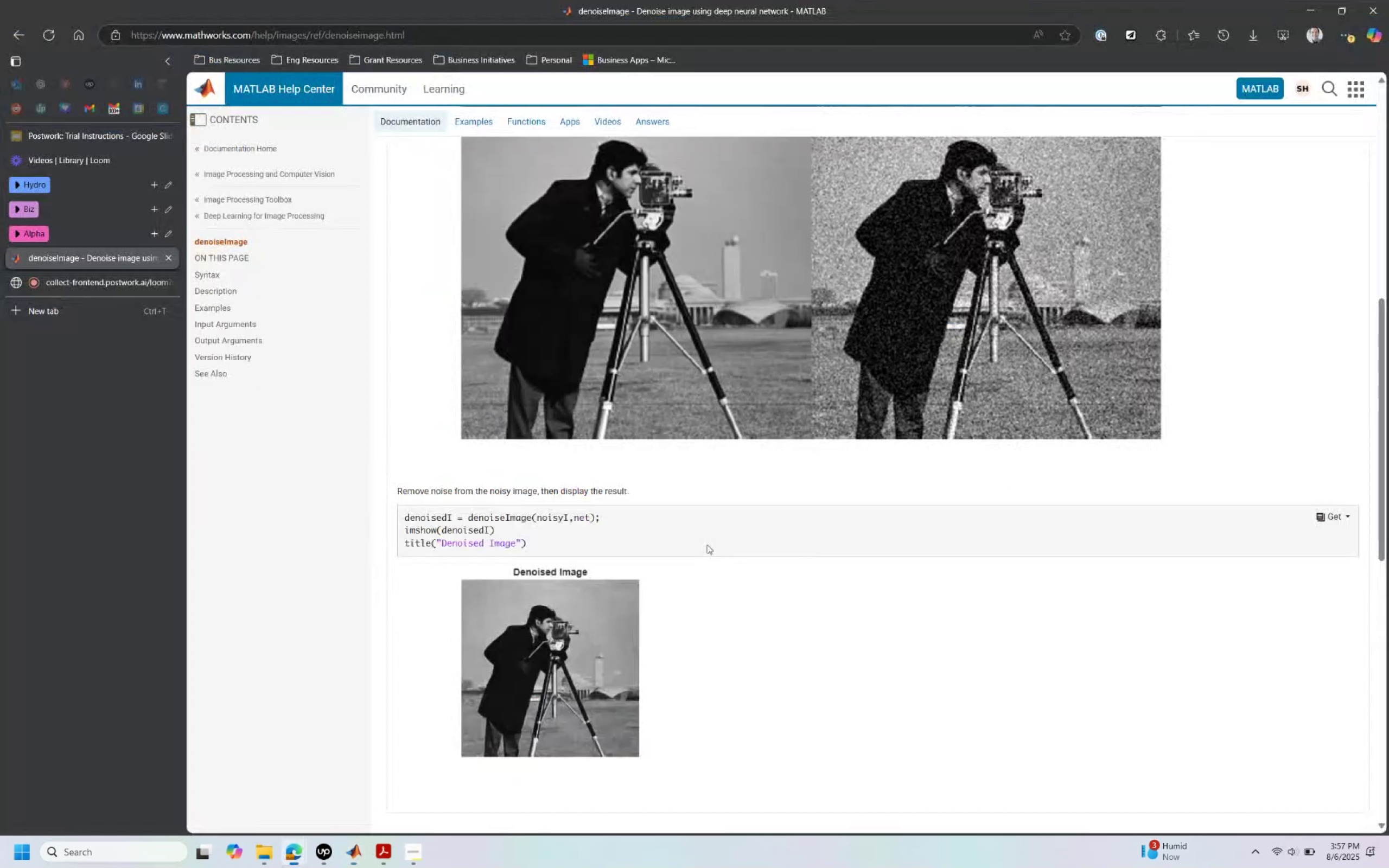 
left_click([710, 643])
 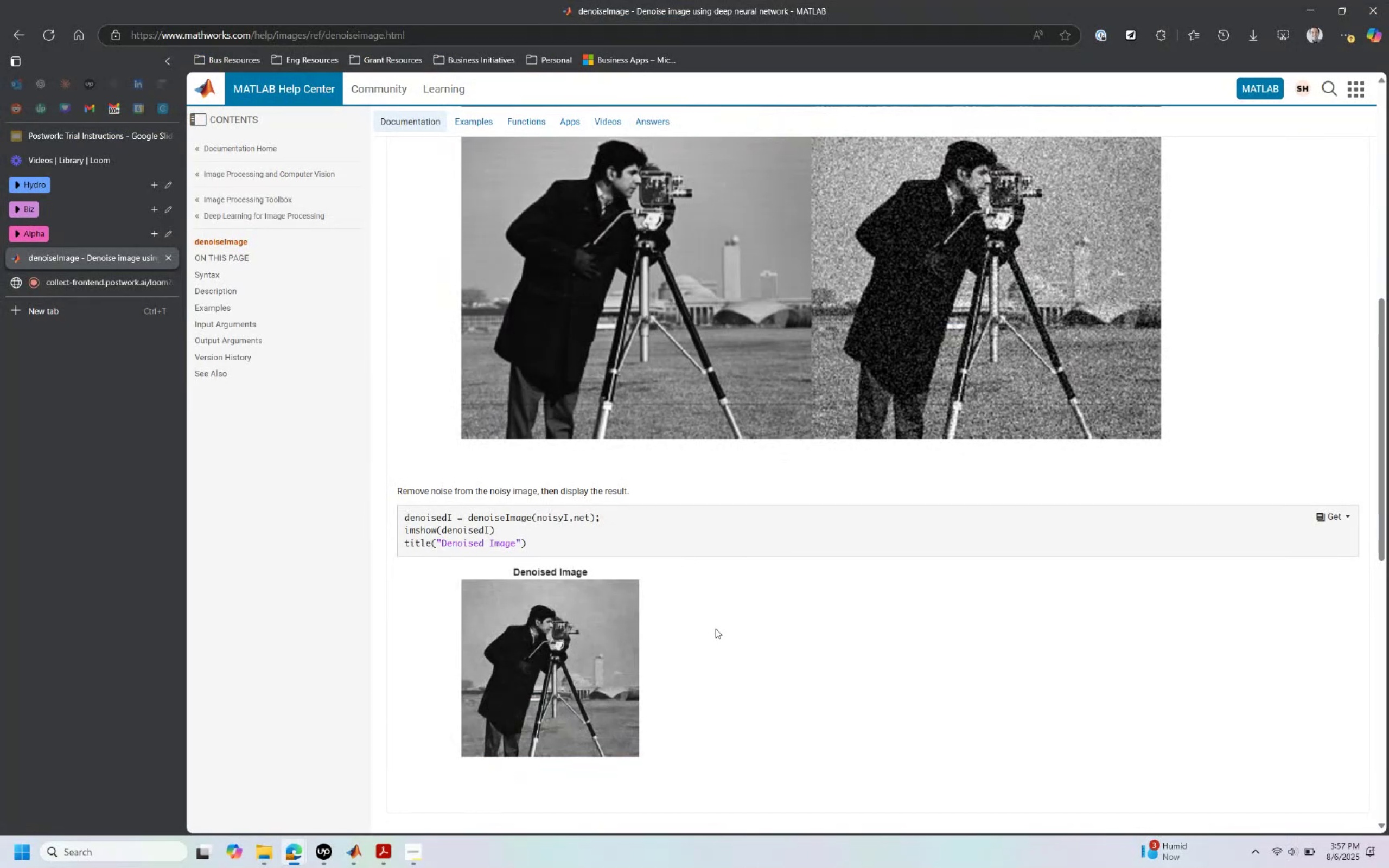 
scroll: coordinate [713, 556], scroll_direction: up, amount: 15.0
 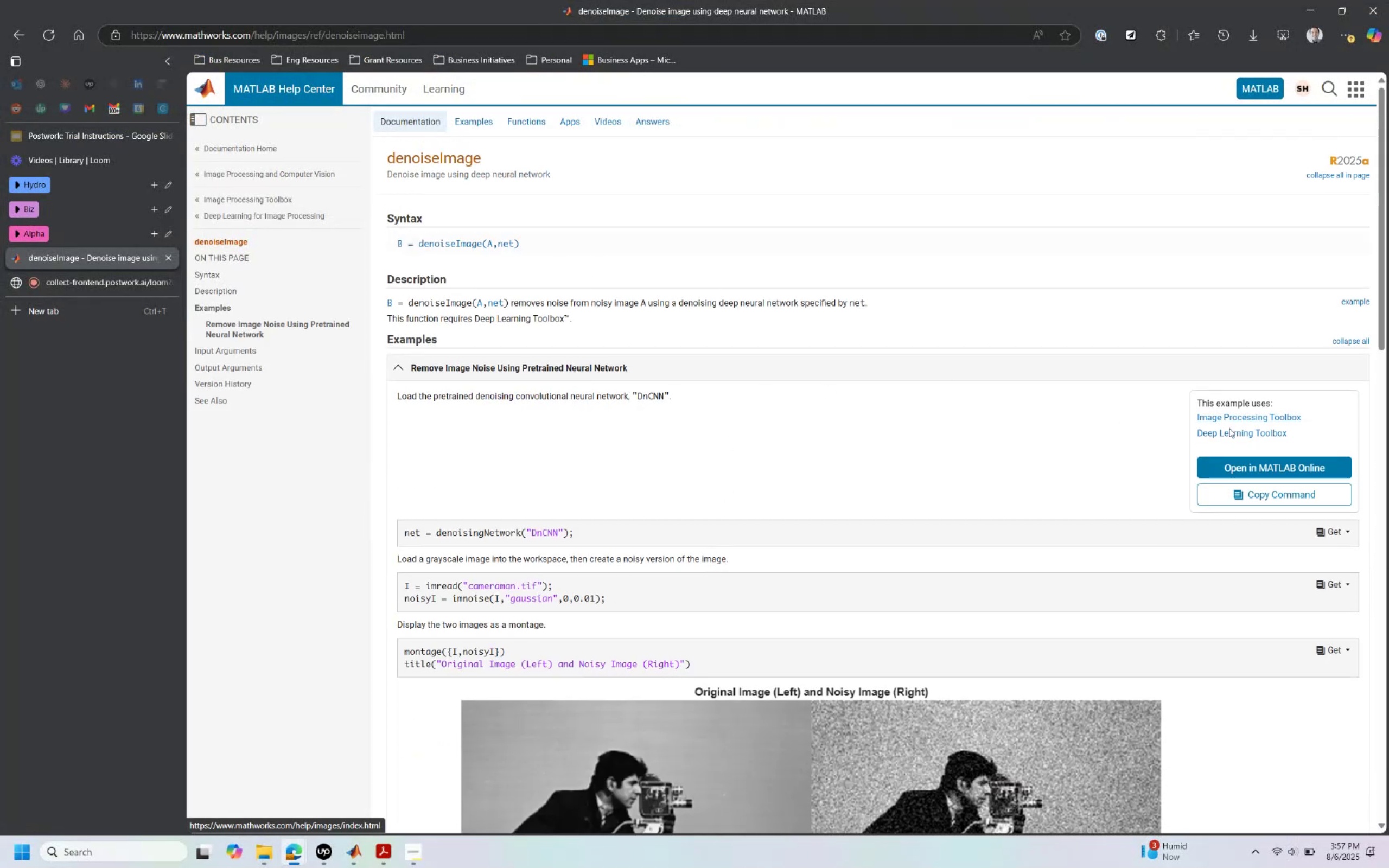 
left_click([817, 413])
 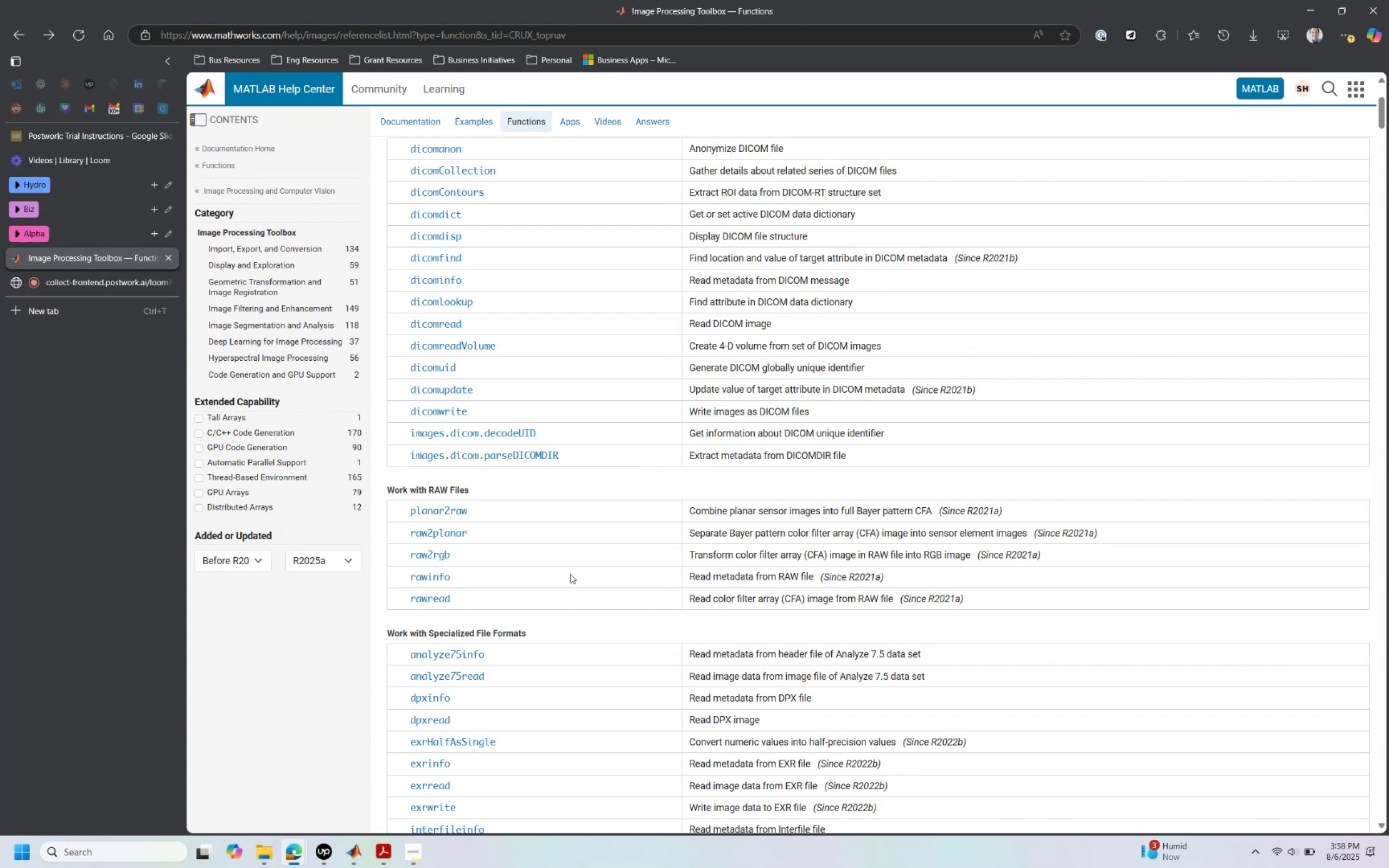 
wait(6.6)
 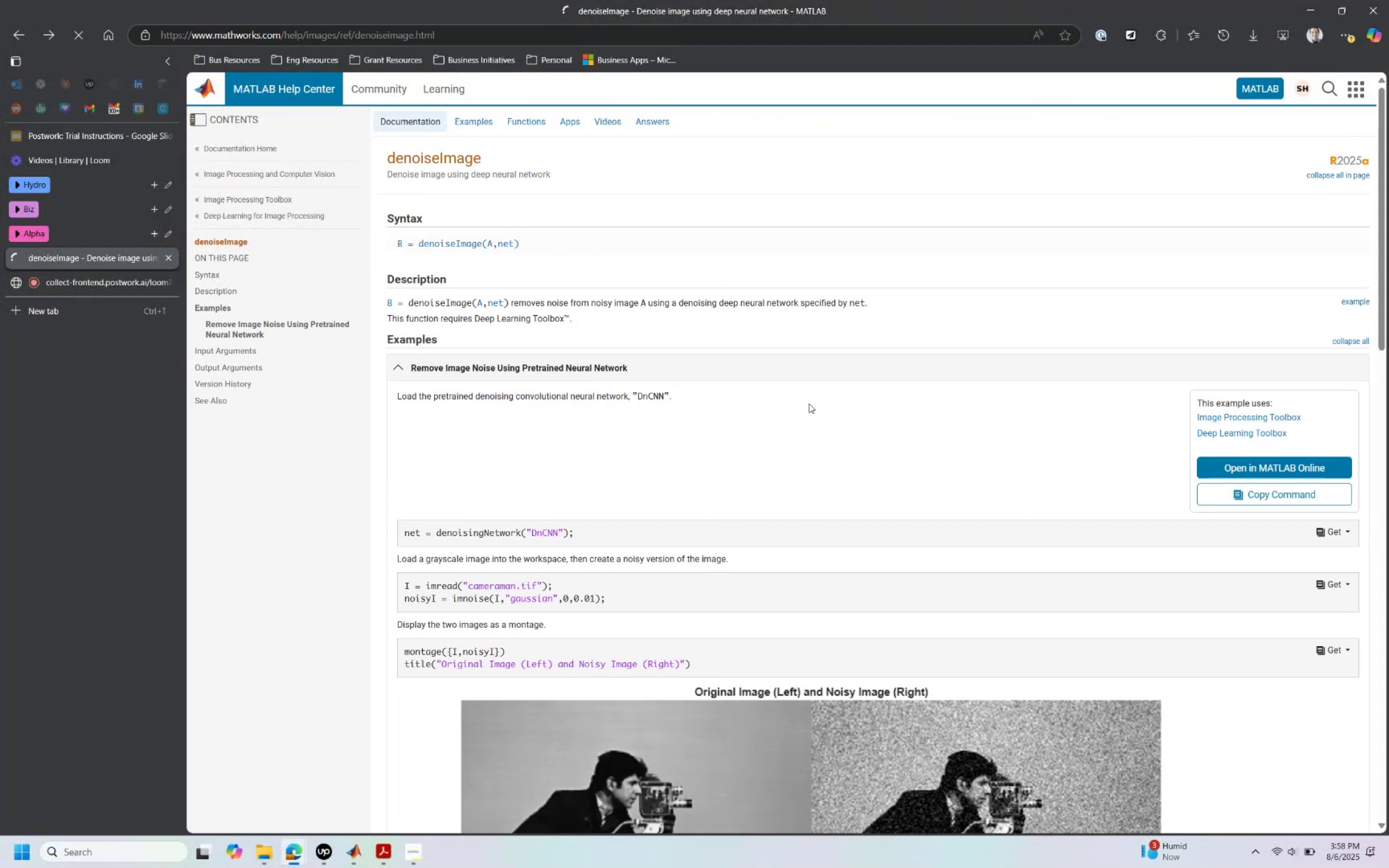 
scroll: coordinate [574, 569], scroll_direction: down, amount: 65.0
 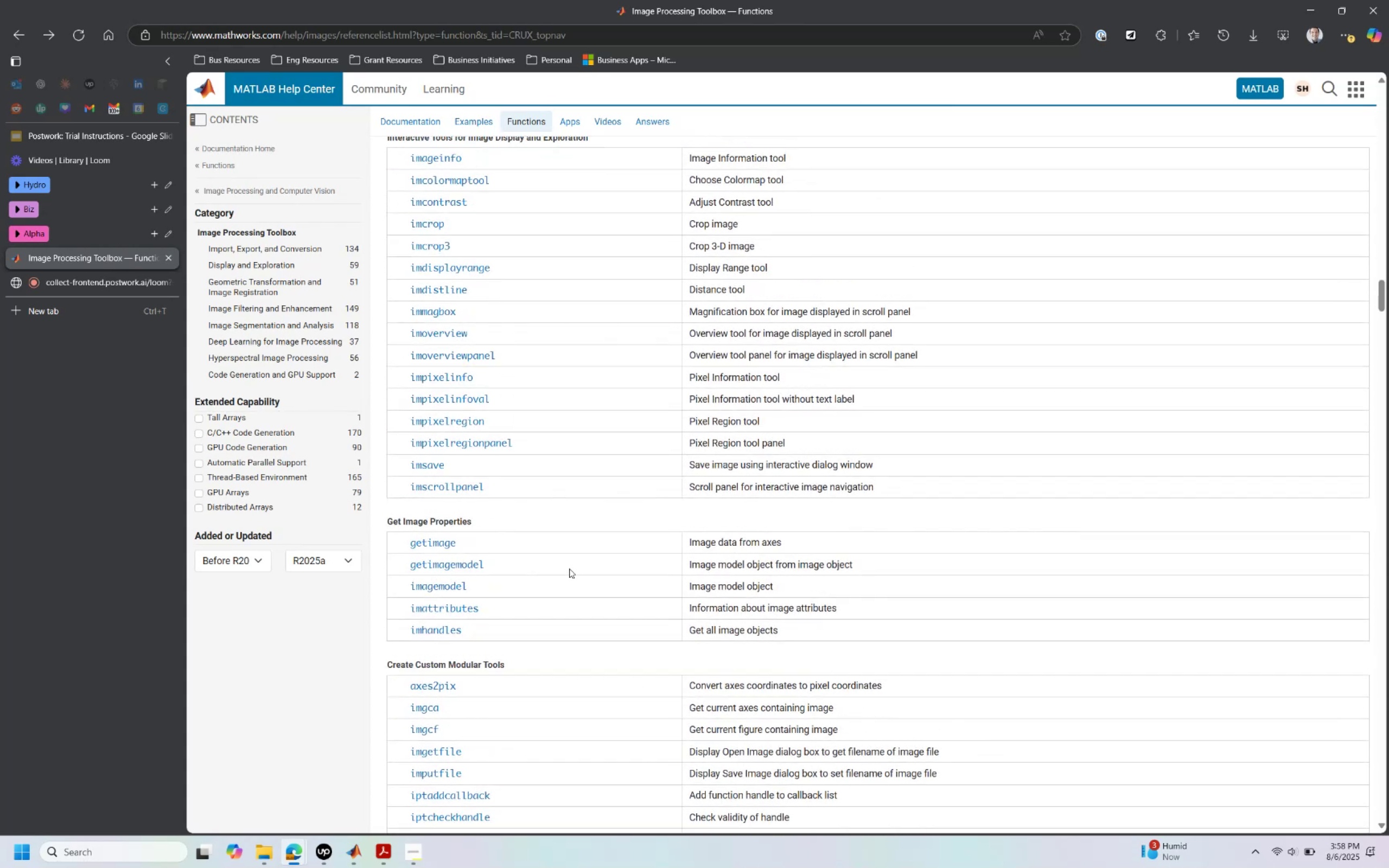 
key(F)
 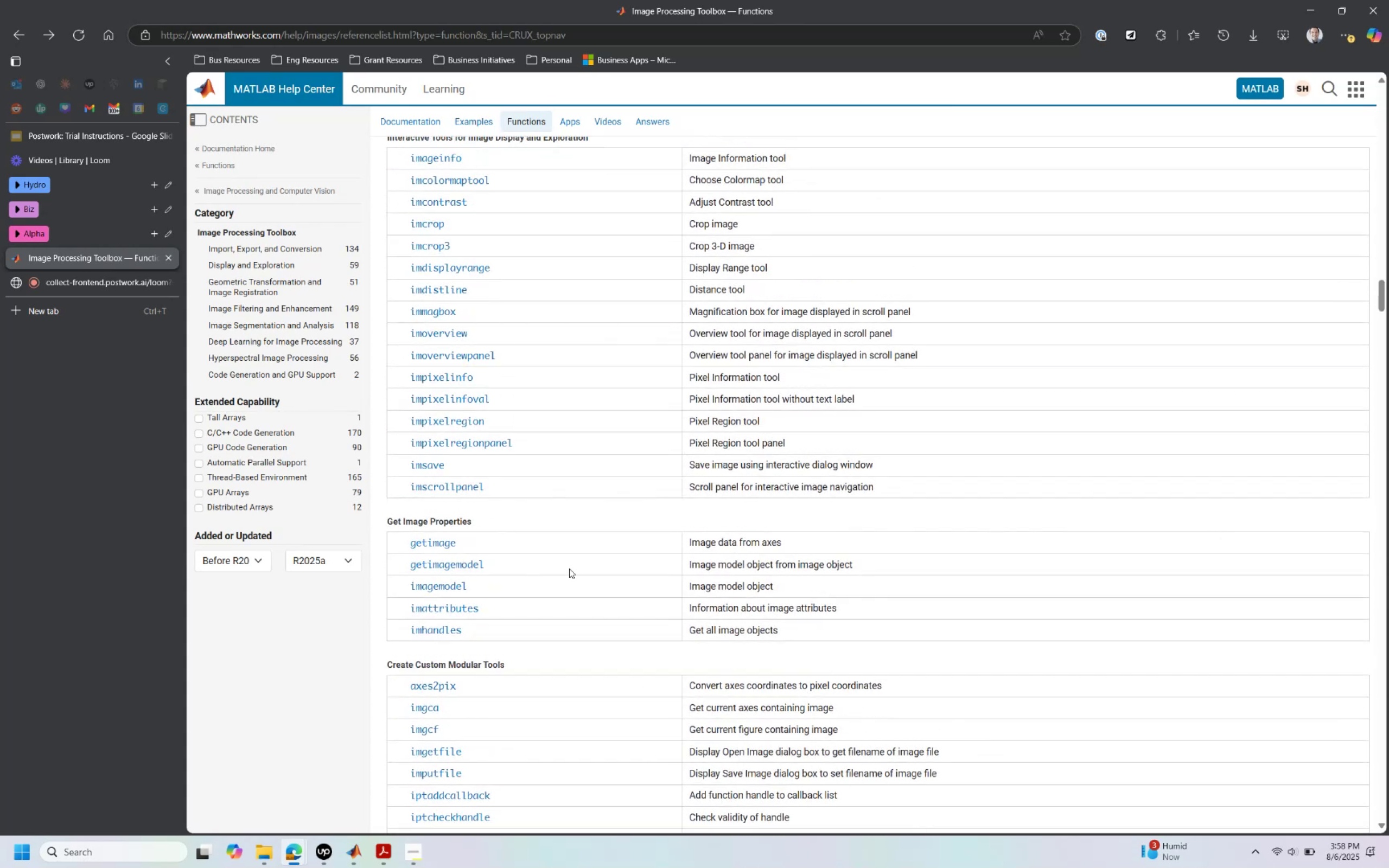 
key(Control+ControlLeft)
 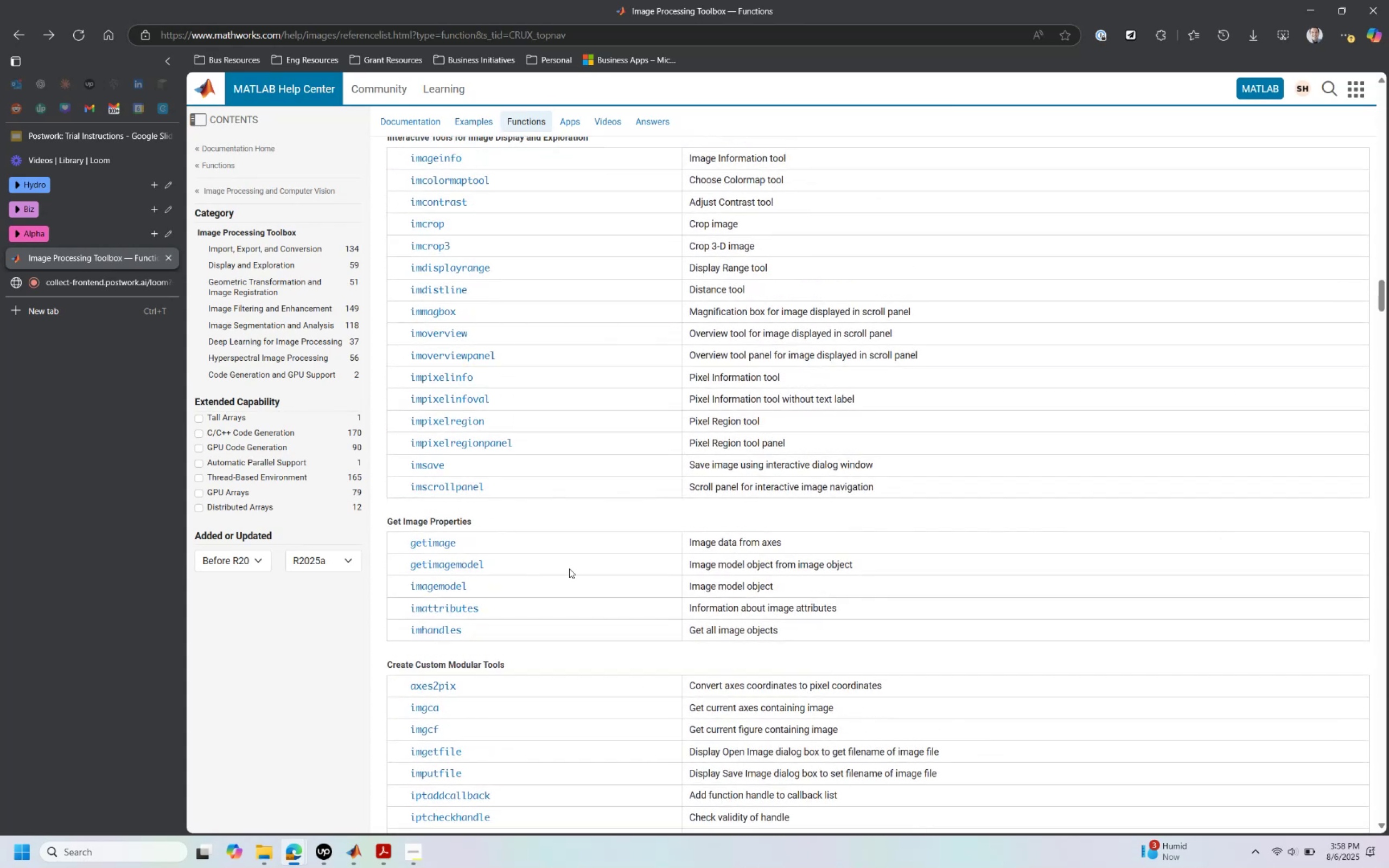 
key(Control+F)
 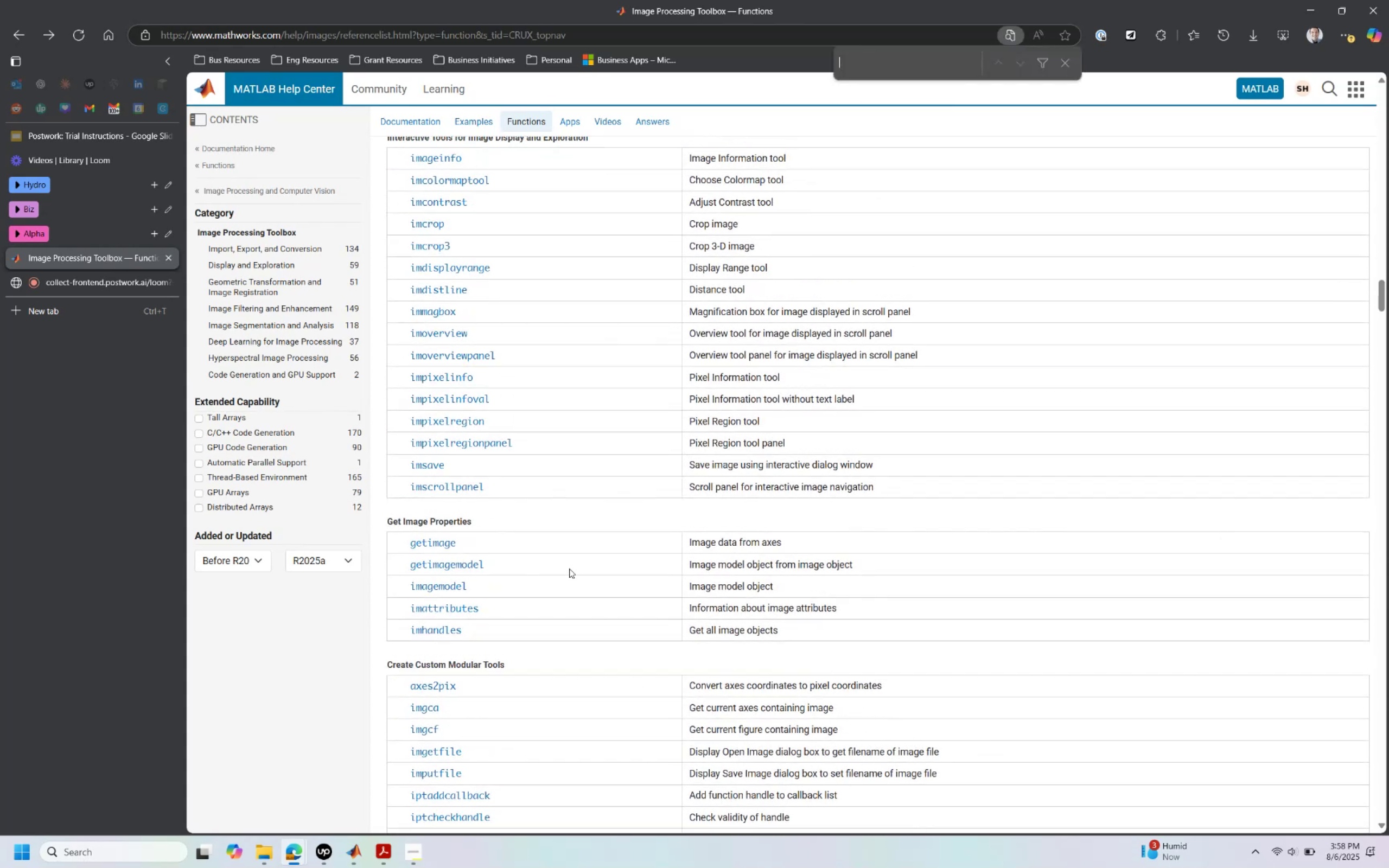 
type(noise)
 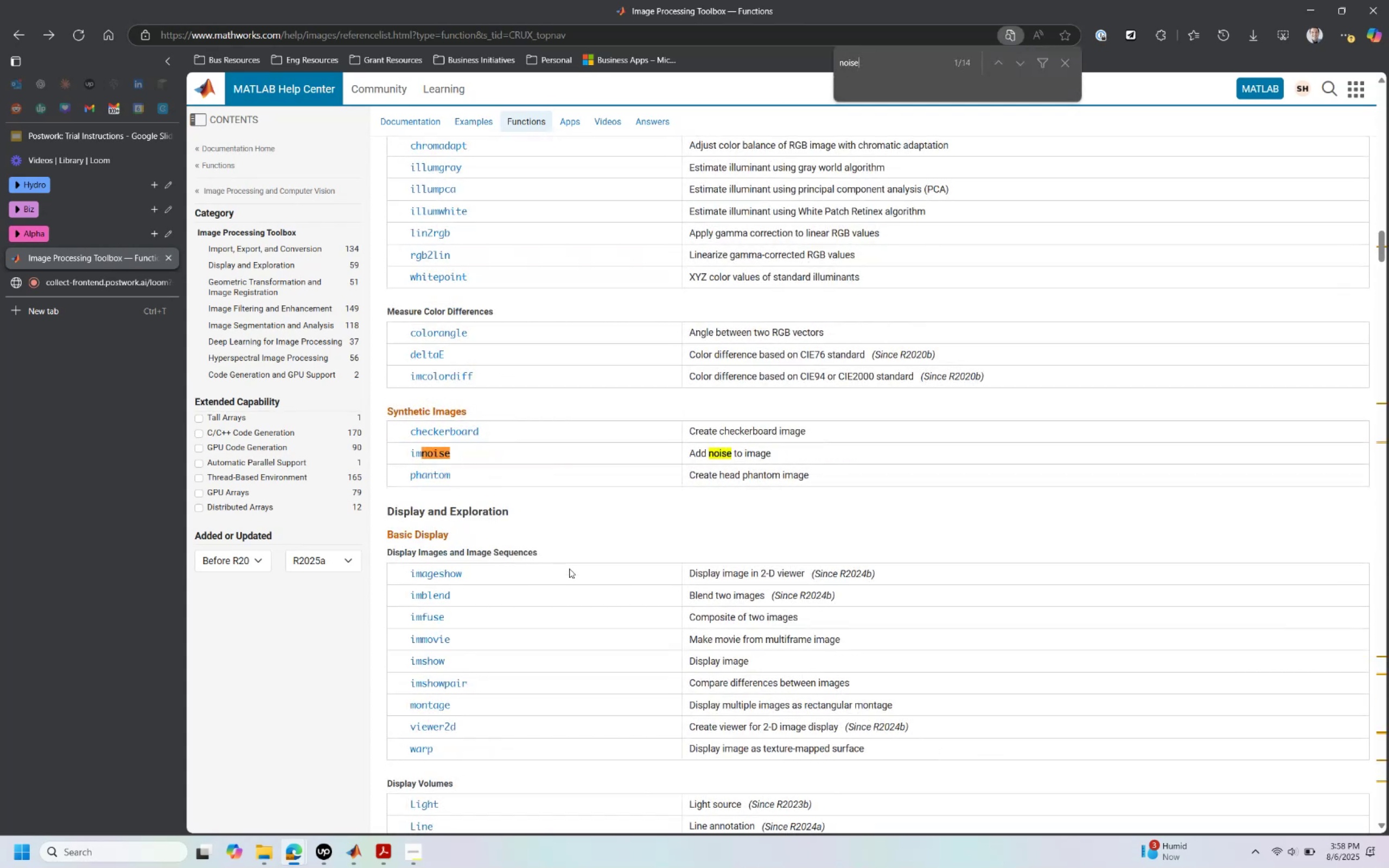 
key(Enter)
 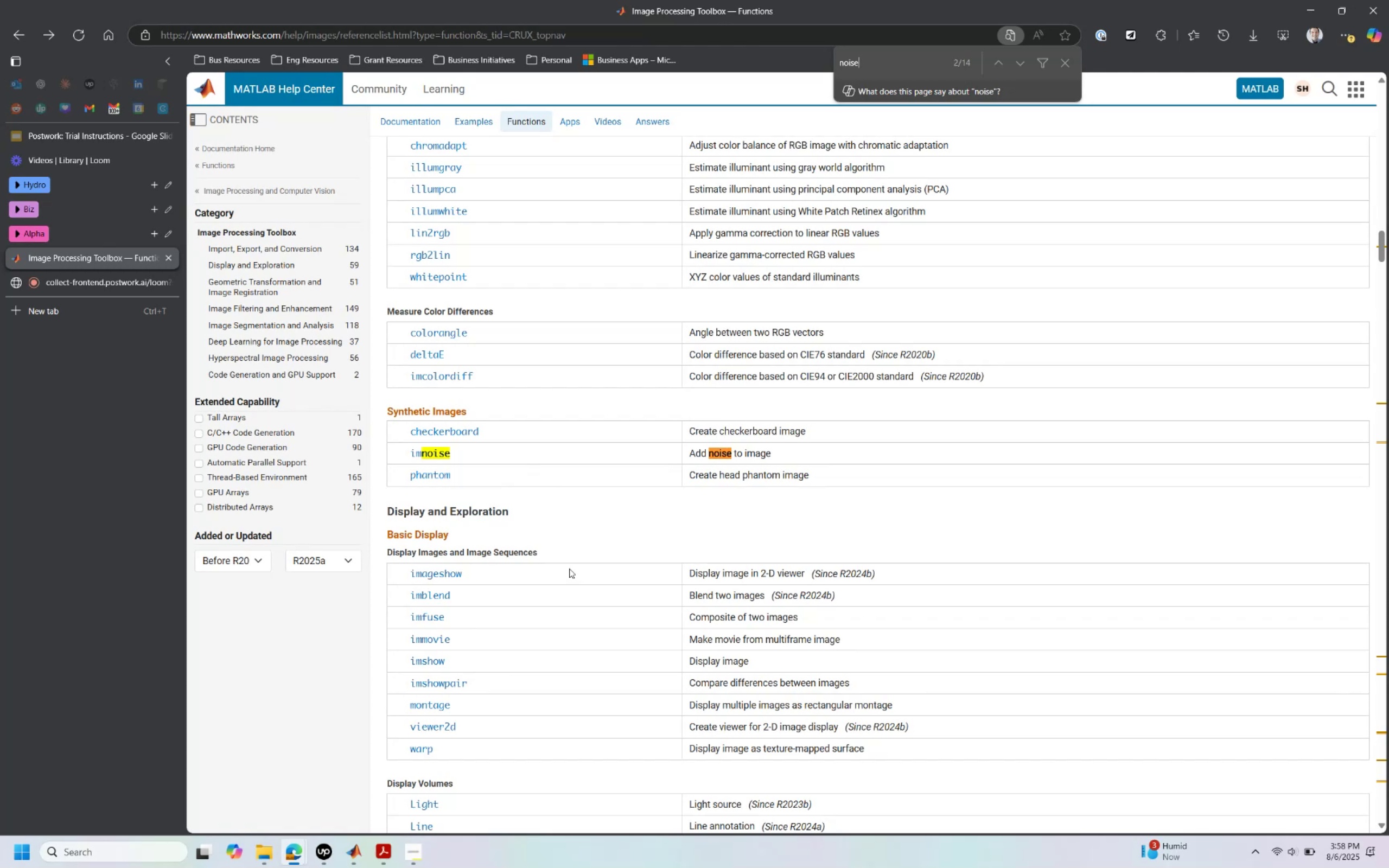 
key(Enter)
 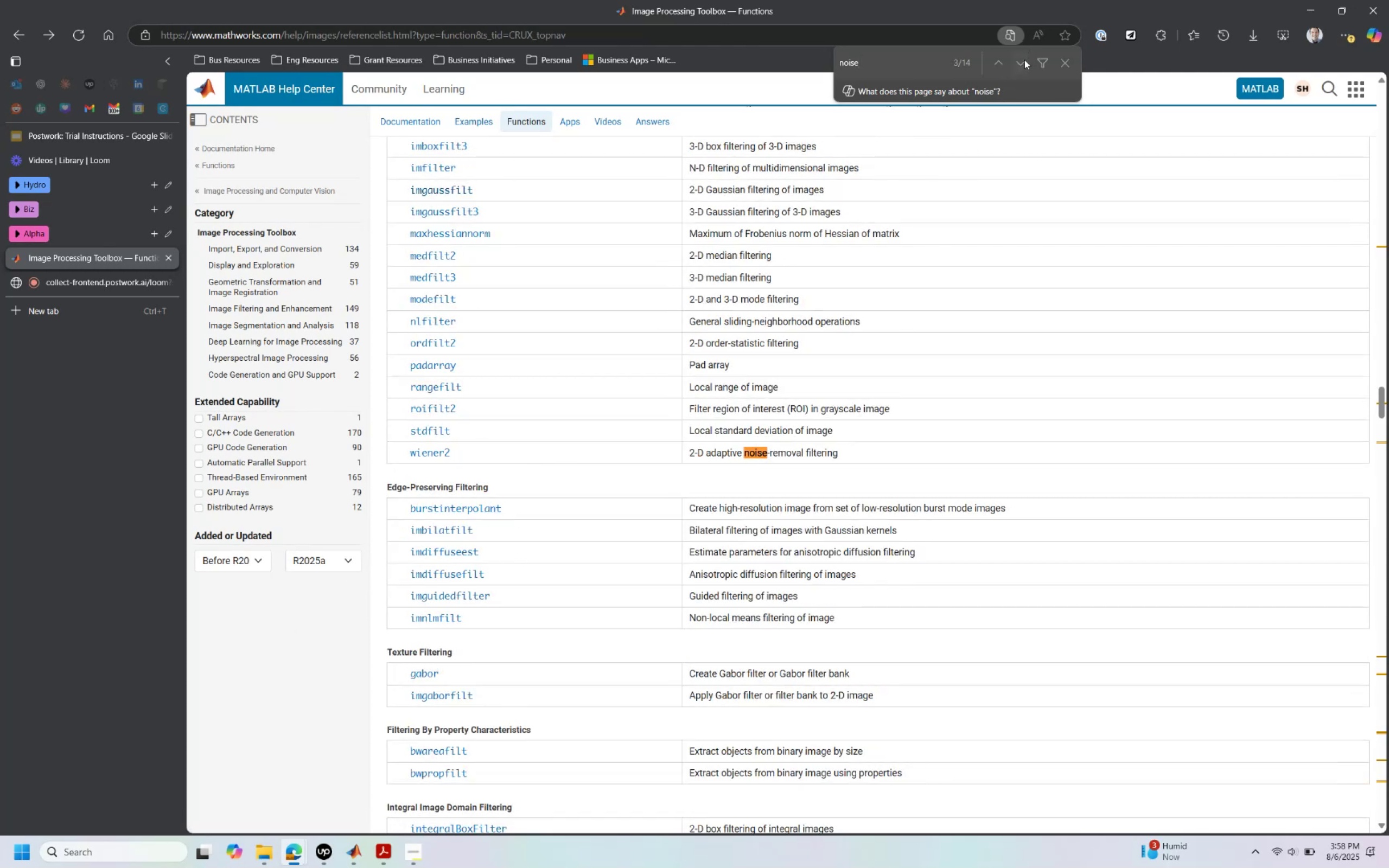 
wait(6.35)
 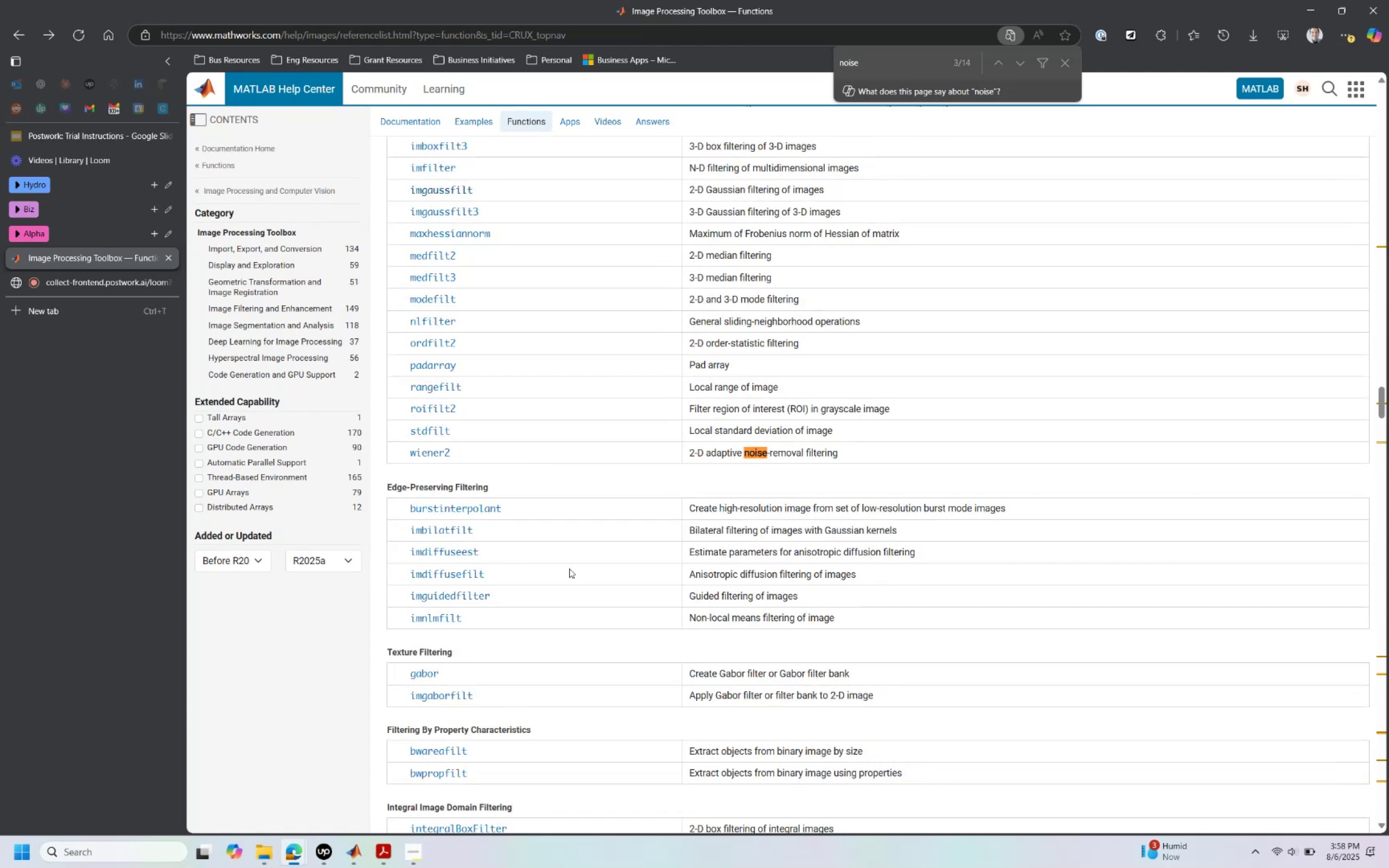 
left_click([1024, 61])
 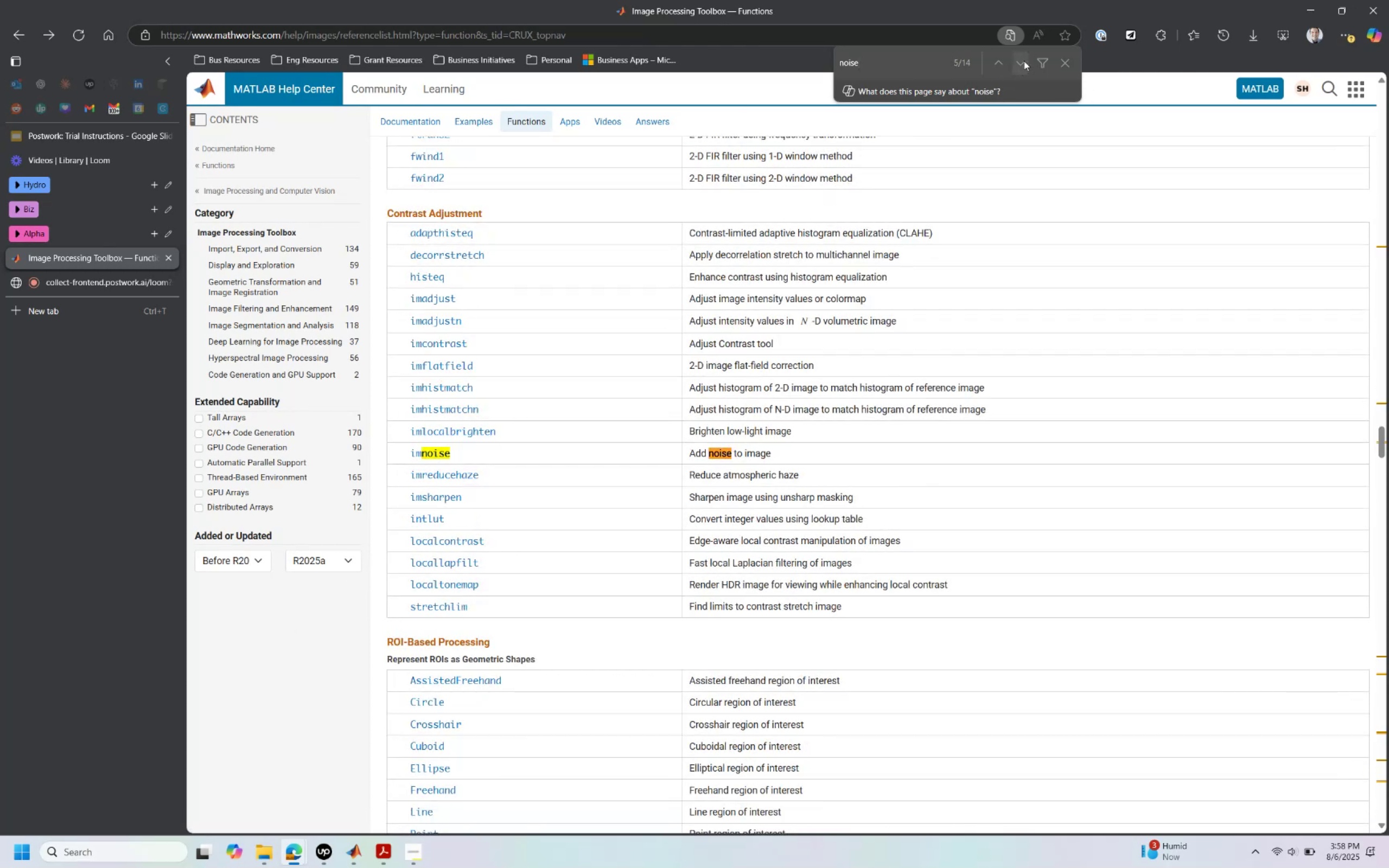 
double_click([1024, 61])
 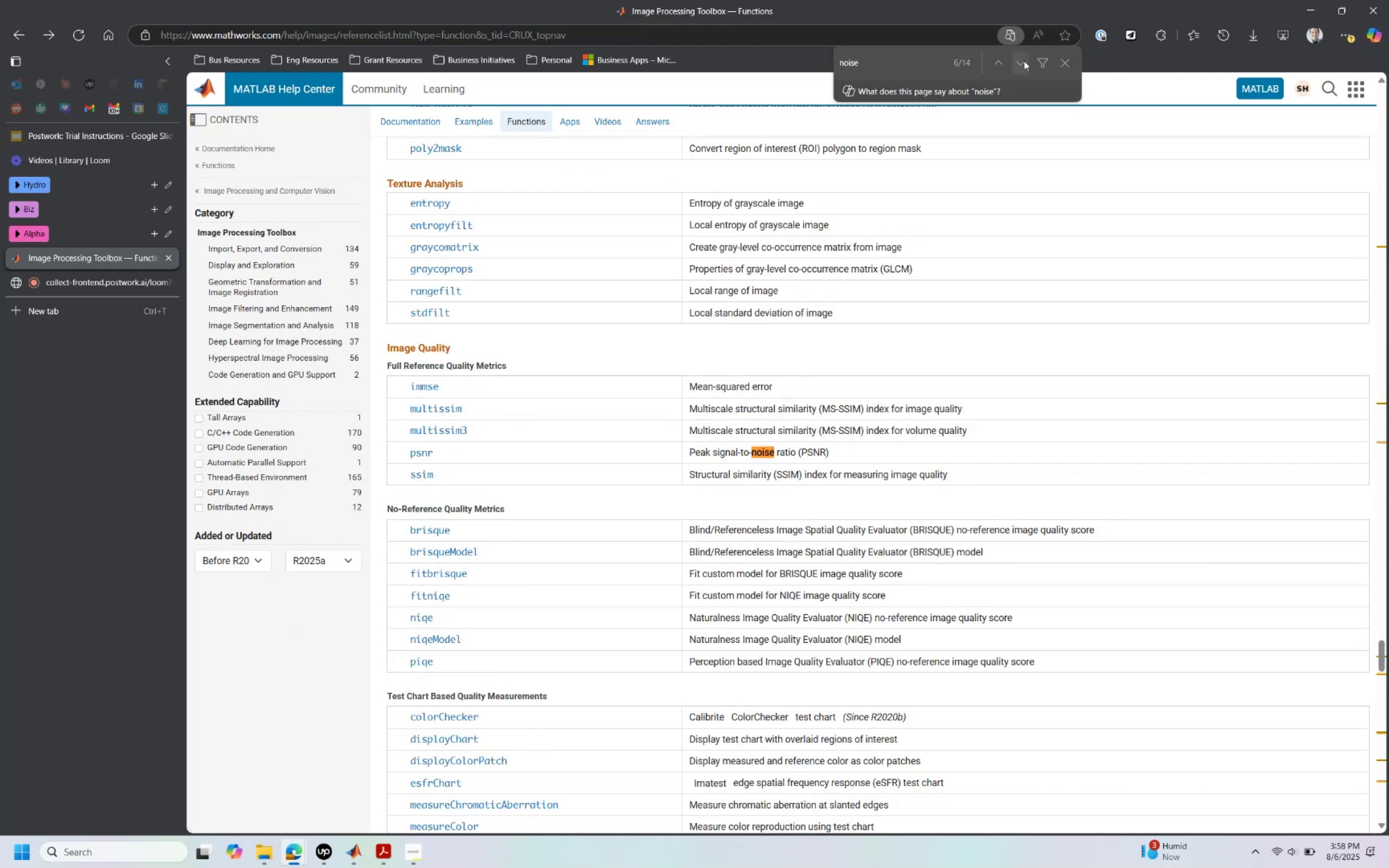 
left_click([1024, 61])
 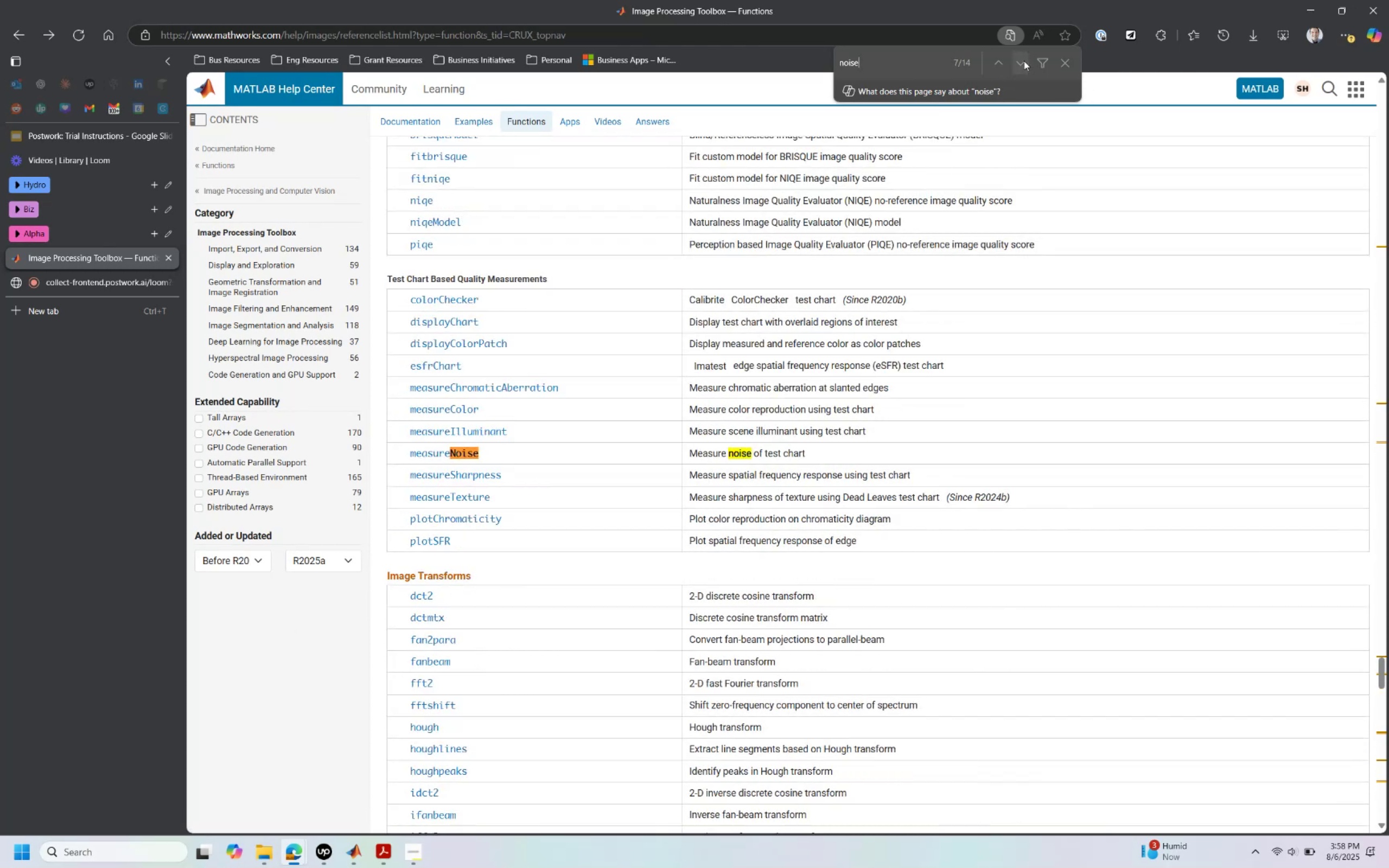 
left_click([1024, 61])
 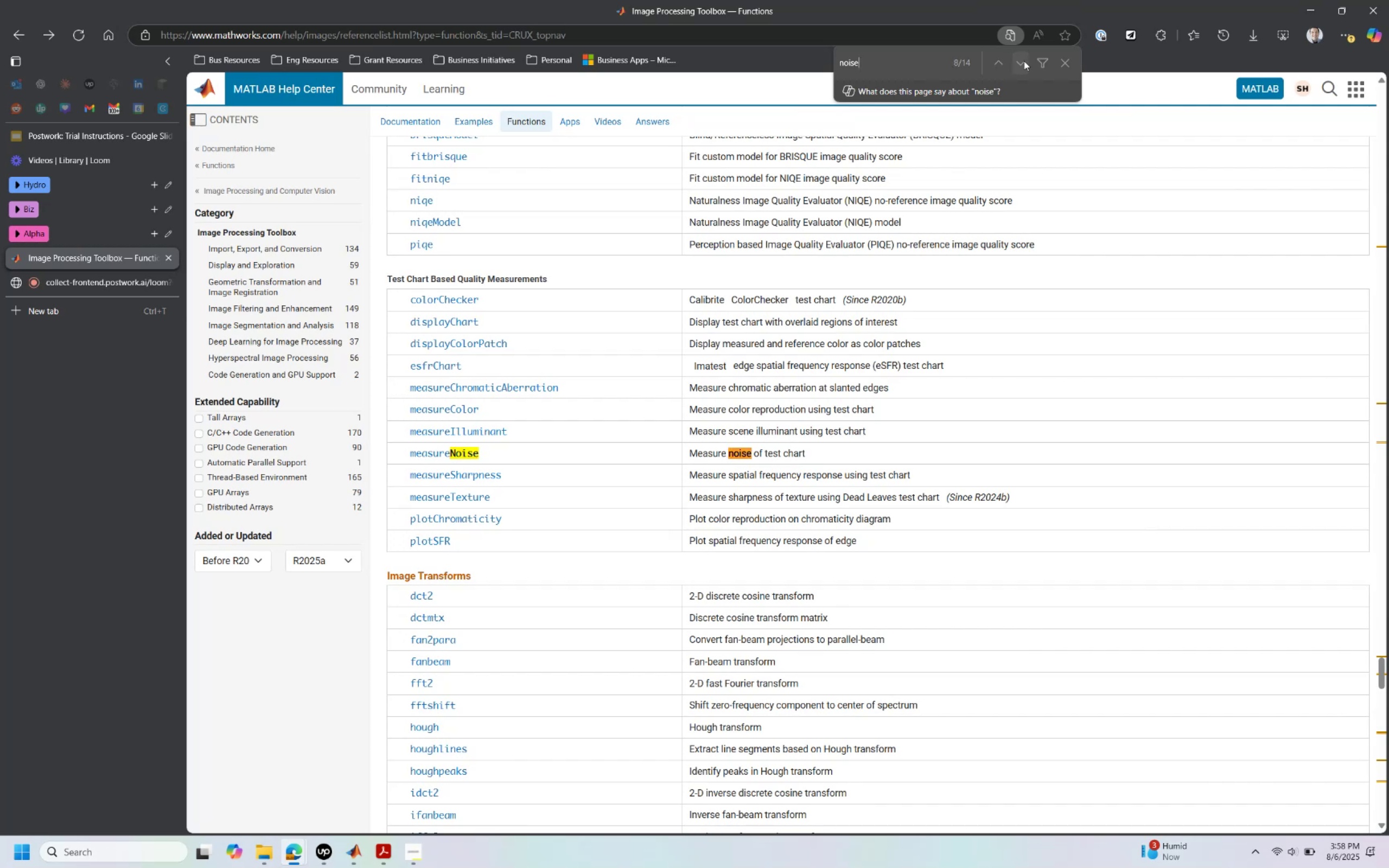 
left_click([1024, 61])
 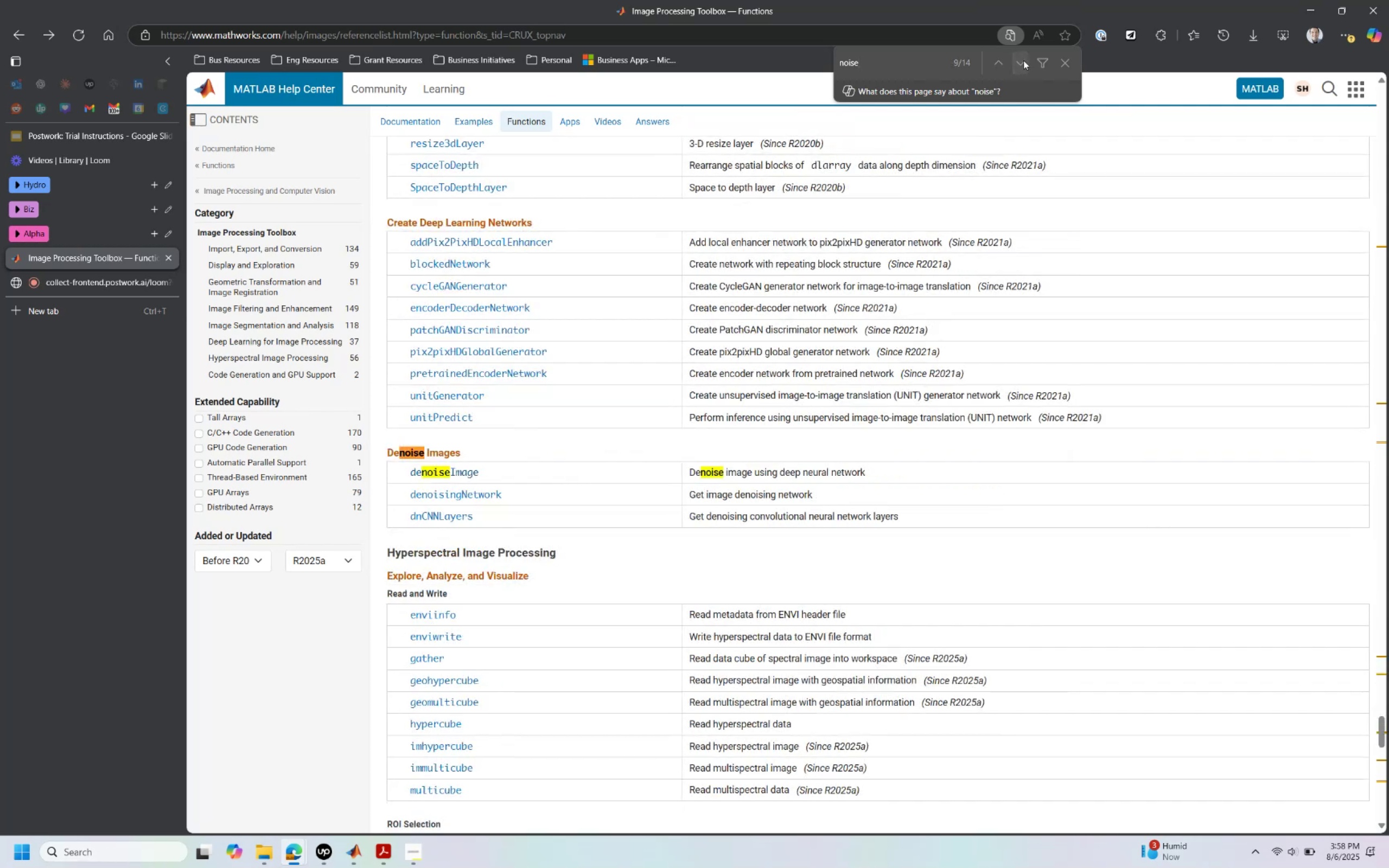 
double_click([1023, 60])
 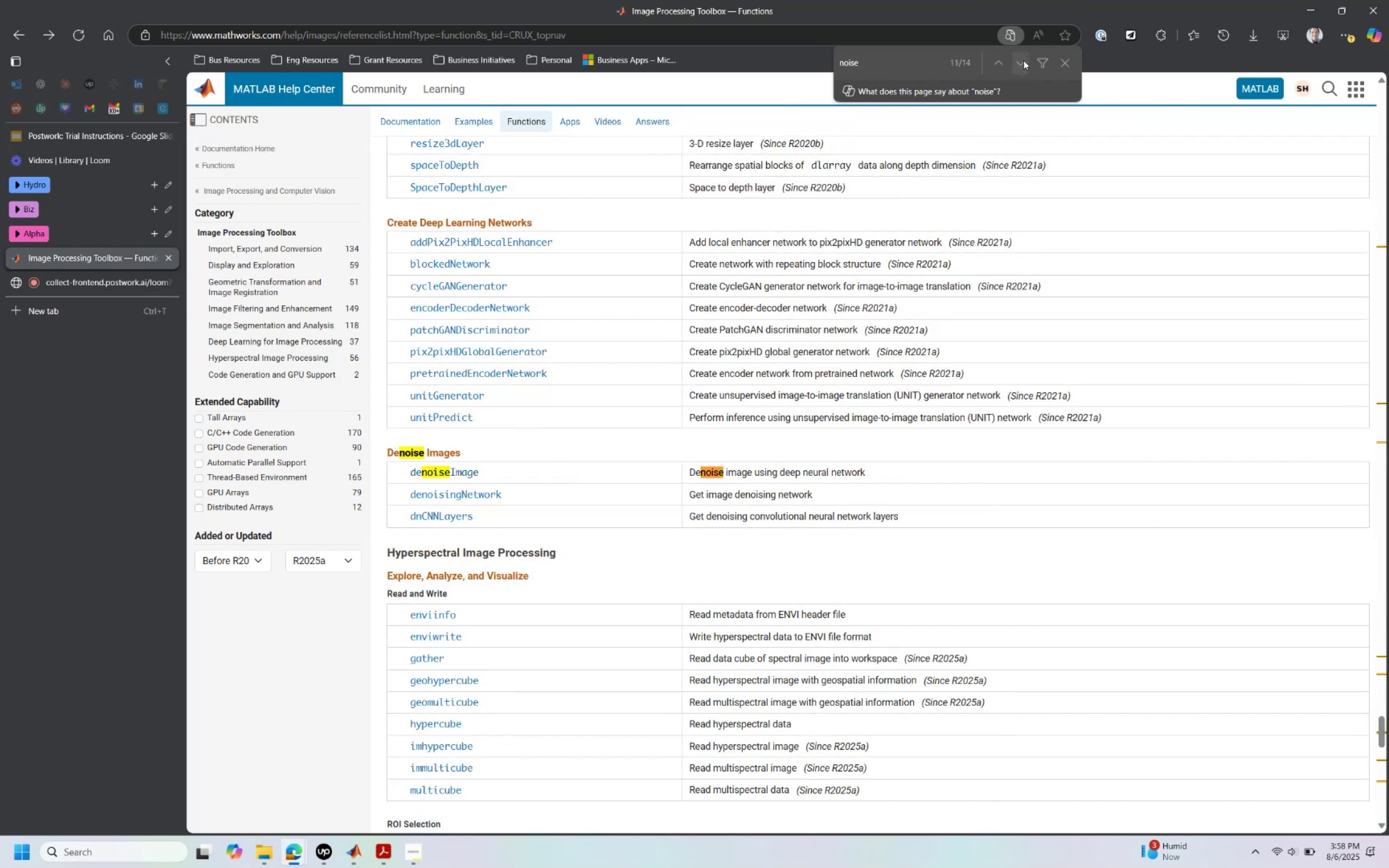 
triple_click([1023, 60])
 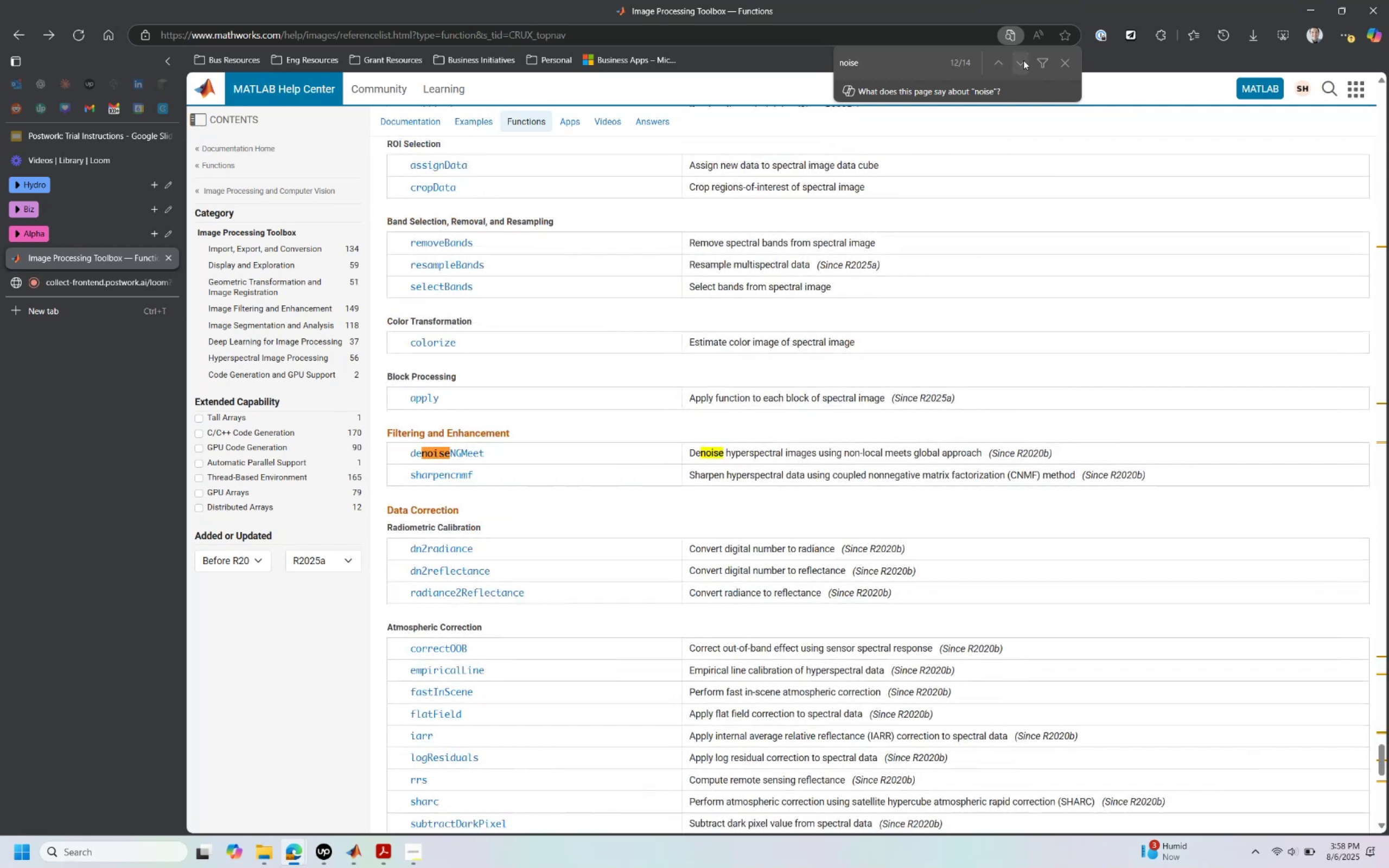 
double_click([1023, 60])
 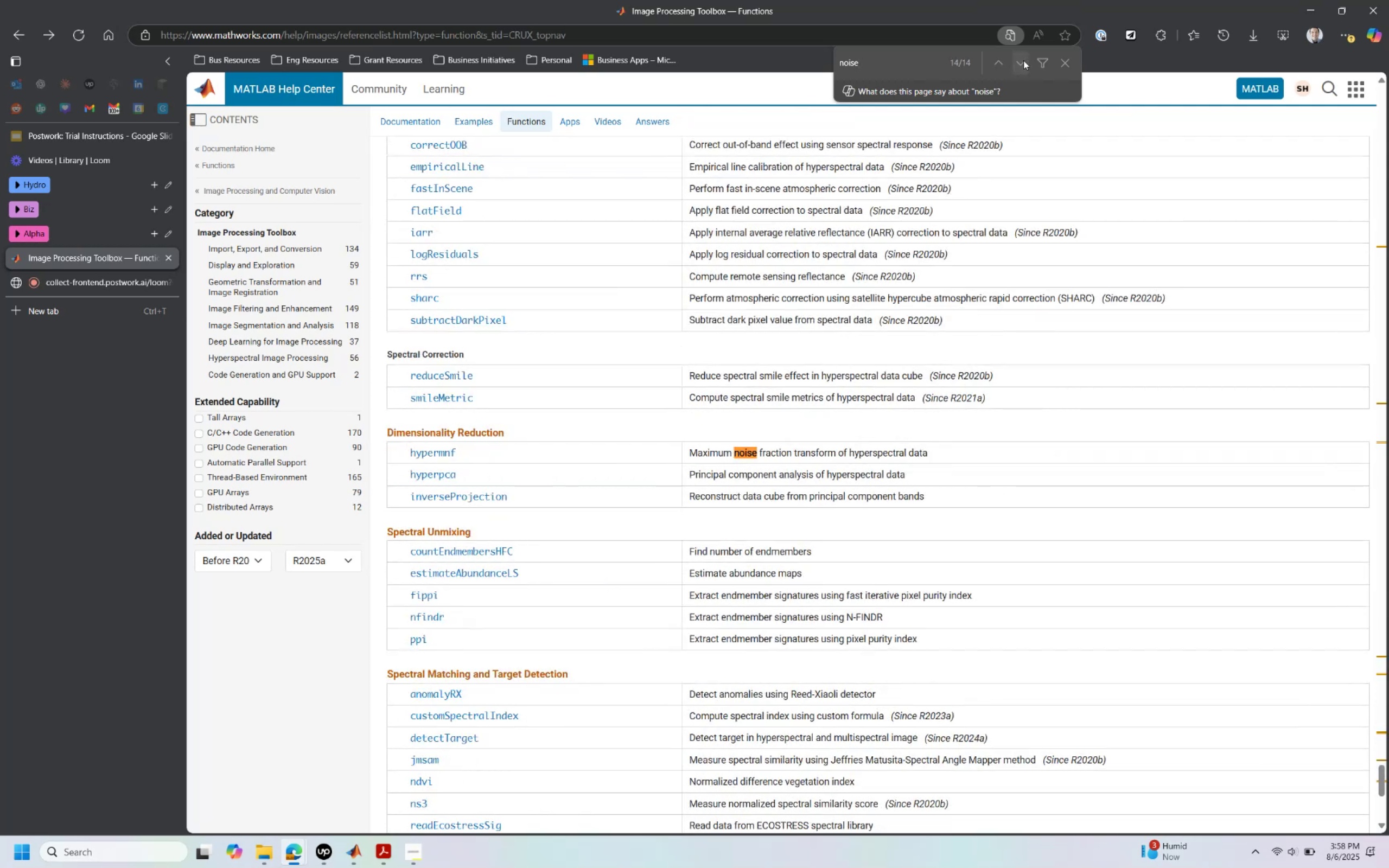 
left_click([1023, 60])
 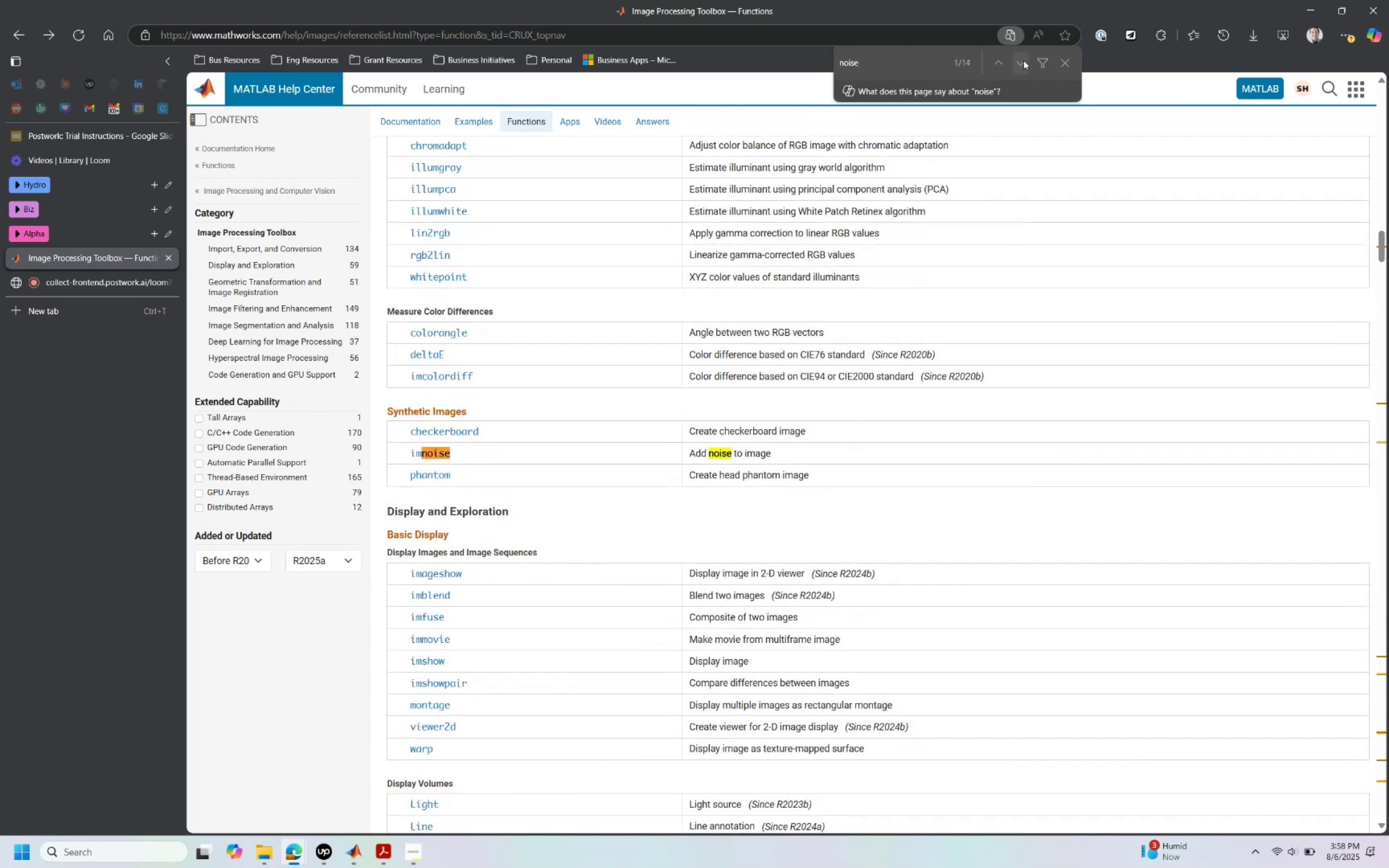 
left_click([1023, 60])
 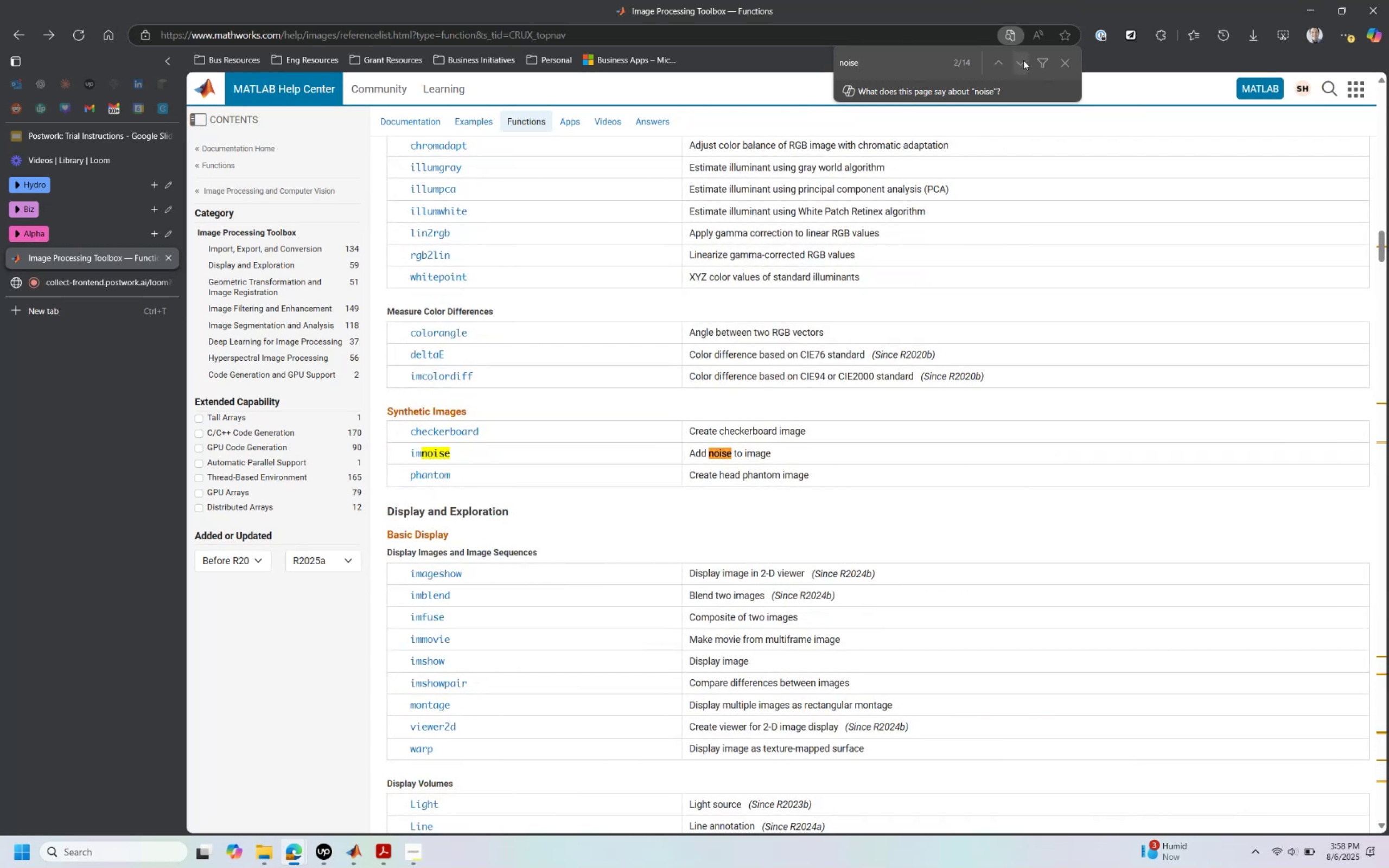 
left_click([1023, 60])
 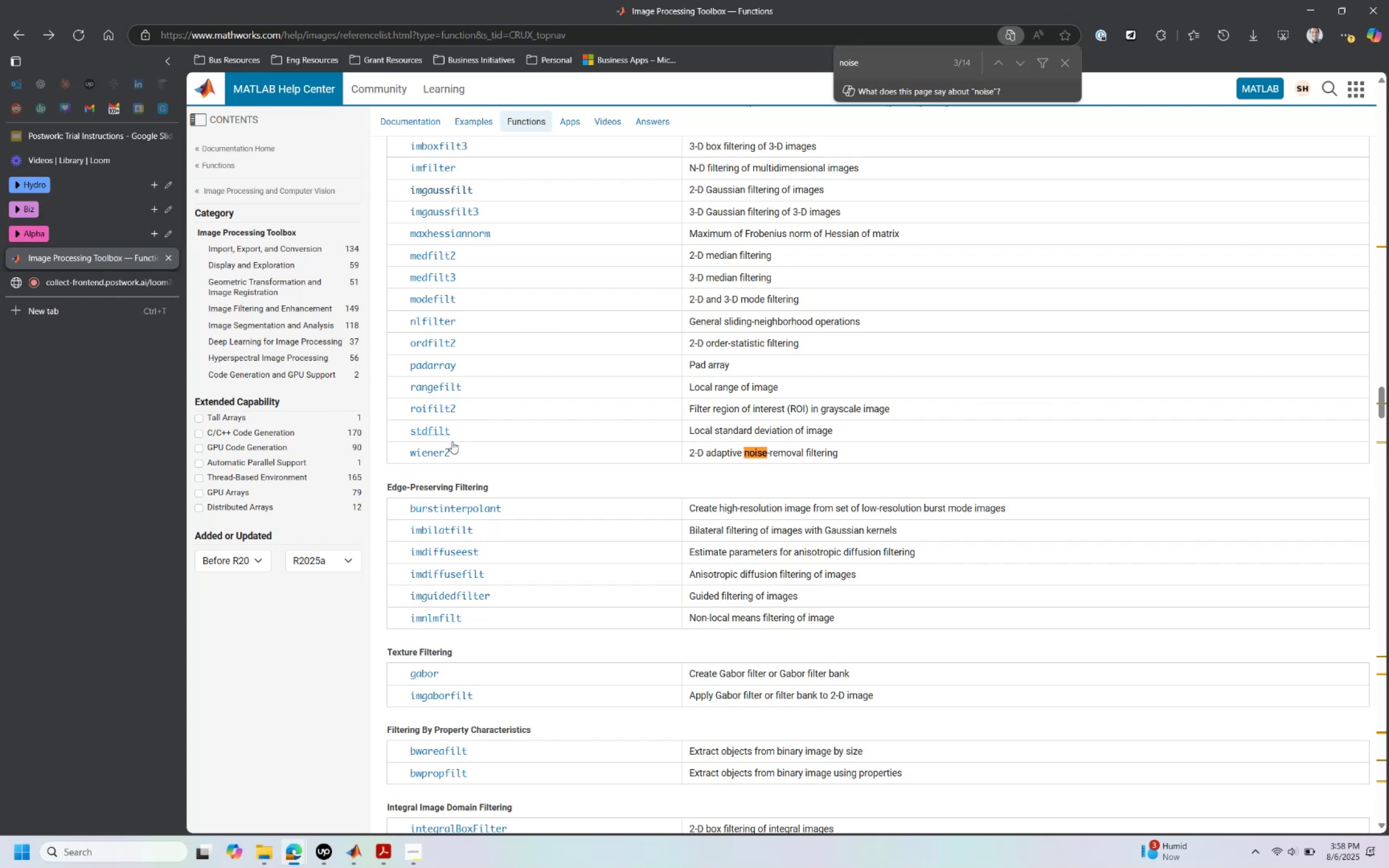 
left_click([440, 451])
 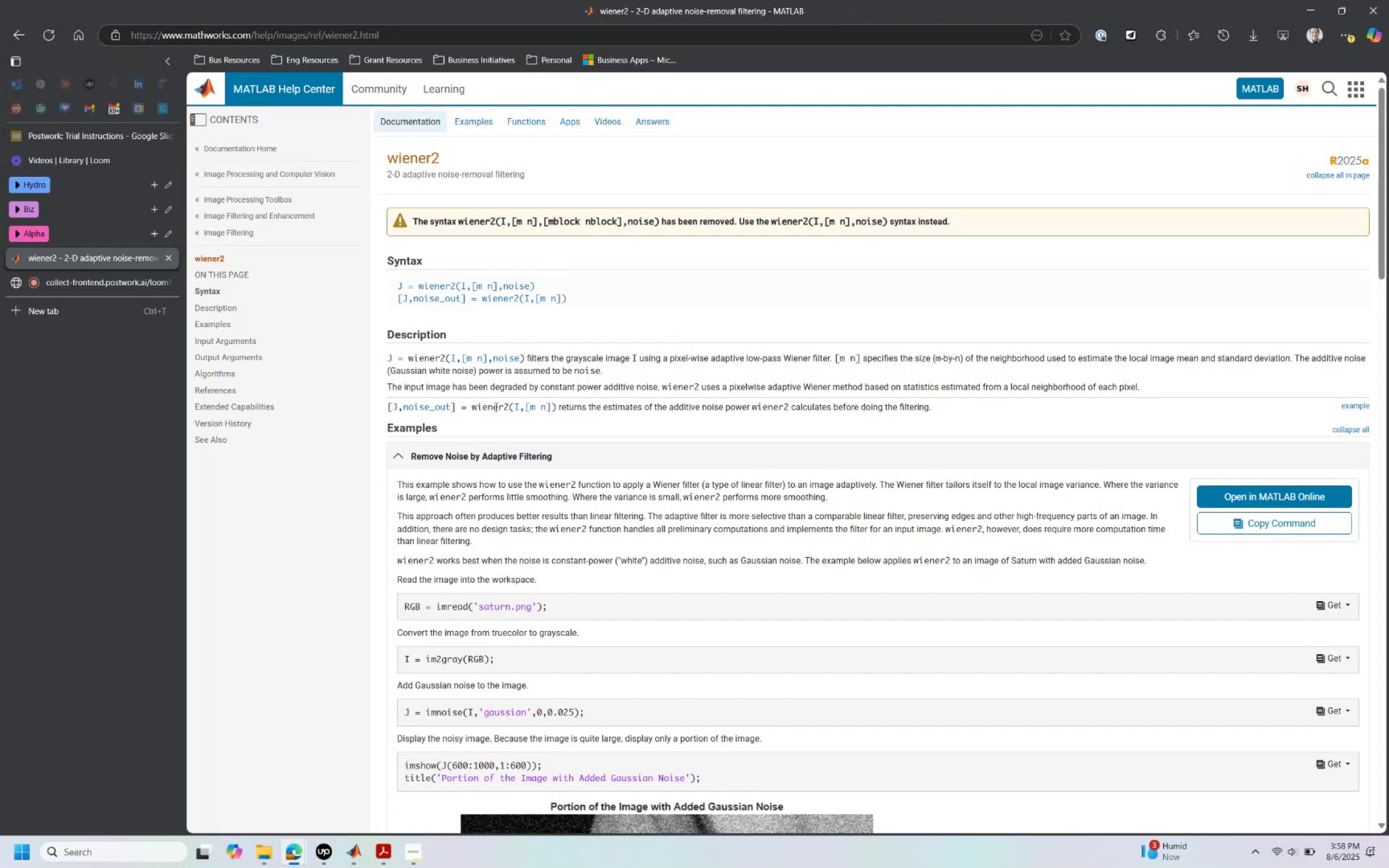 
wait(21.76)
 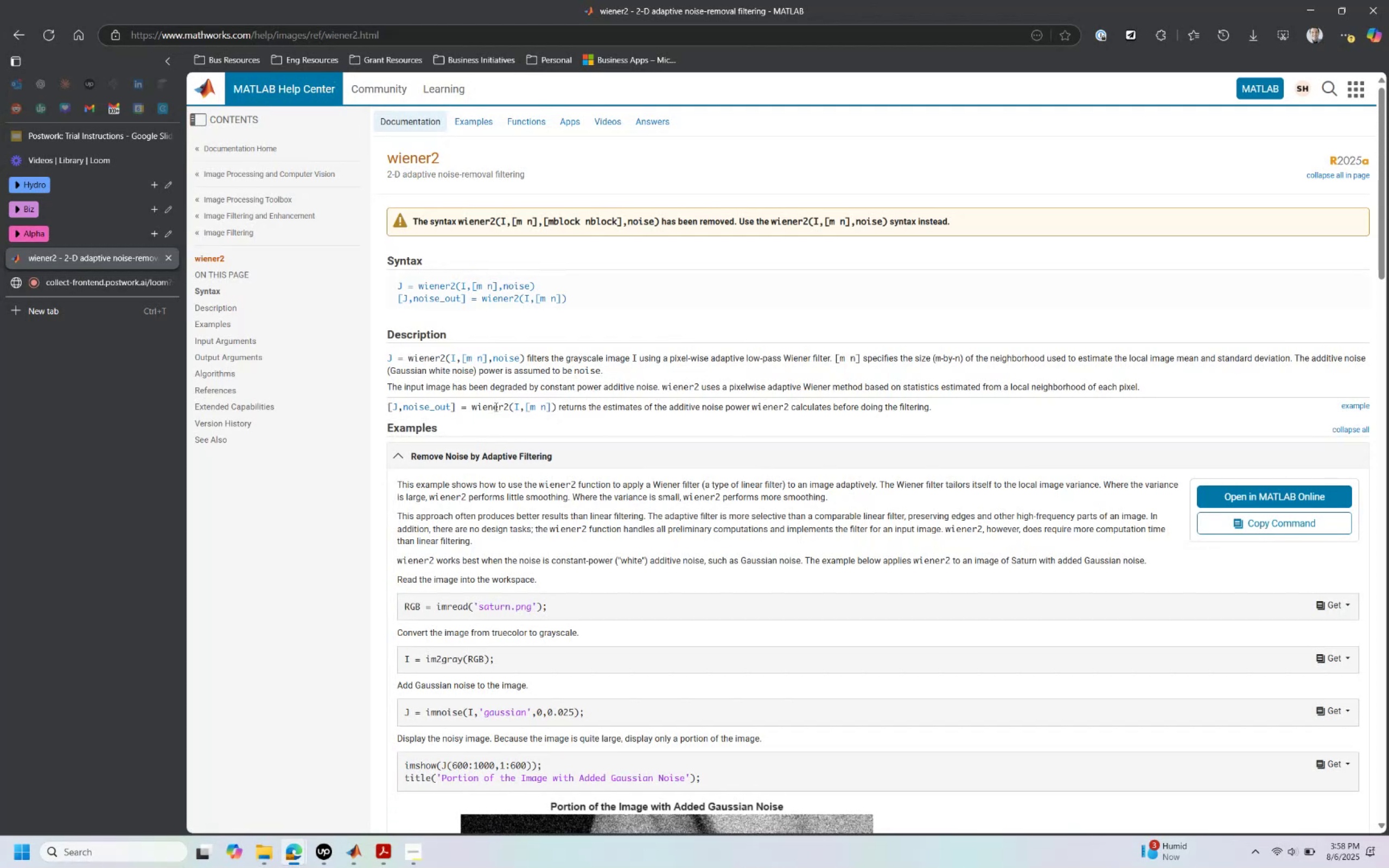 
scroll: coordinate [436, 717], scroll_direction: down, amount: 8.0
 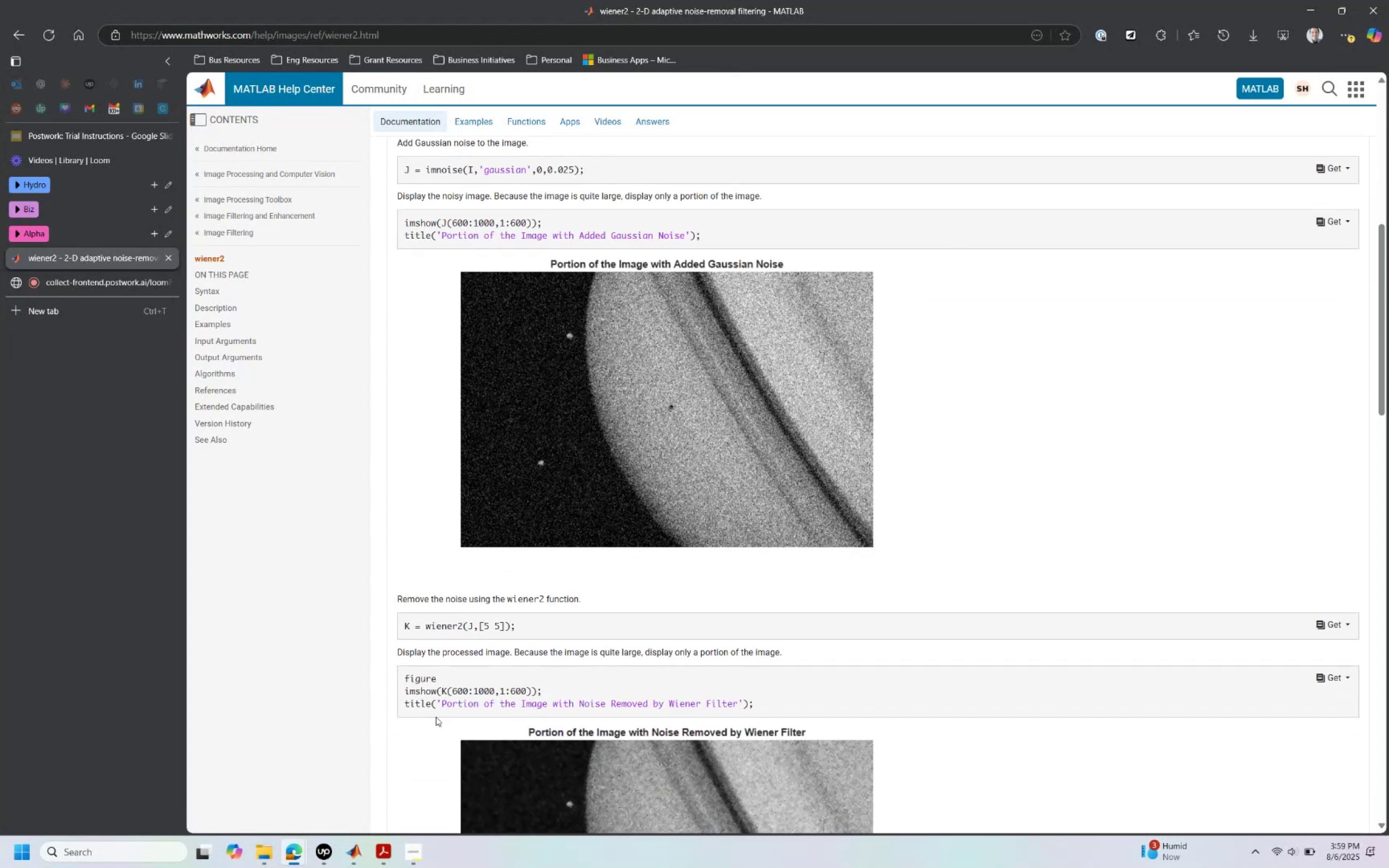 
scroll: coordinate [436, 716], scroll_direction: up, amount: 7.0
 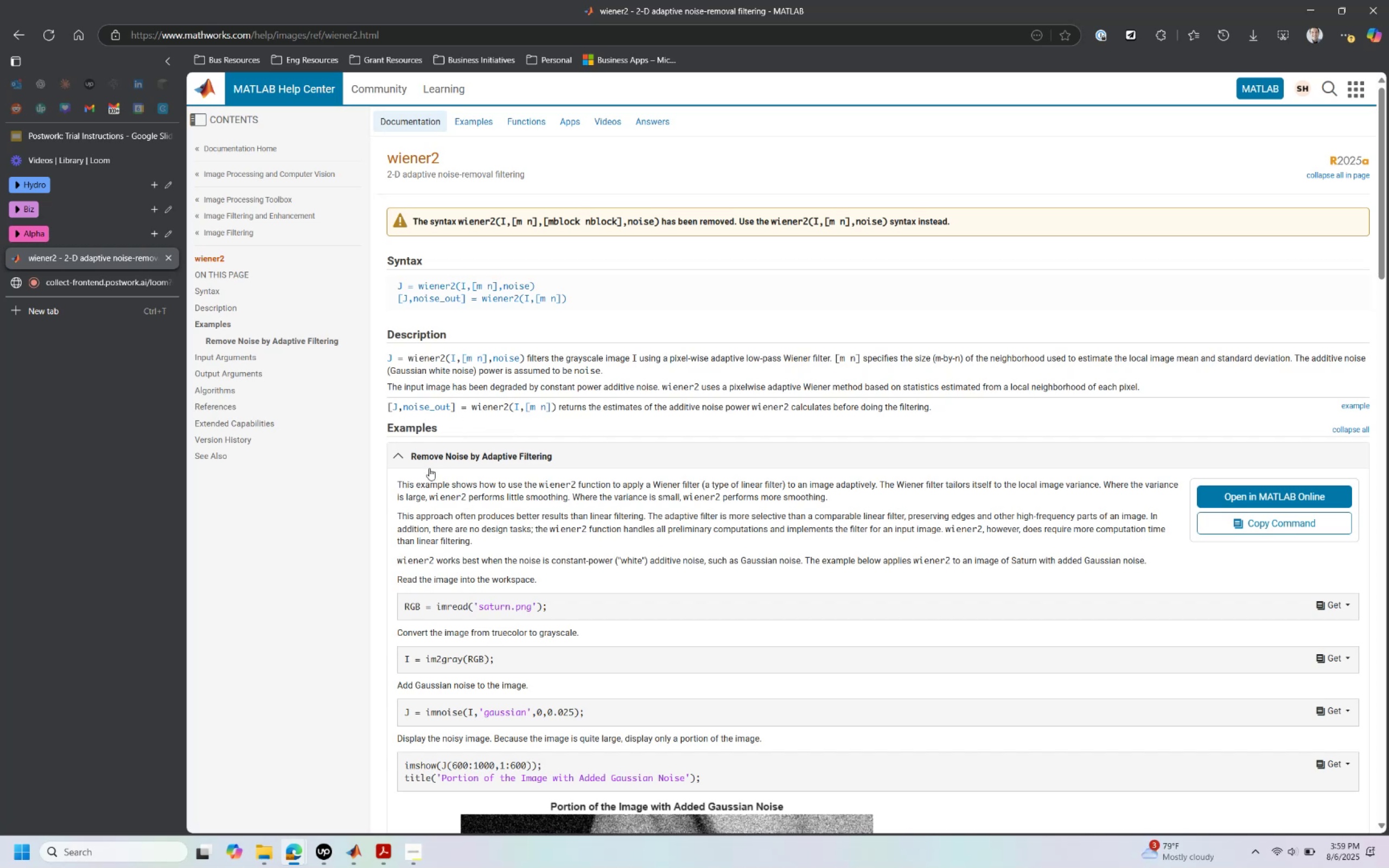 
wait(16.41)
 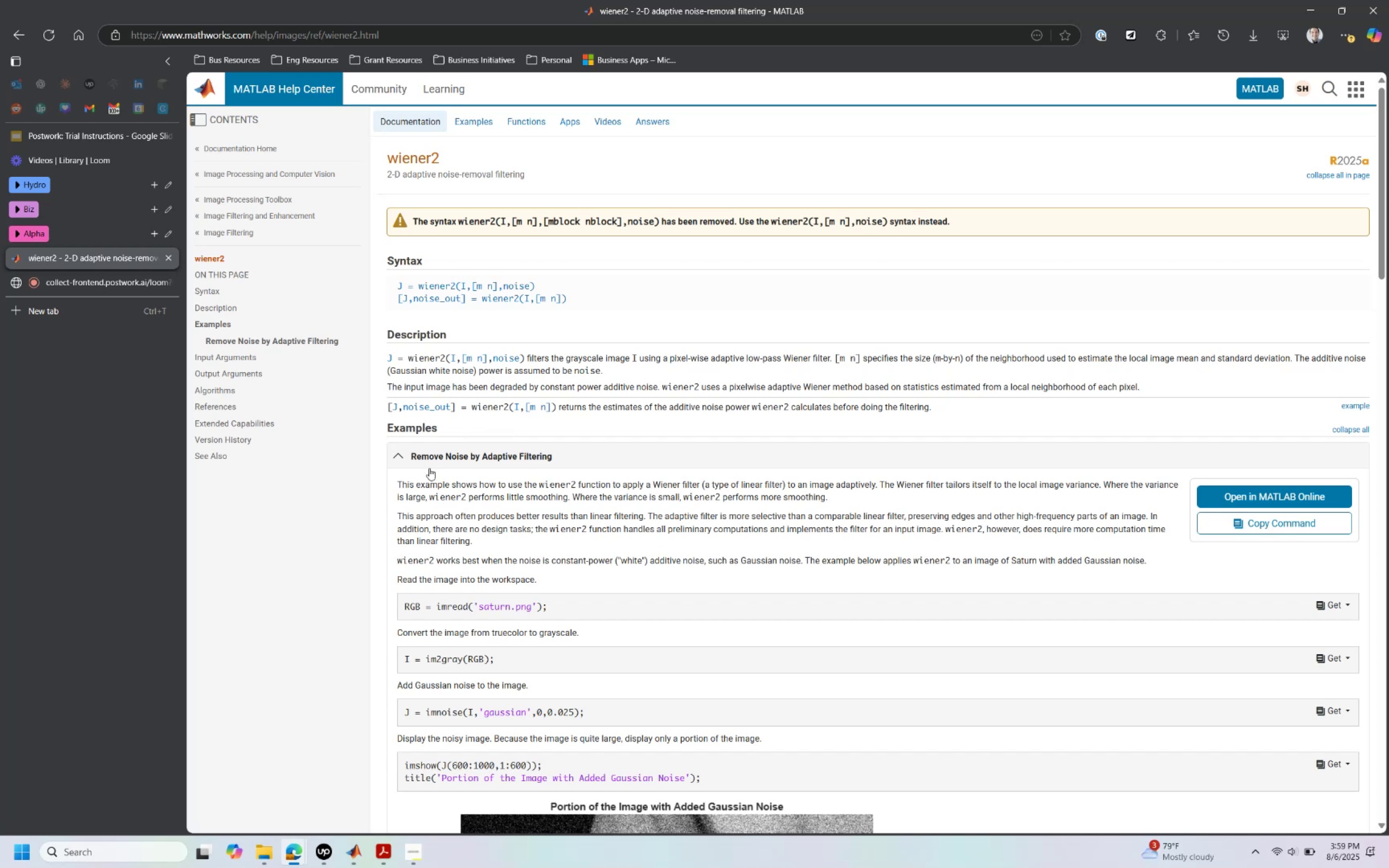 
scroll: coordinate [465, 620], scroll_direction: down, amount: 16.0
 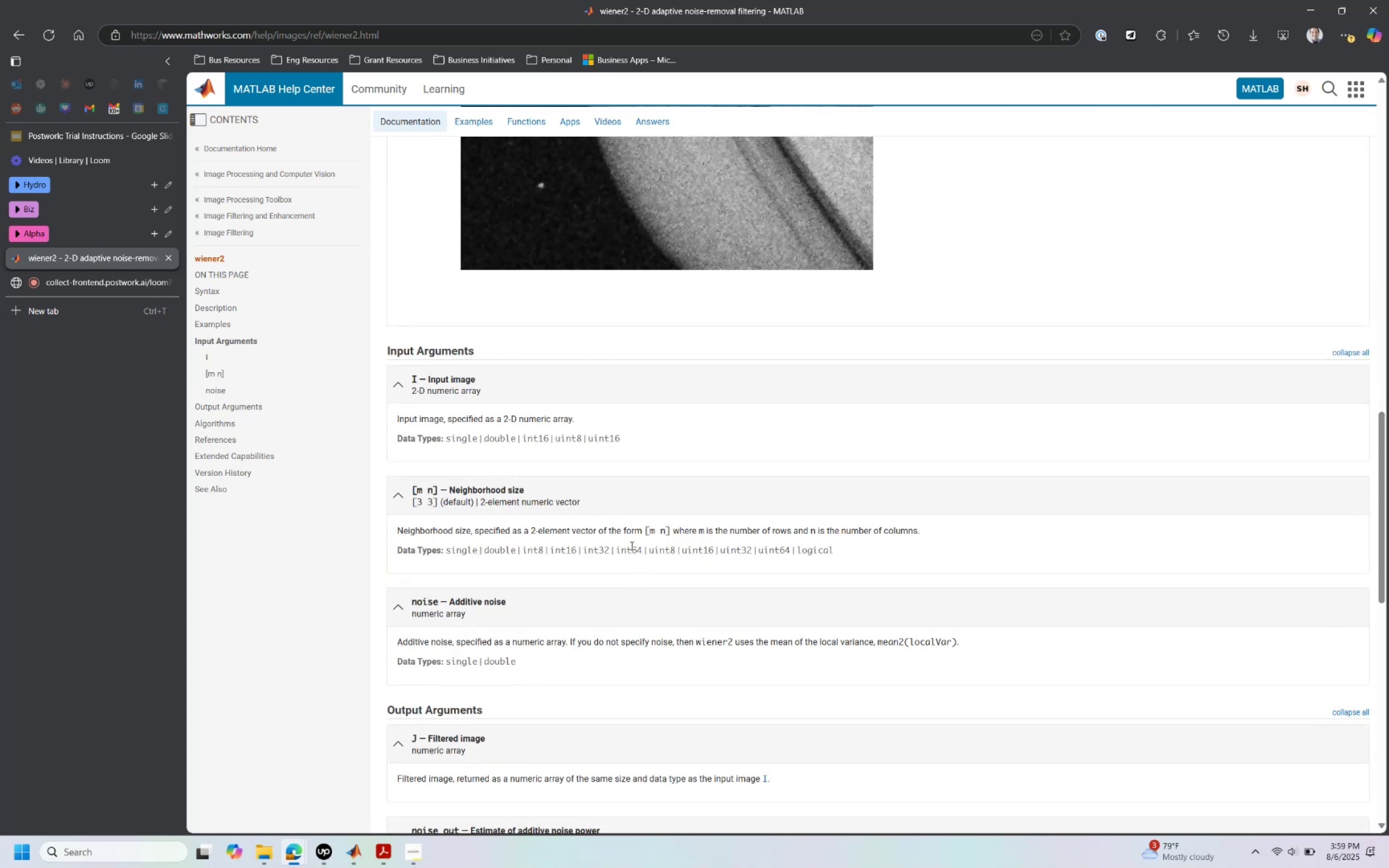 
wait(7.2)
 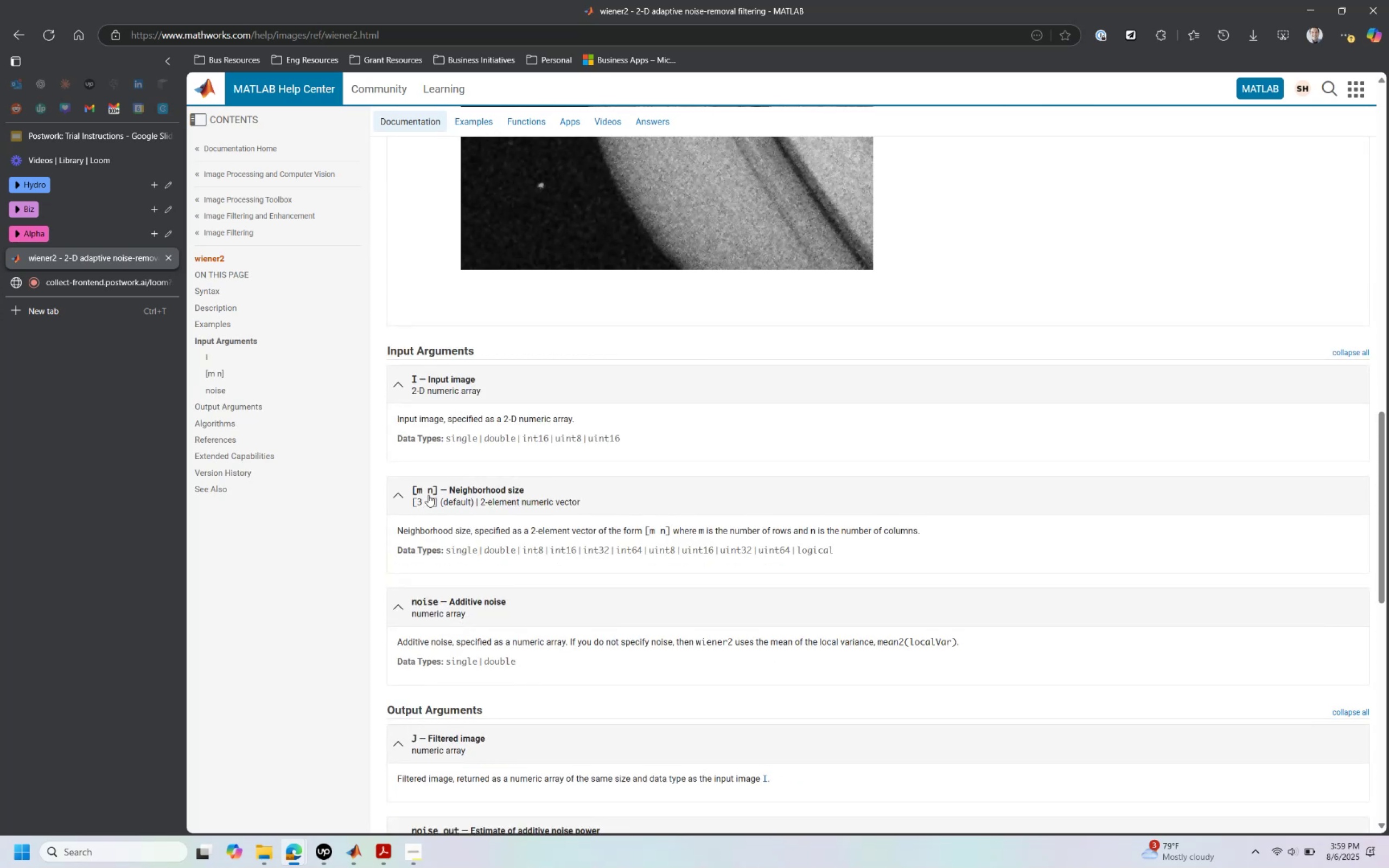 
key(Alt+AltLeft)
 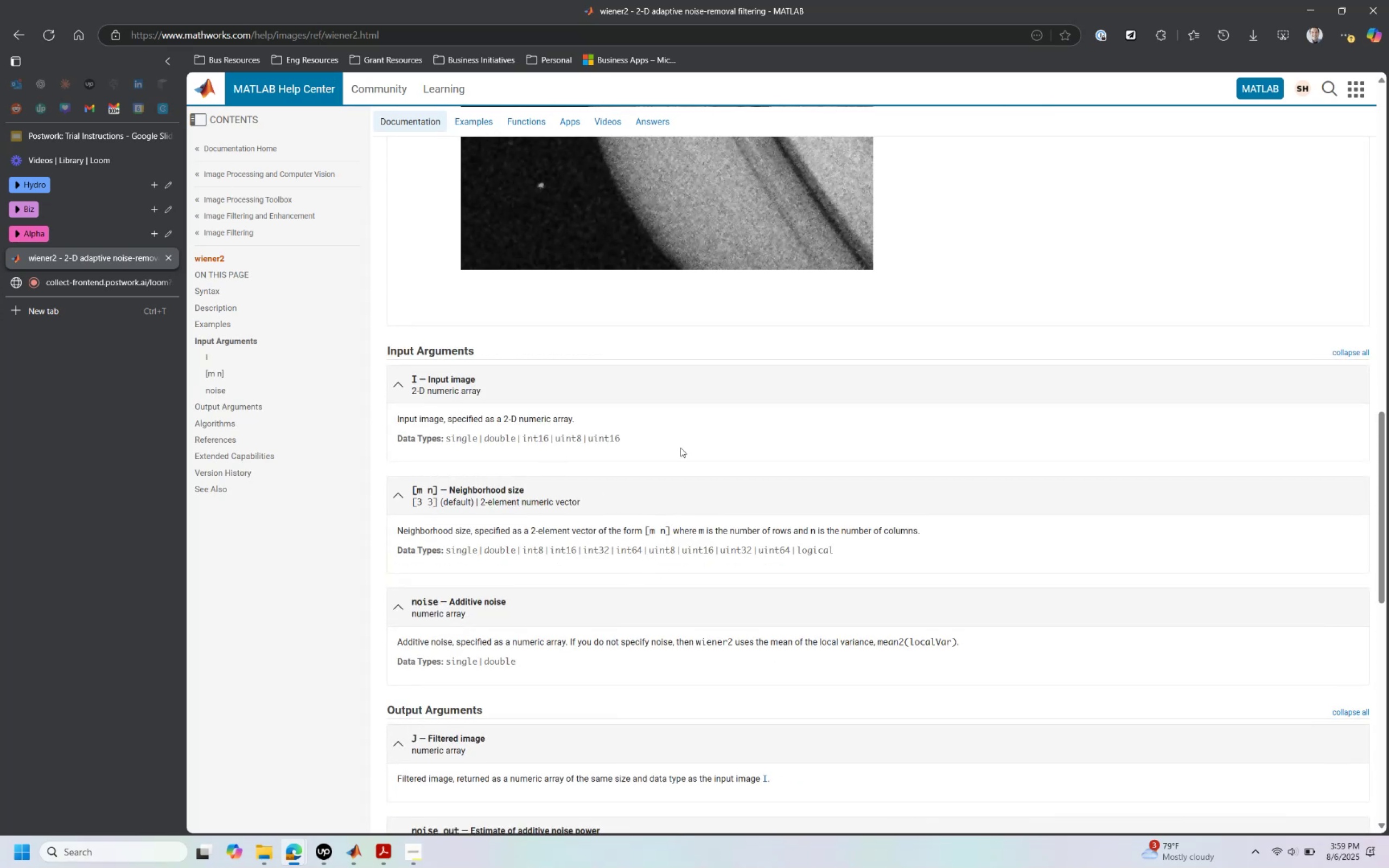 
key(Alt+Tab)
 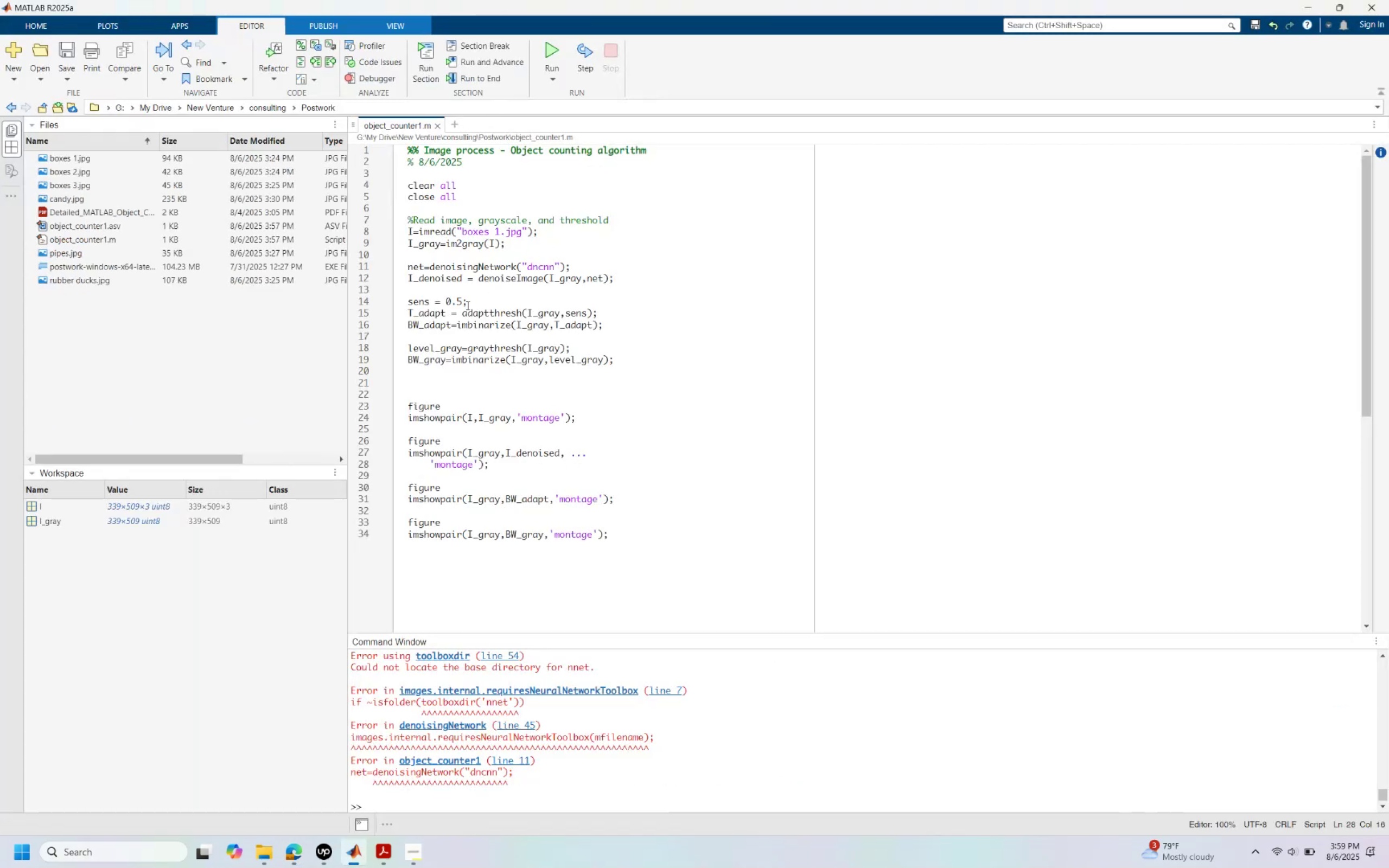 
left_click([472, 260])
 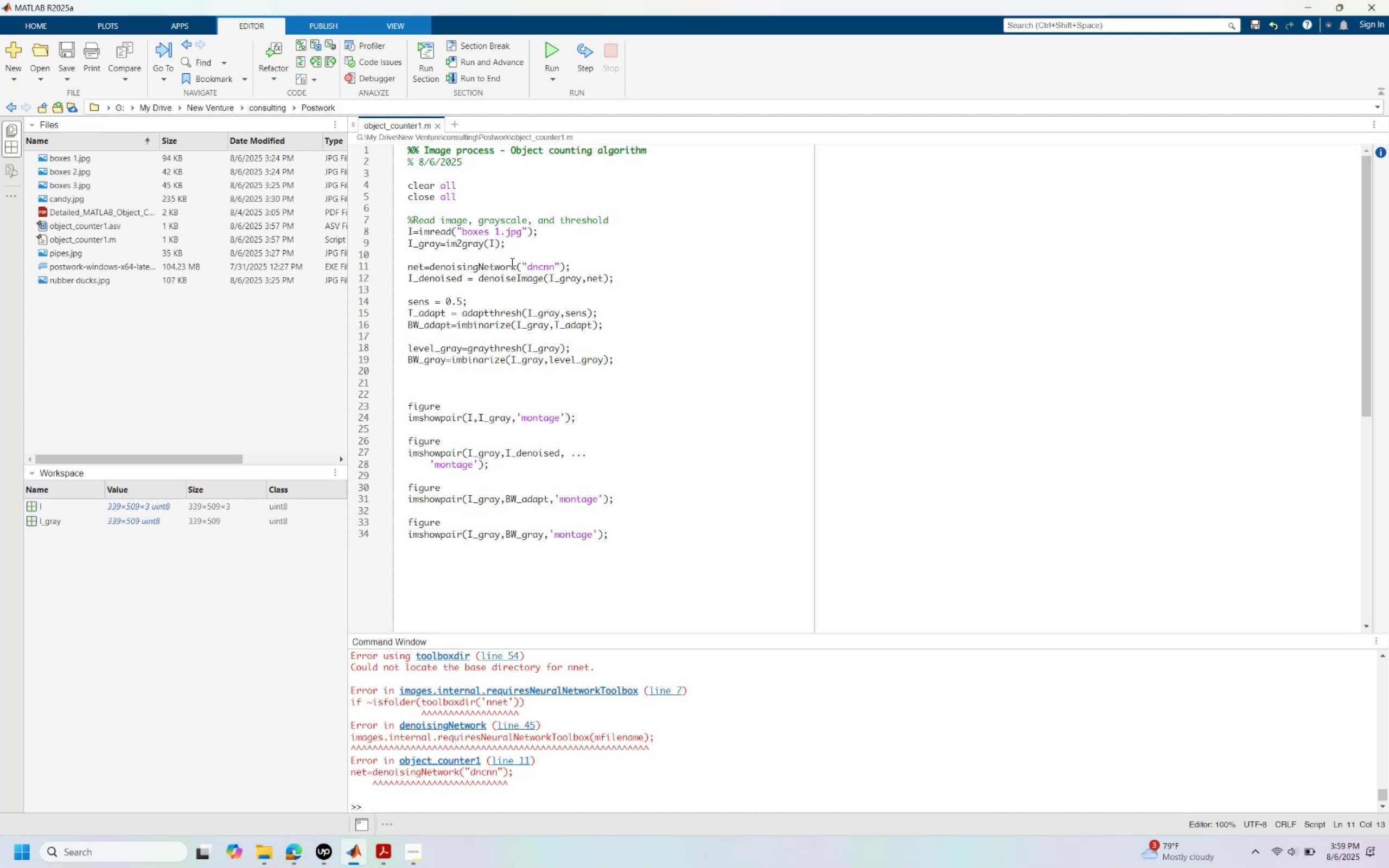 
left_click([533, 241])
 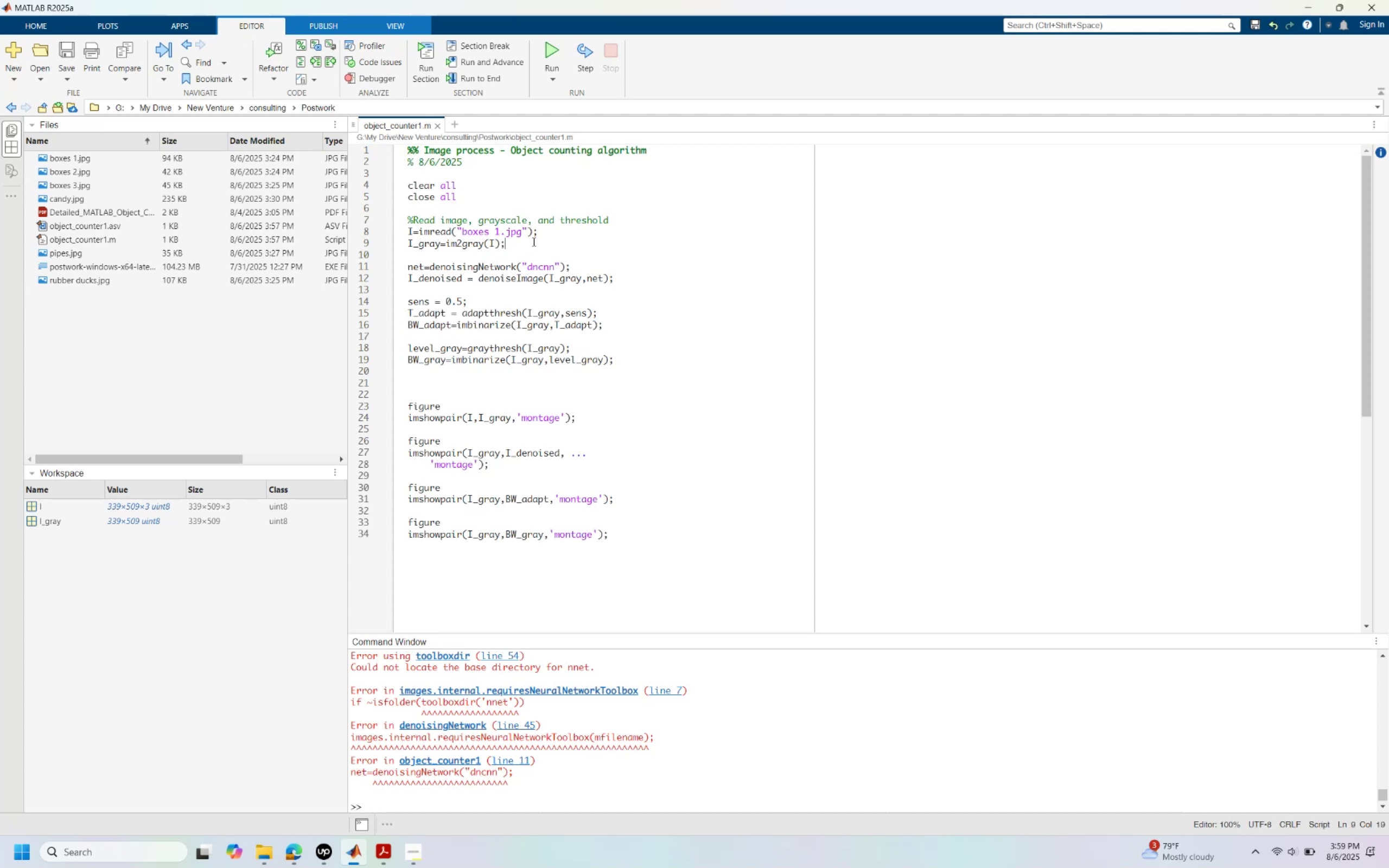 
key(Enter)
 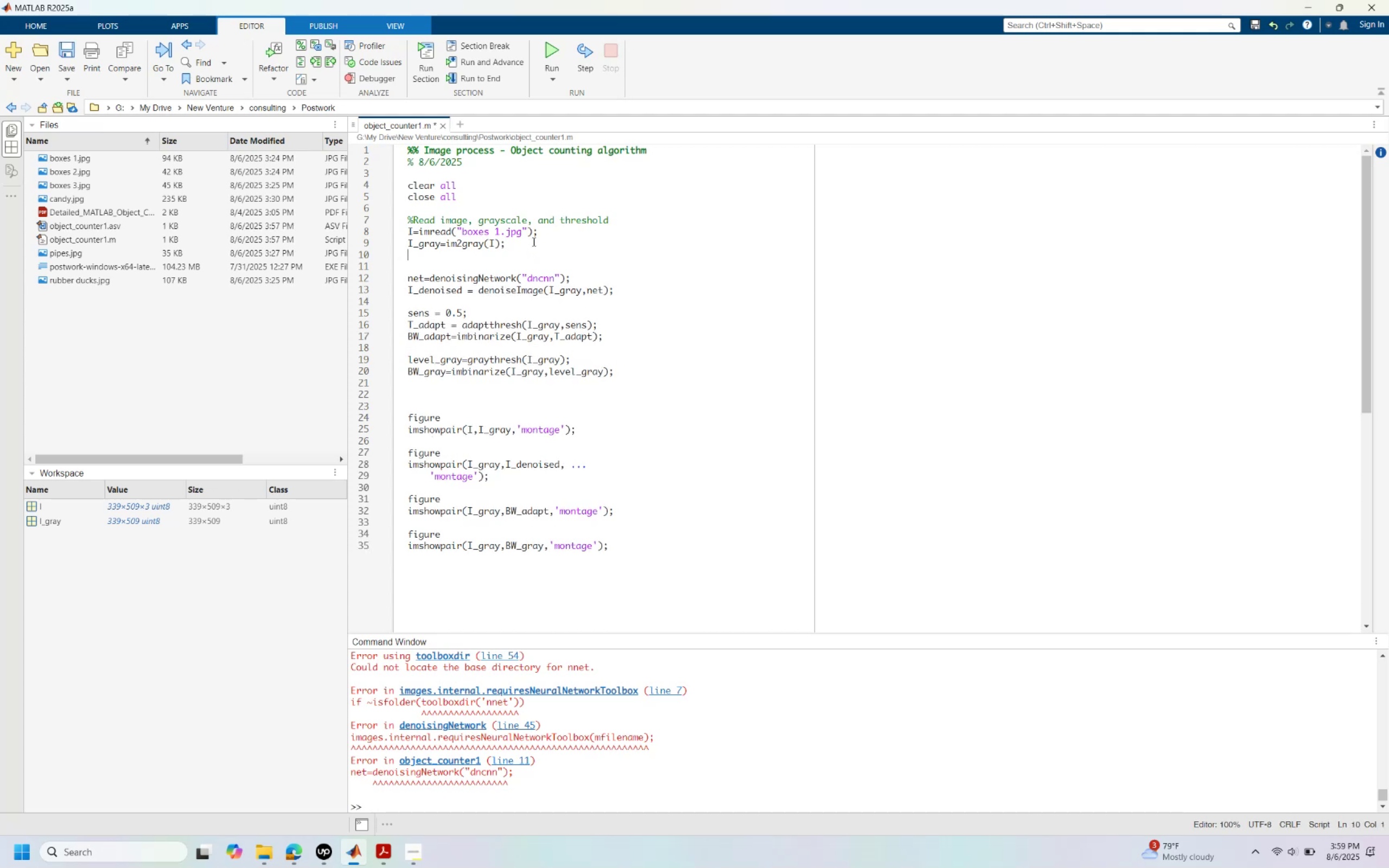 
key(Enter)
 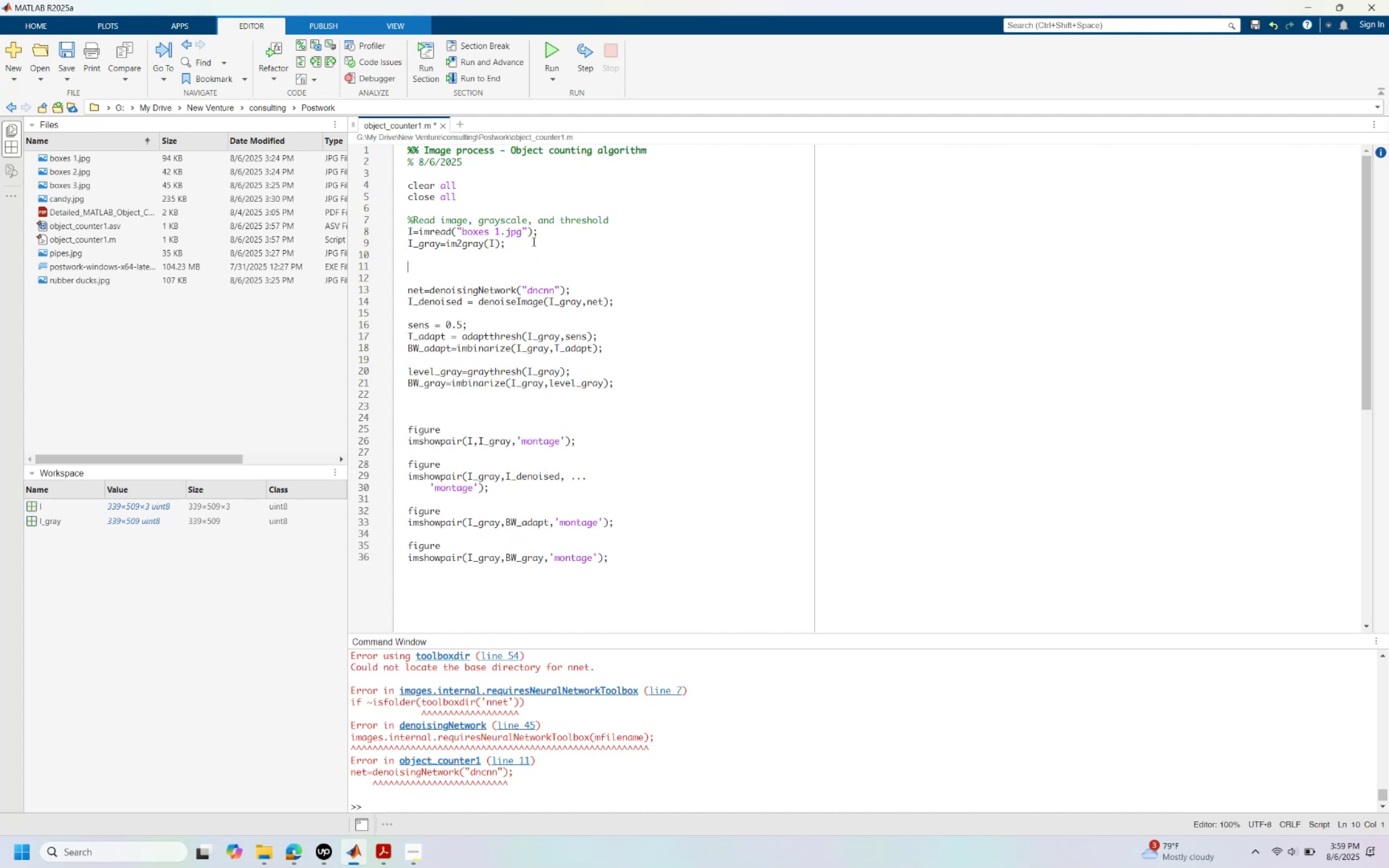 
type(noi)
key(Backspace)
key(Backspace)
type(eihrb)
key(Backspace)
key(Backspace)
key(Backspace)
type(ghborhe)
key(Backspace)
type(ood = 5;)
 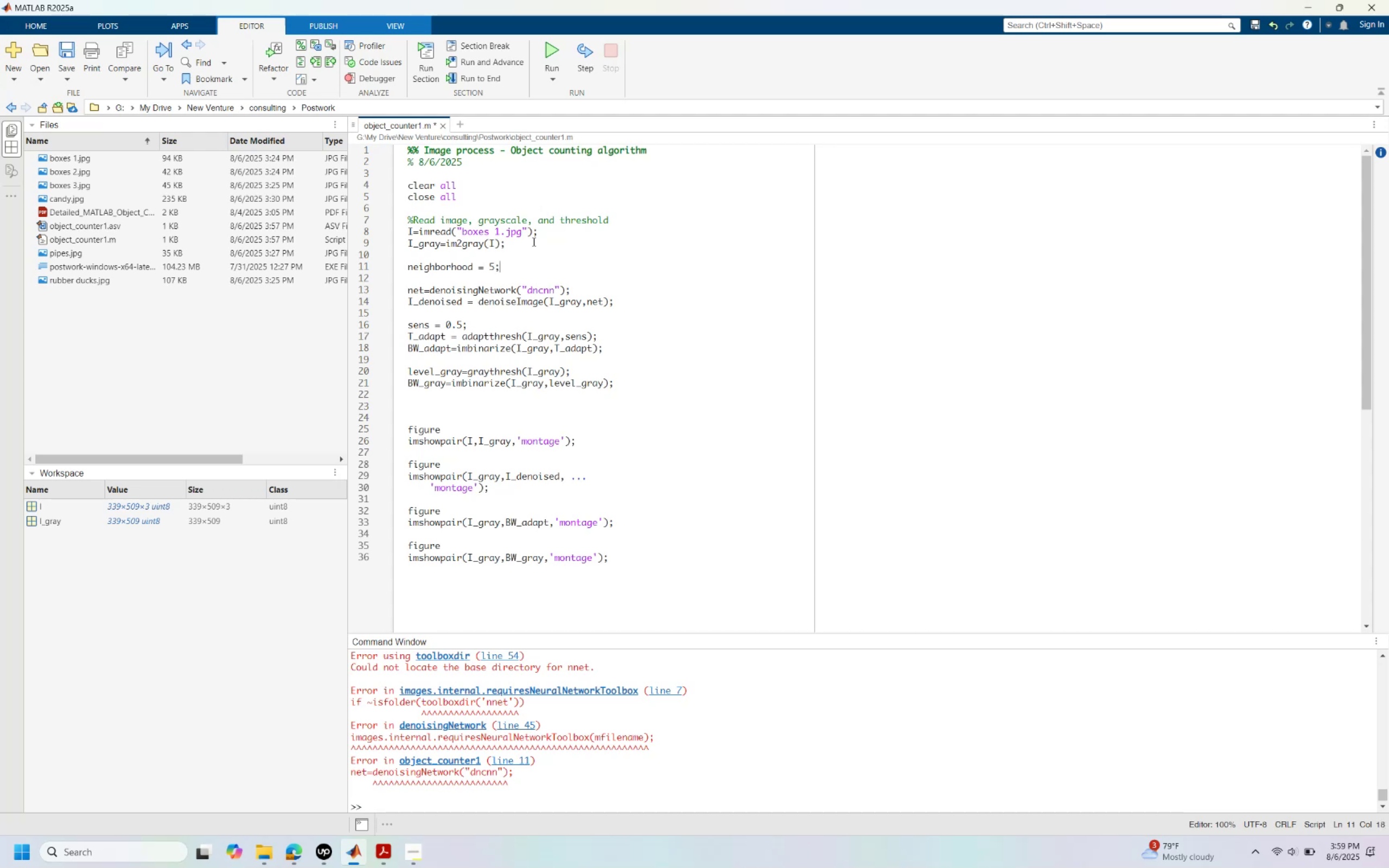 
key(Enter)
 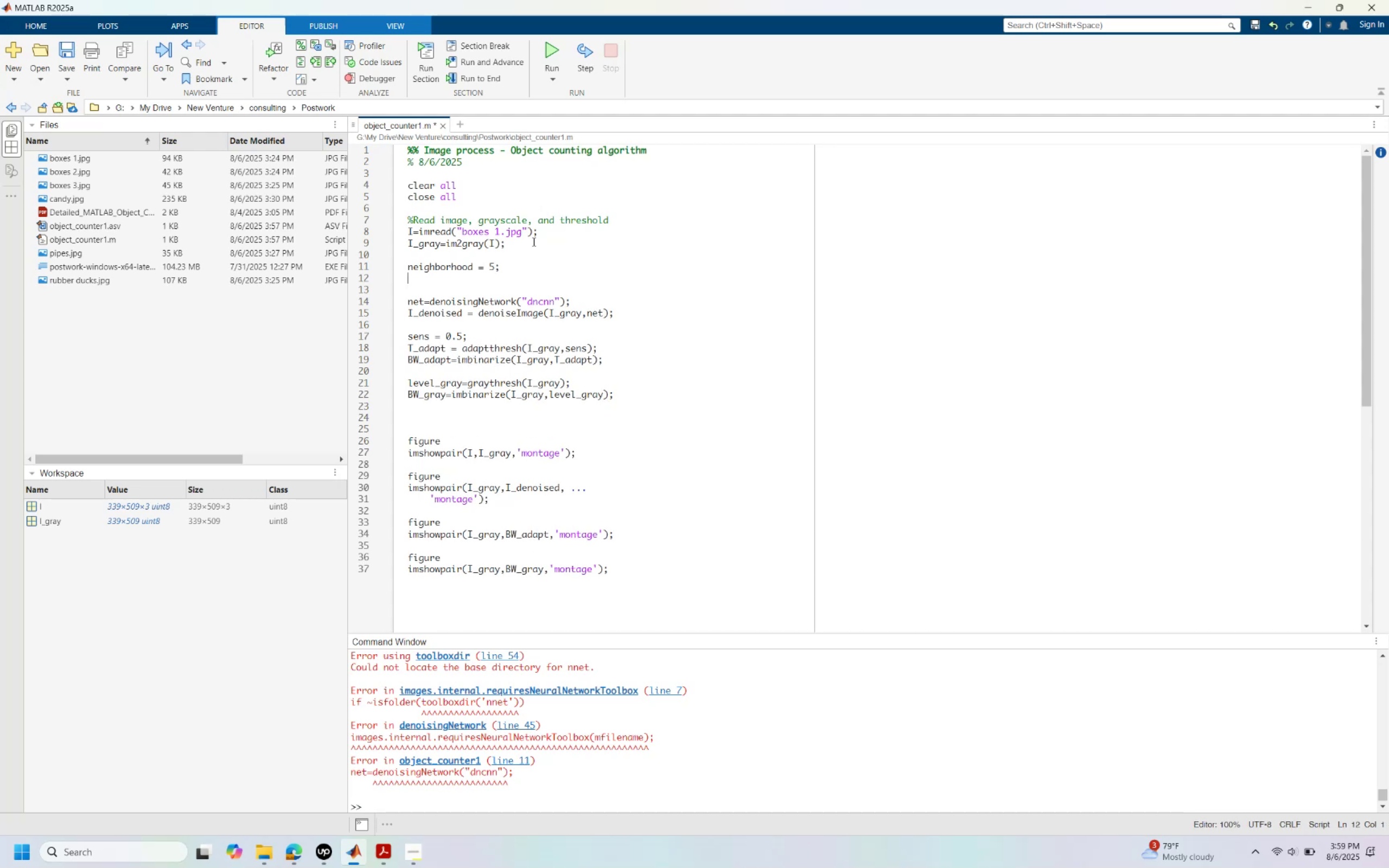 
type(m=ne)
 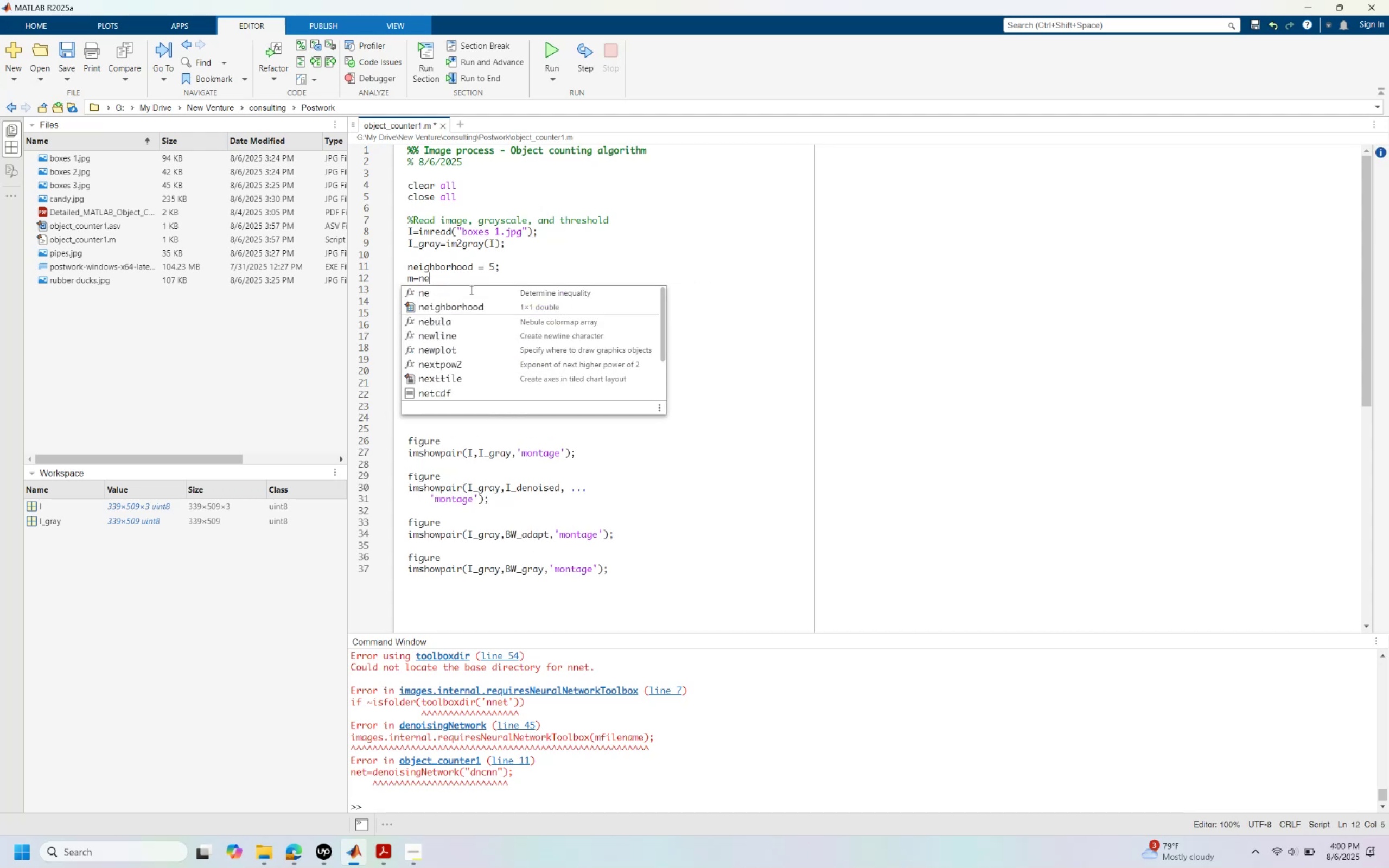 
left_click([443, 309])
 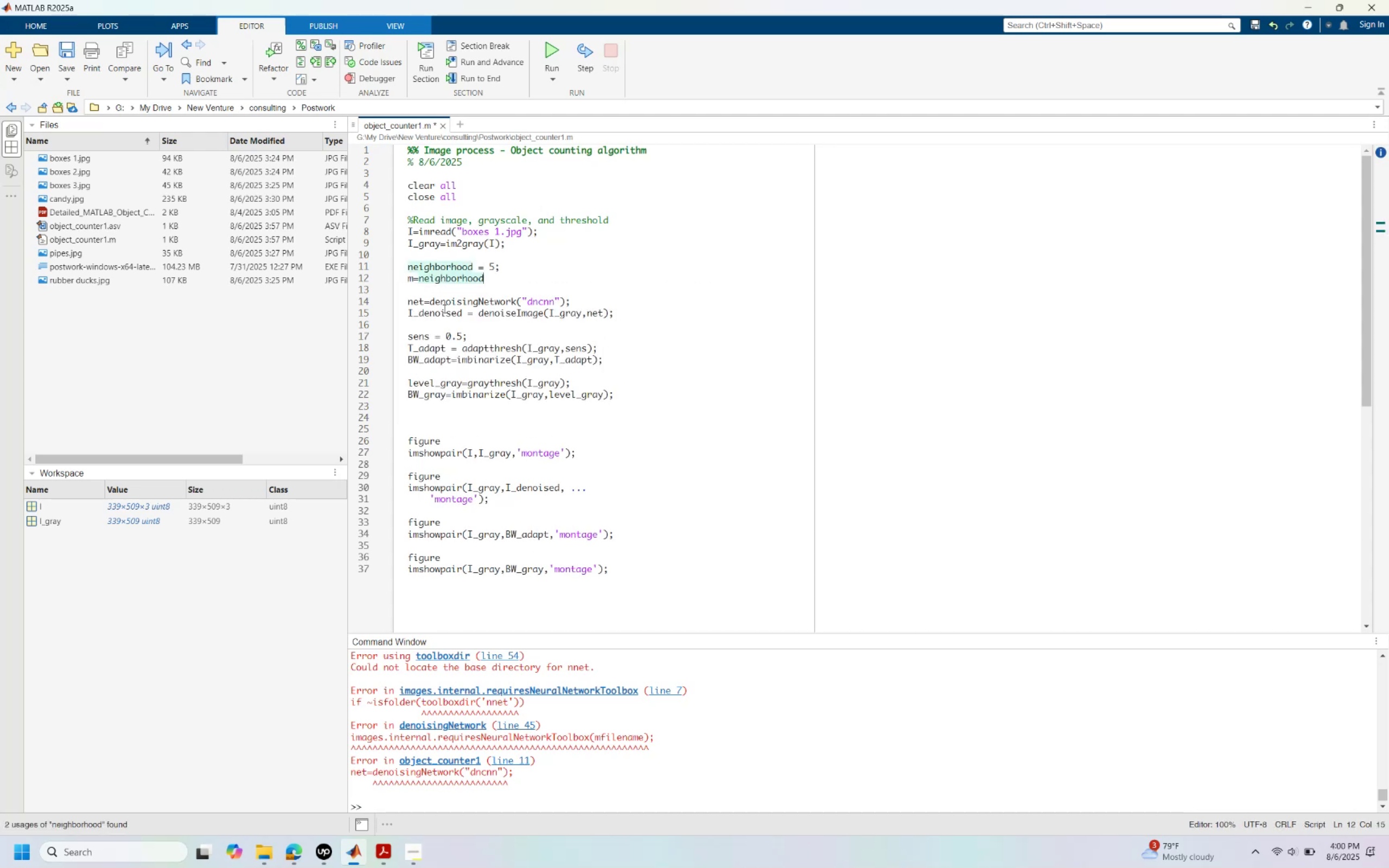 
key(Semicolon)
 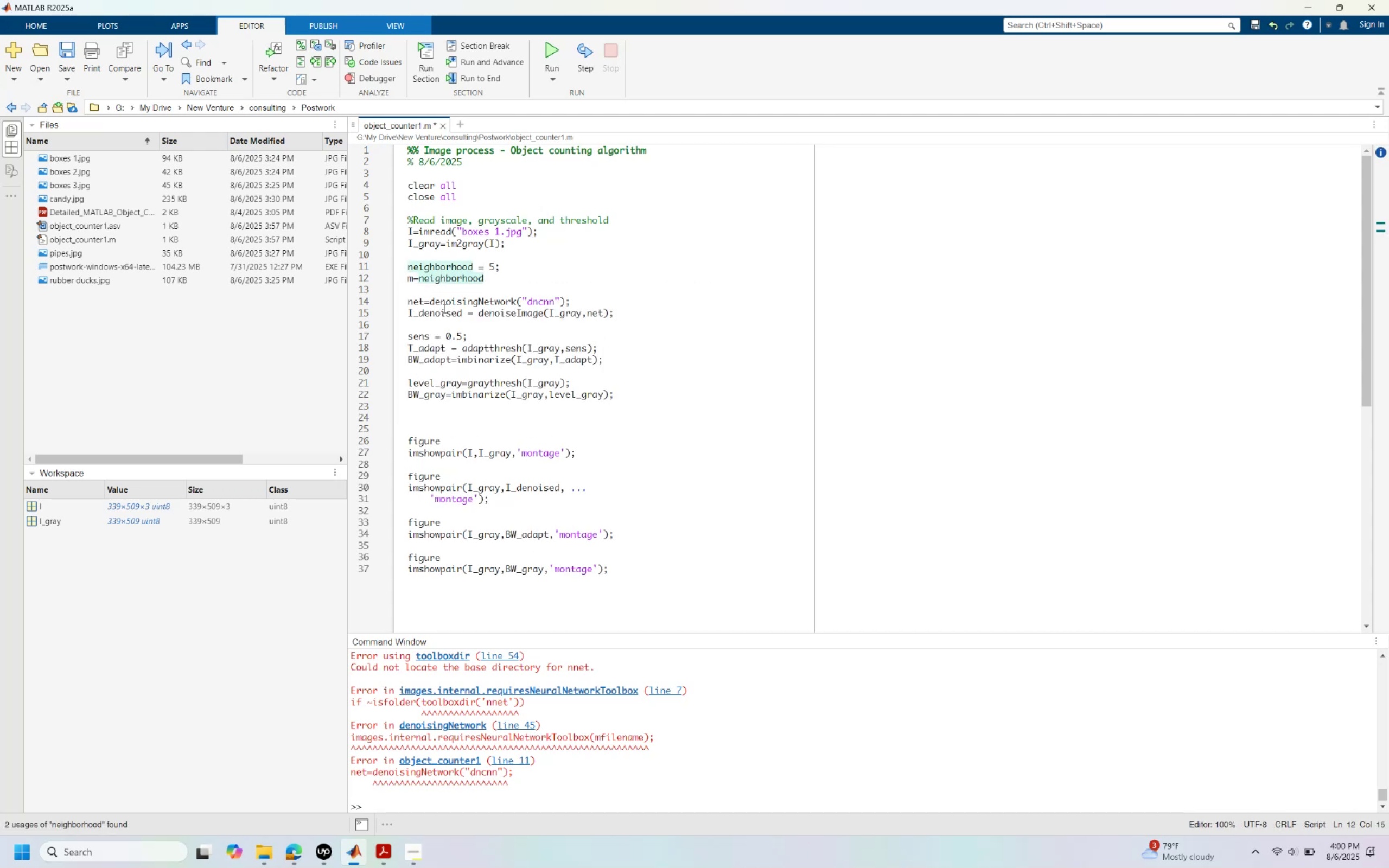 
key(Enter)
 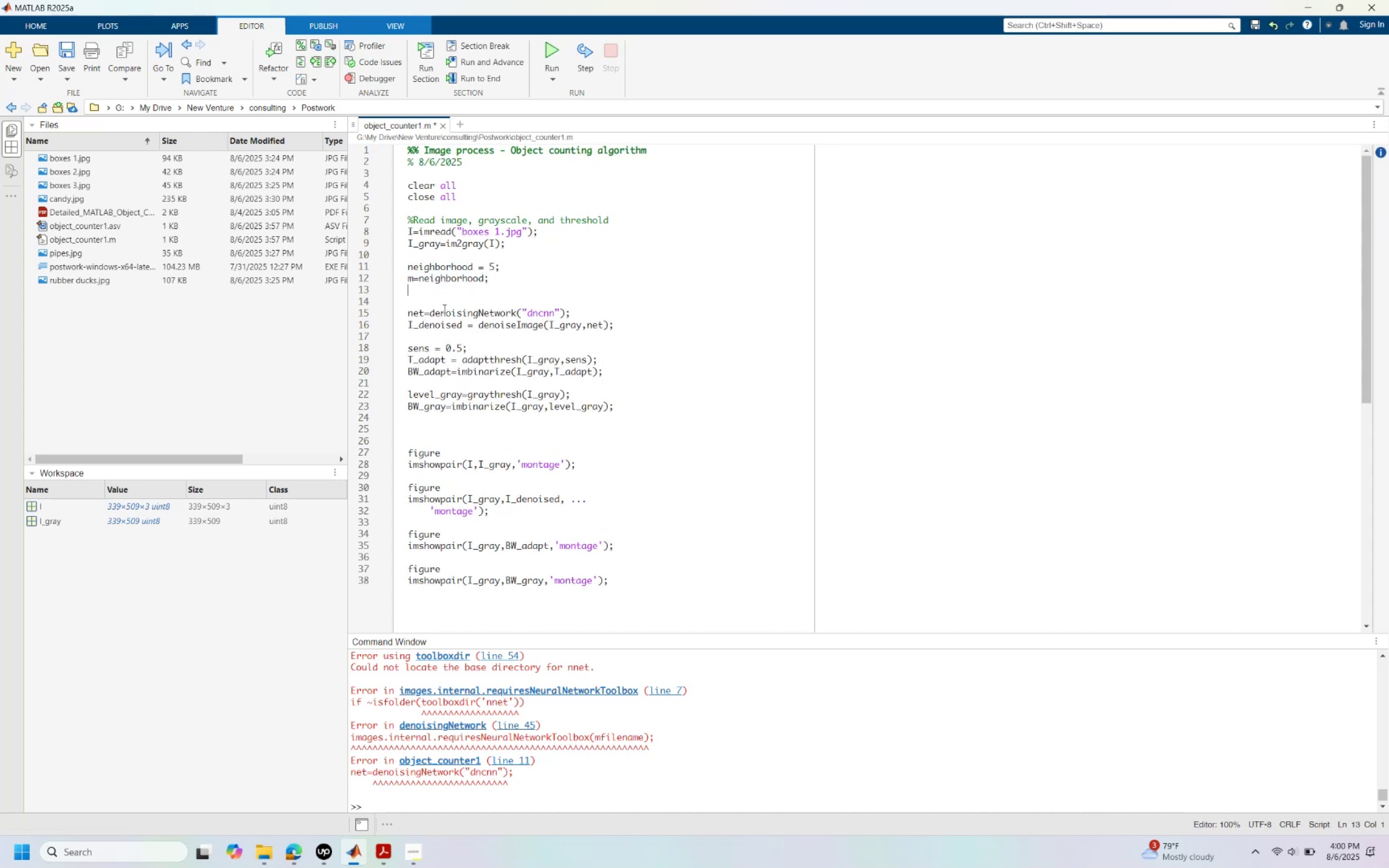 
type(n=nei)
 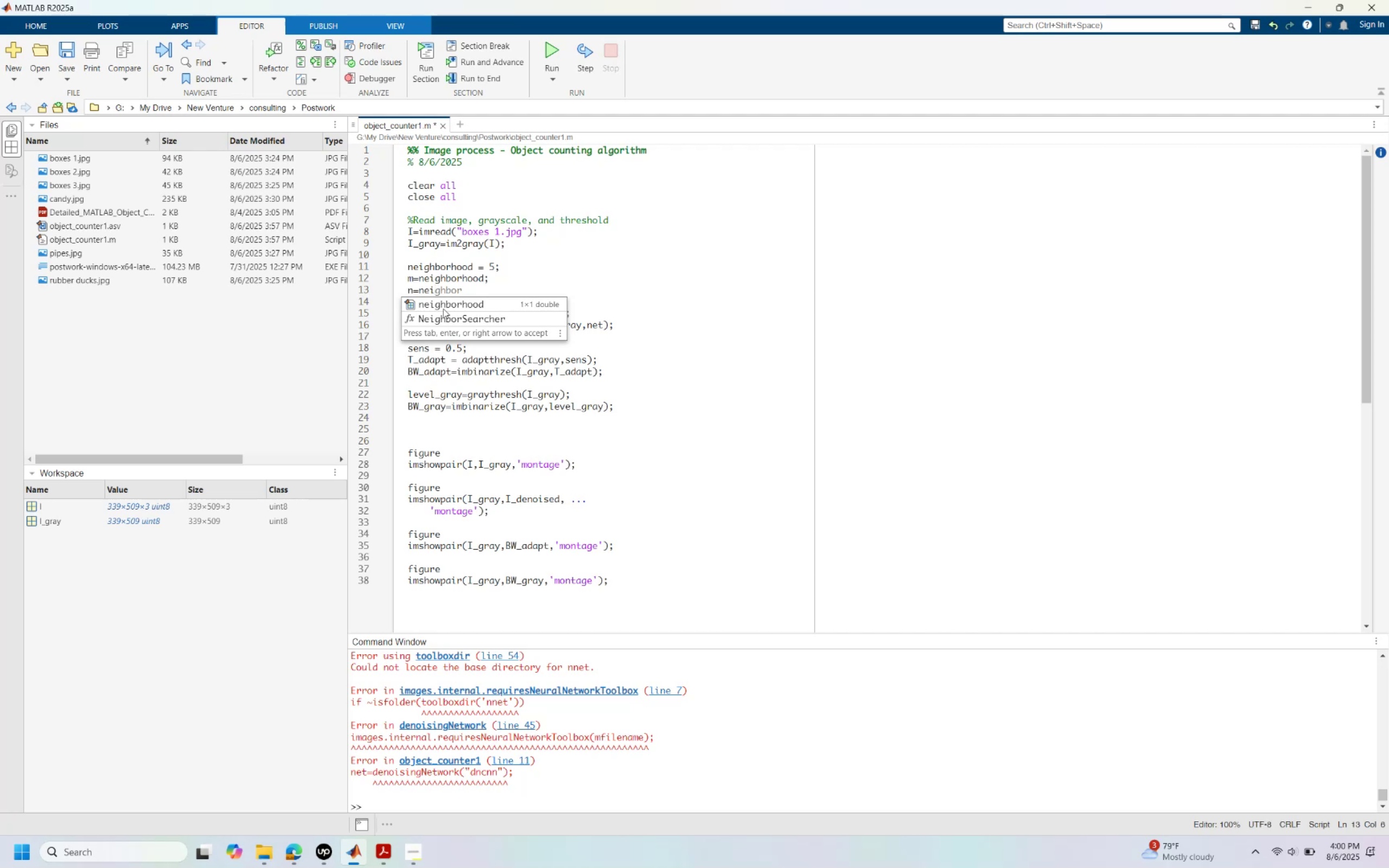 
left_click([466, 304])
 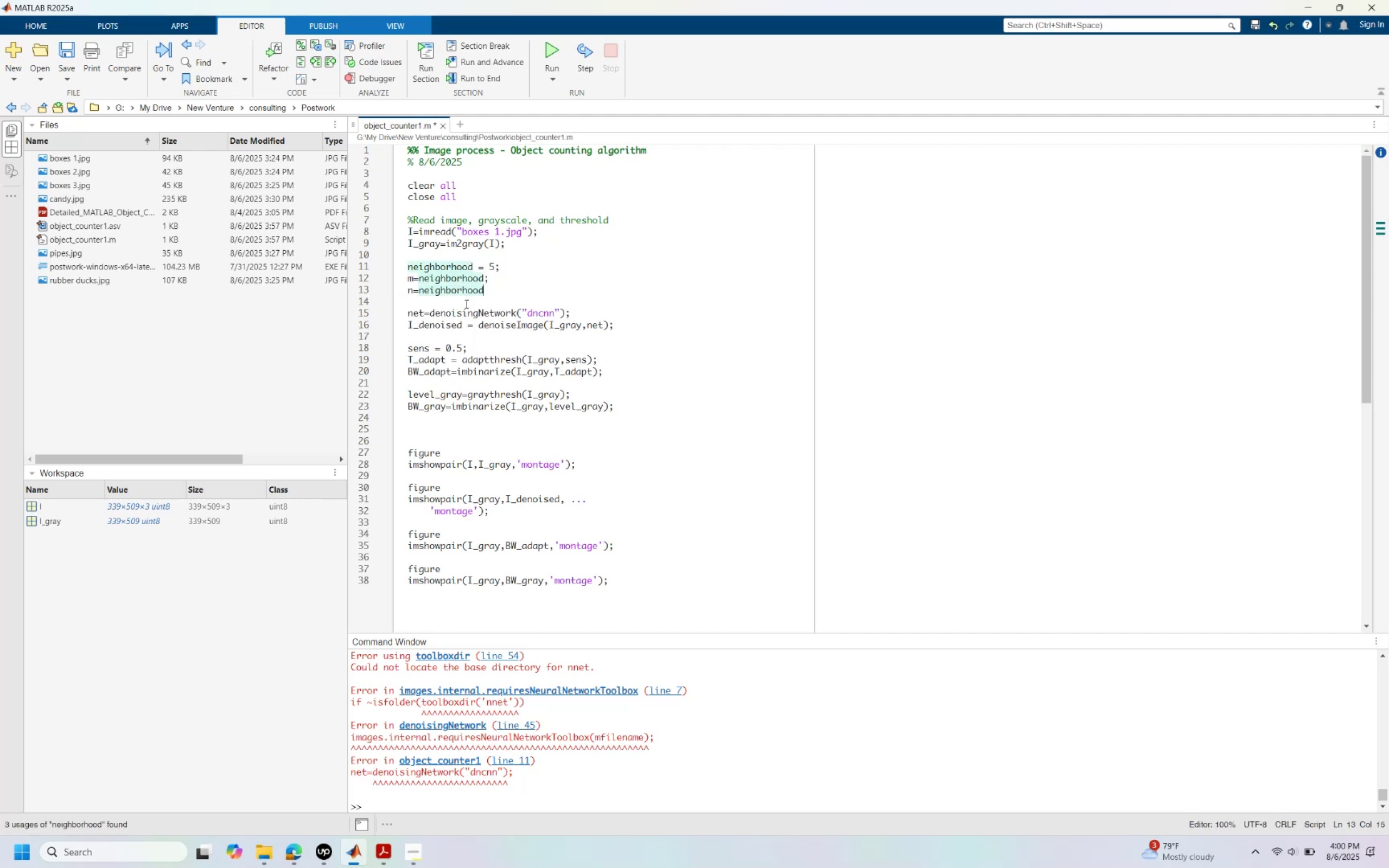 
key(Semicolon)
 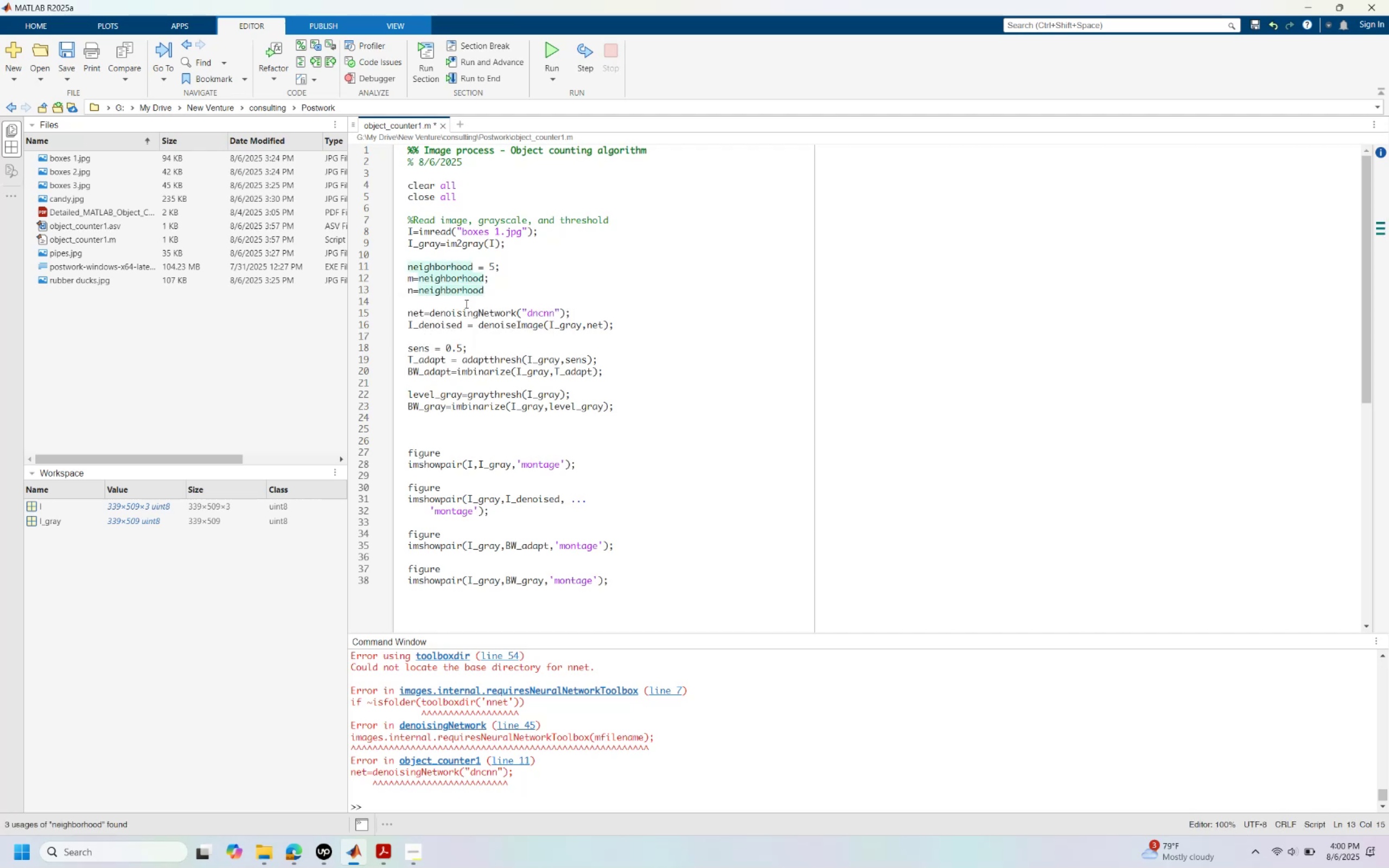 
key(Enter)
 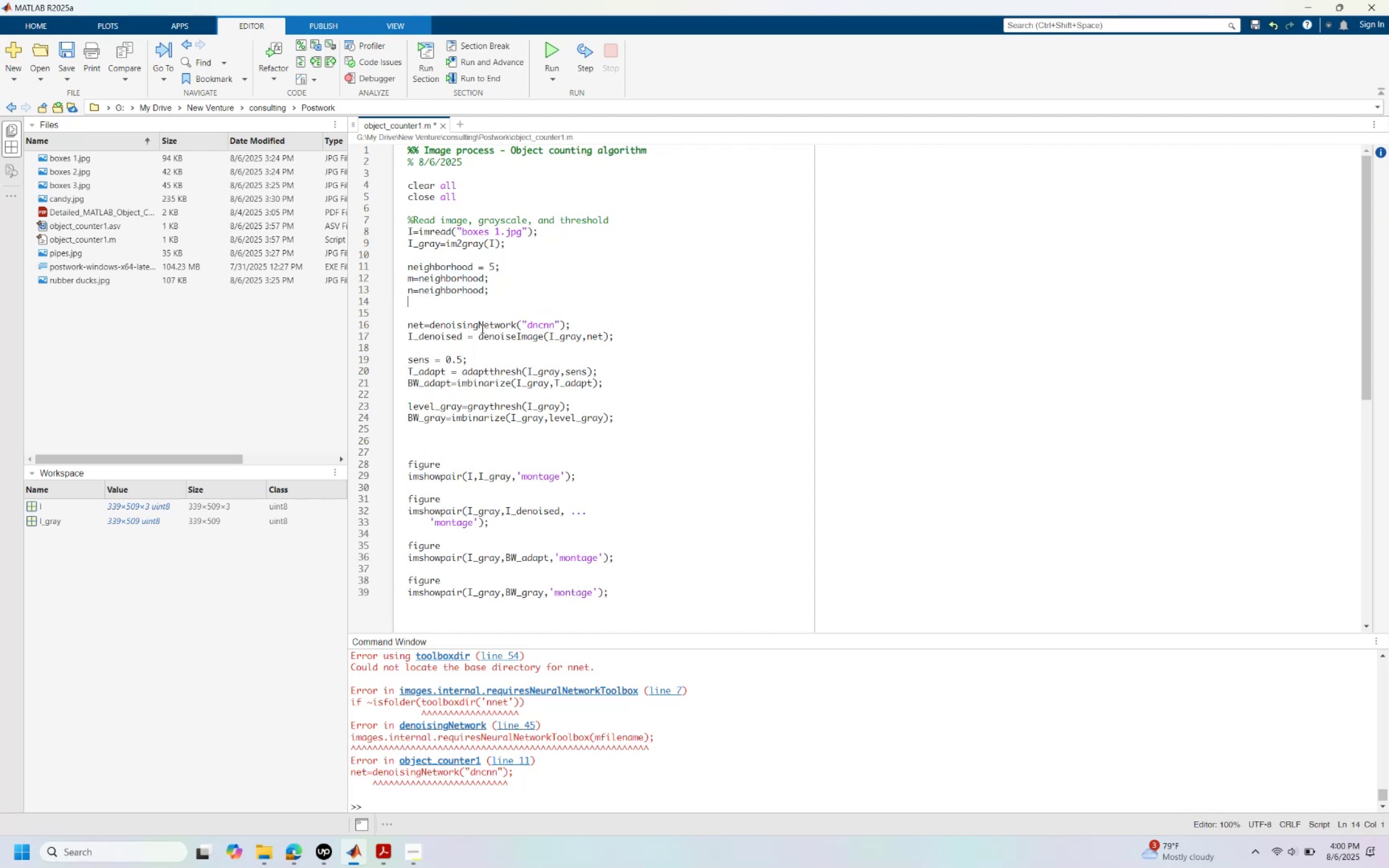 
left_click_drag(start_coordinate=[583, 327], to_coordinate=[405, 317])
 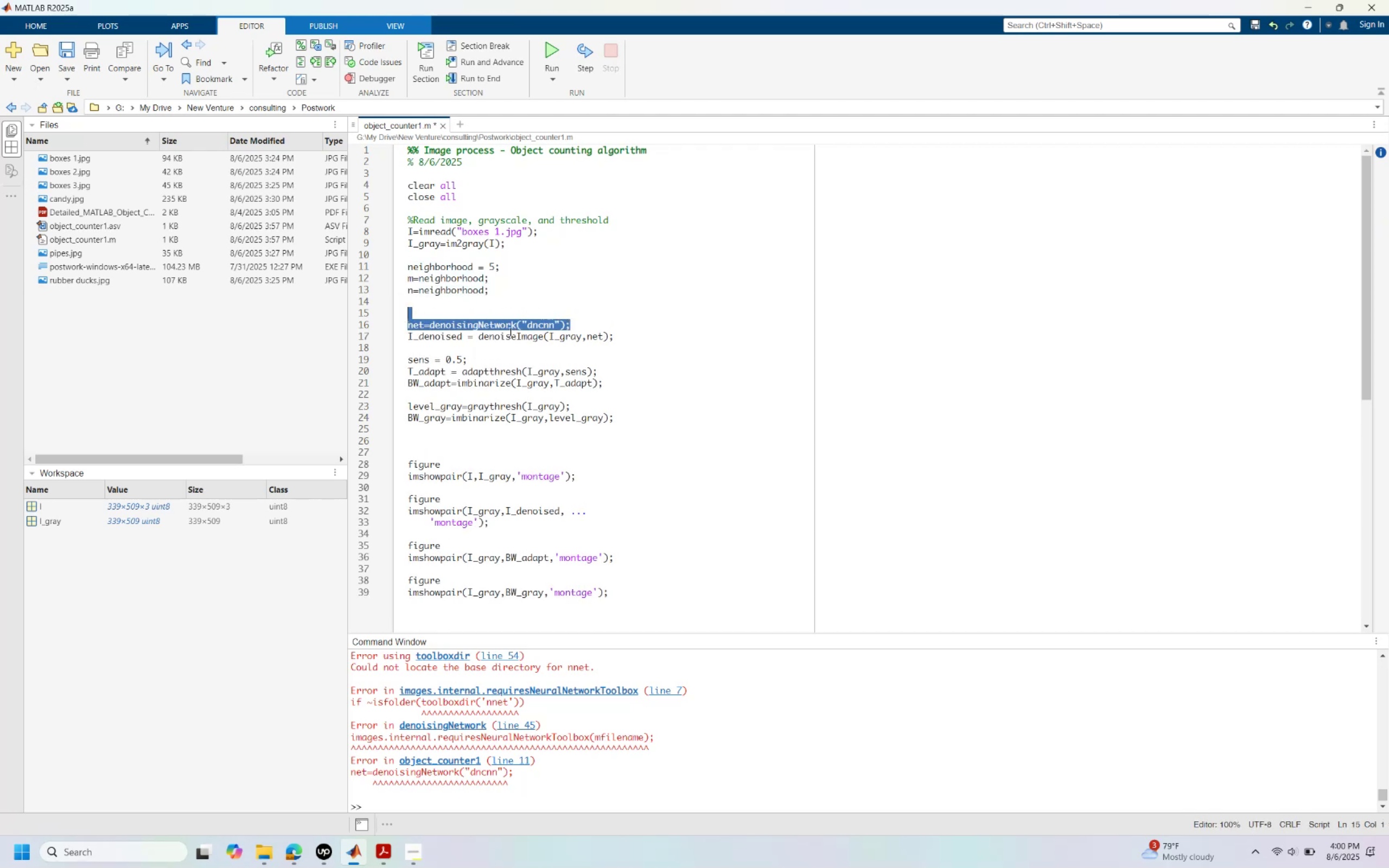 
left_click([511, 331])
 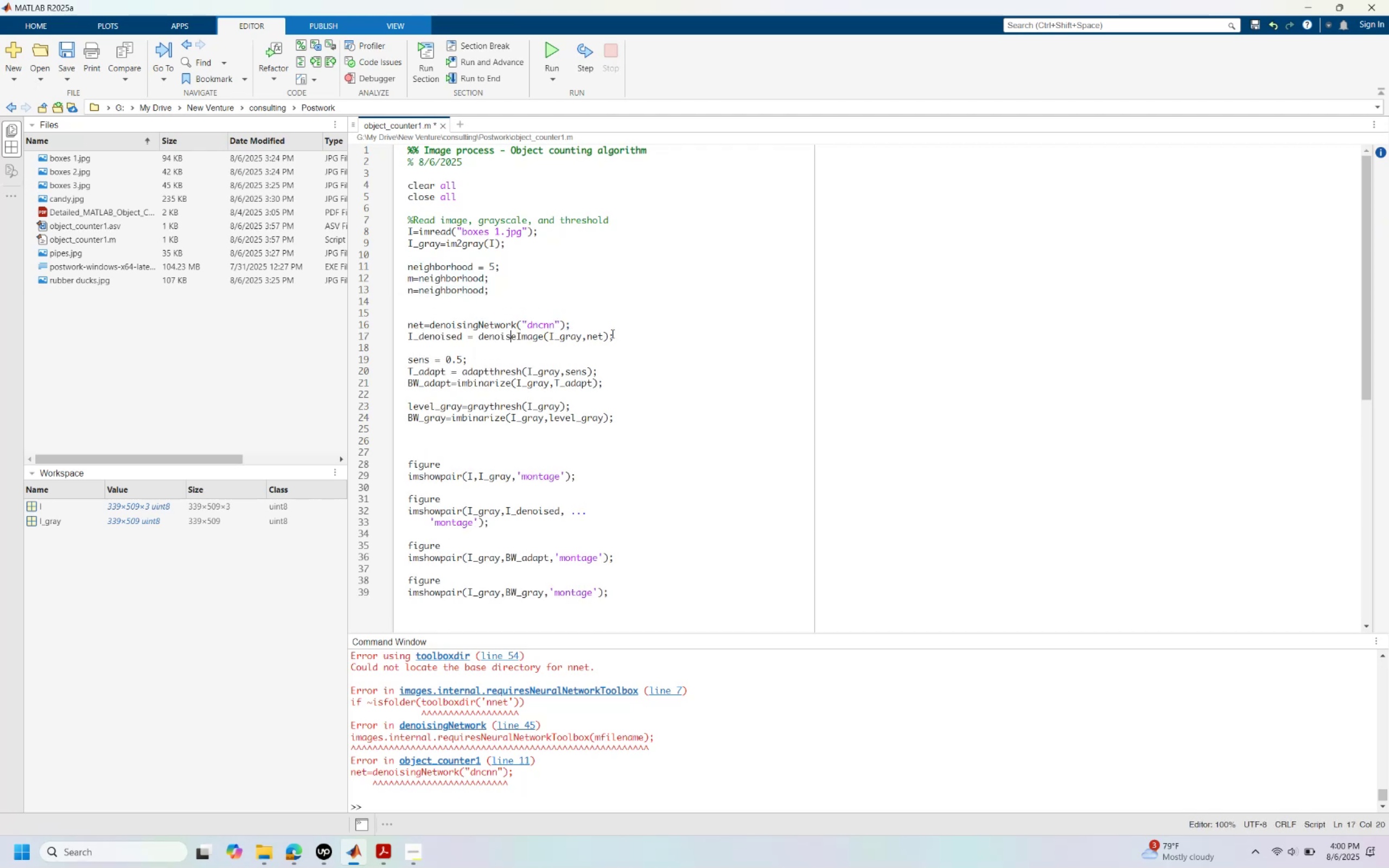 
left_click_drag(start_coordinate=[623, 338], to_coordinate=[470, 308])
 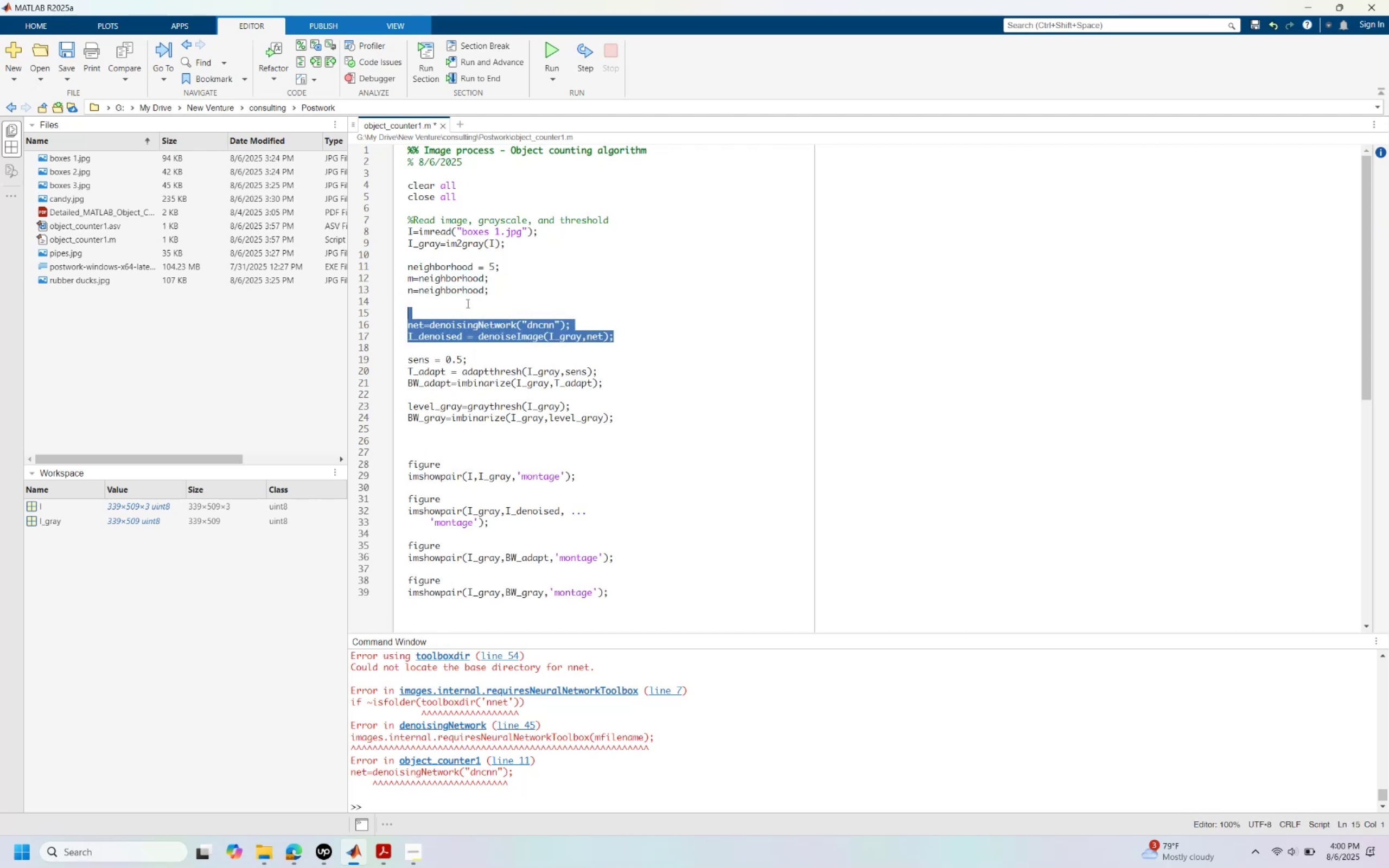 
key(Delete)
 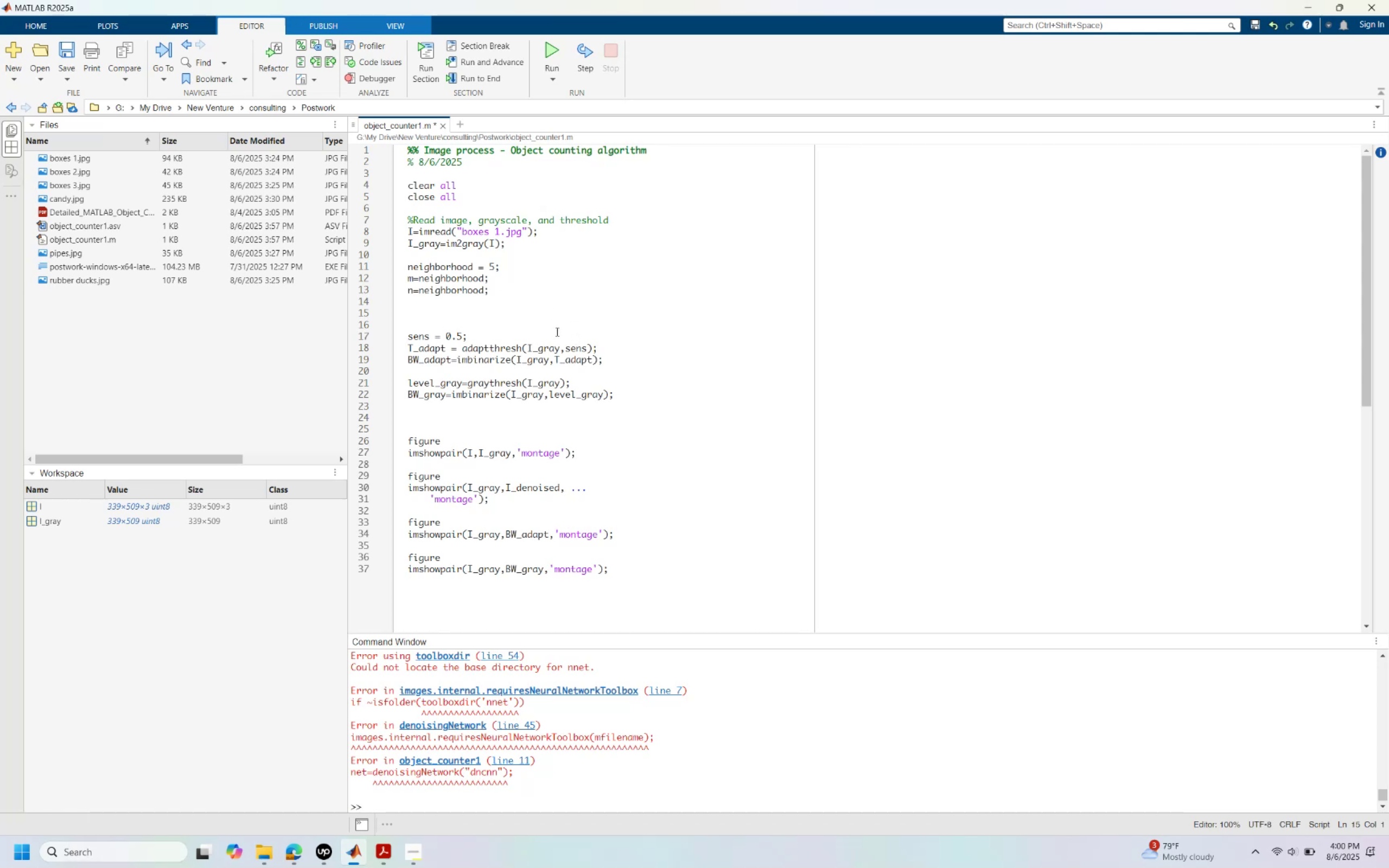 
wait(6.45)
 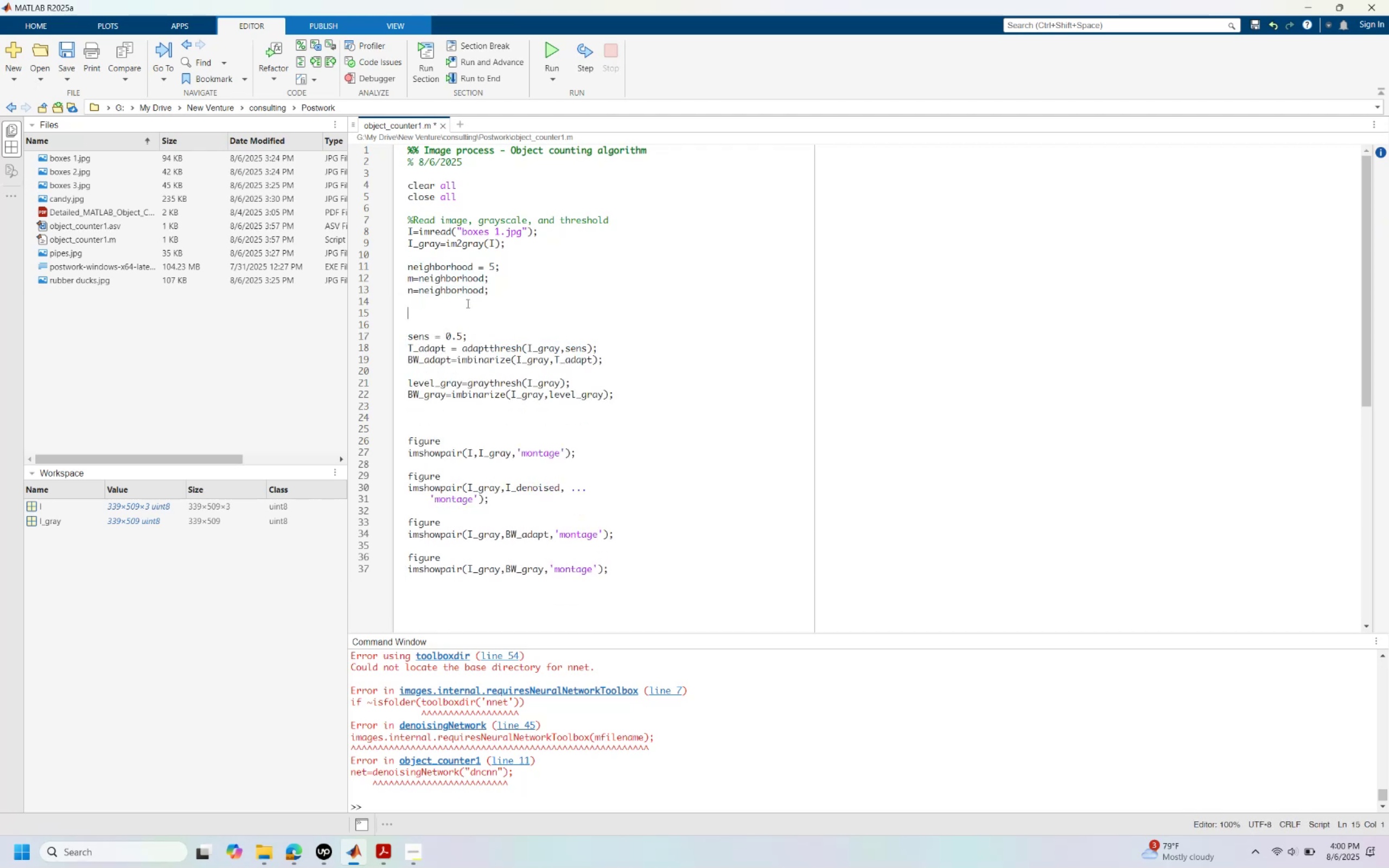 
key(Alt+AltLeft)
 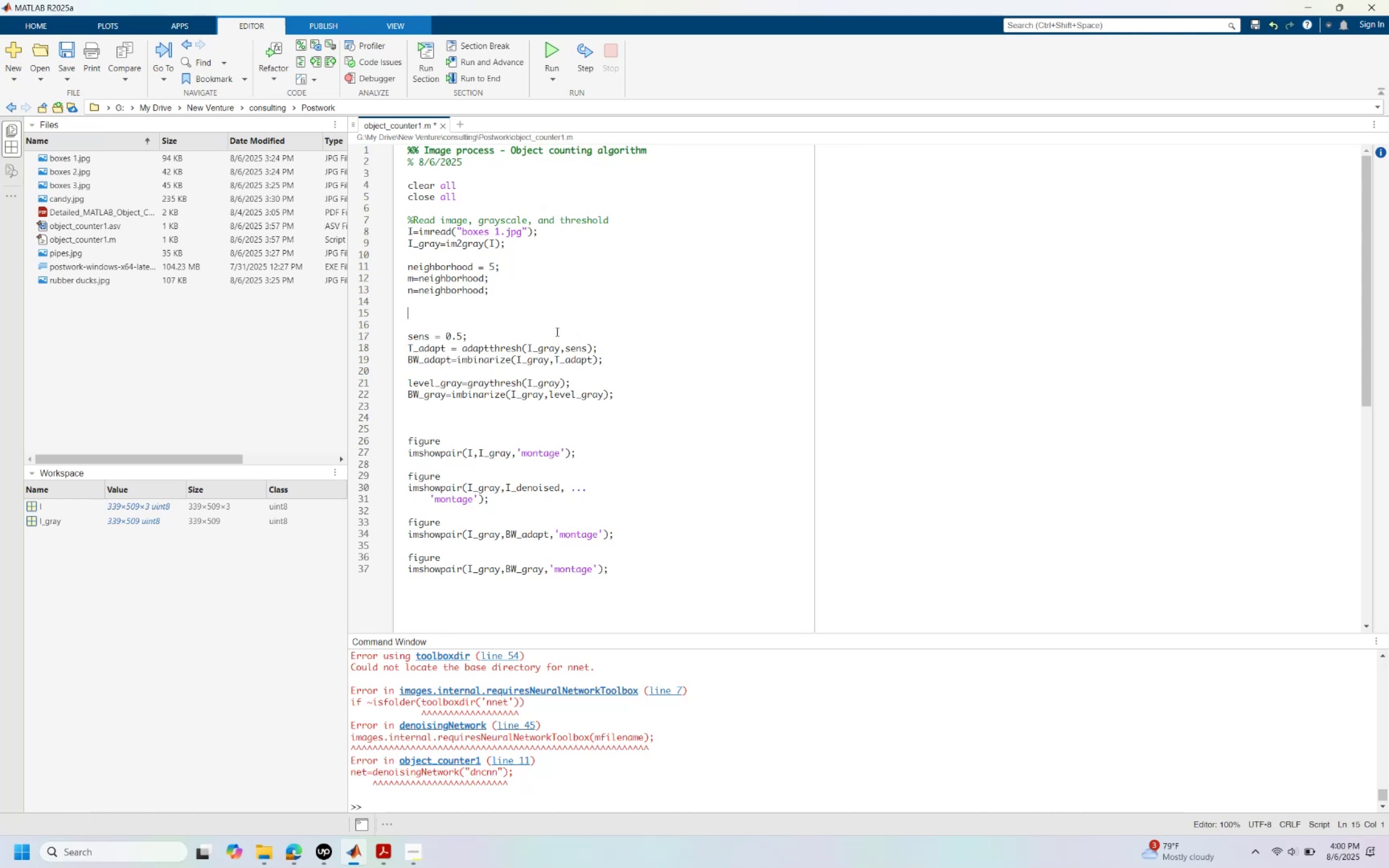 
key(Alt+Tab)
 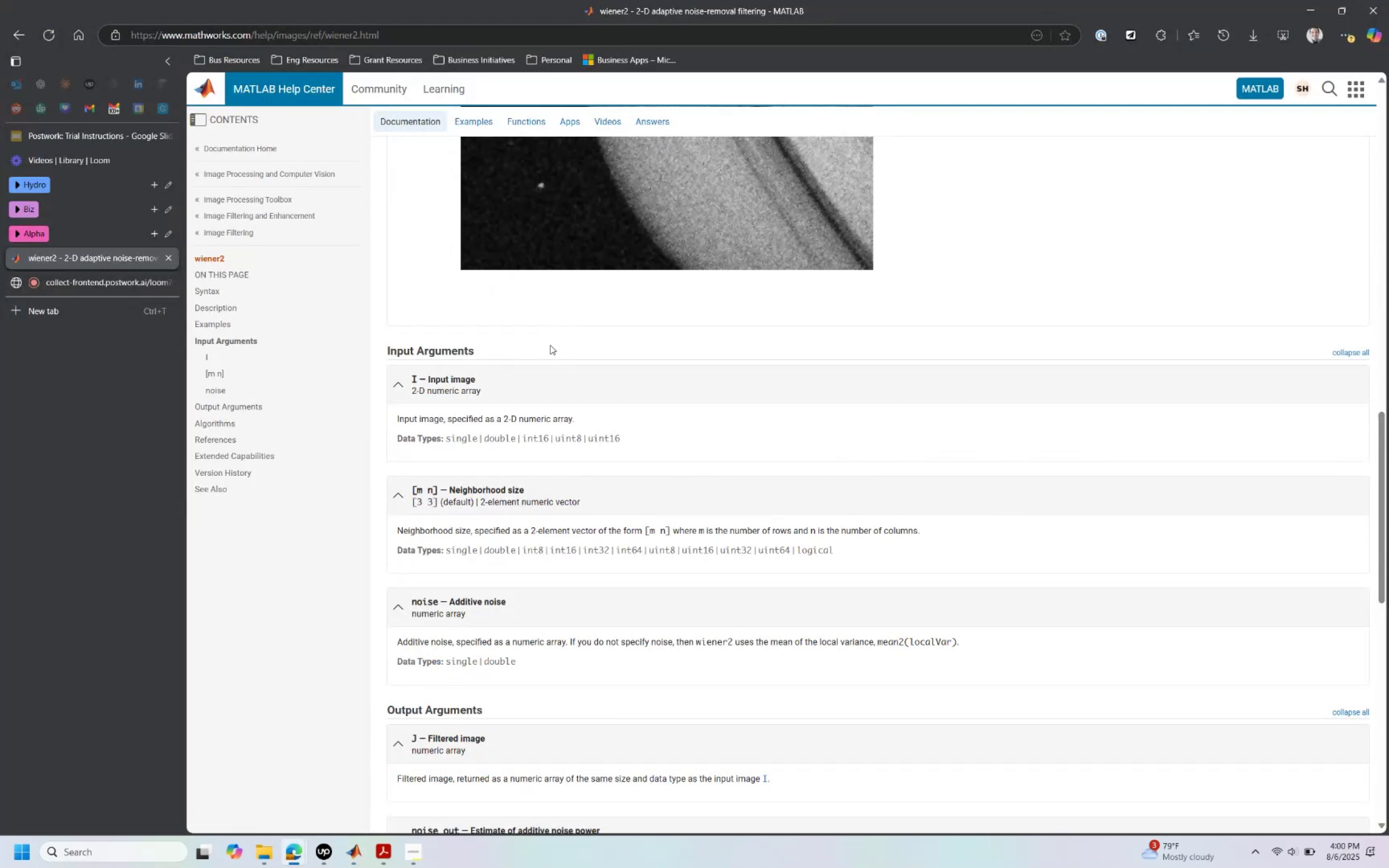 
scroll: coordinate [600, 411], scroll_direction: up, amount: 20.0
 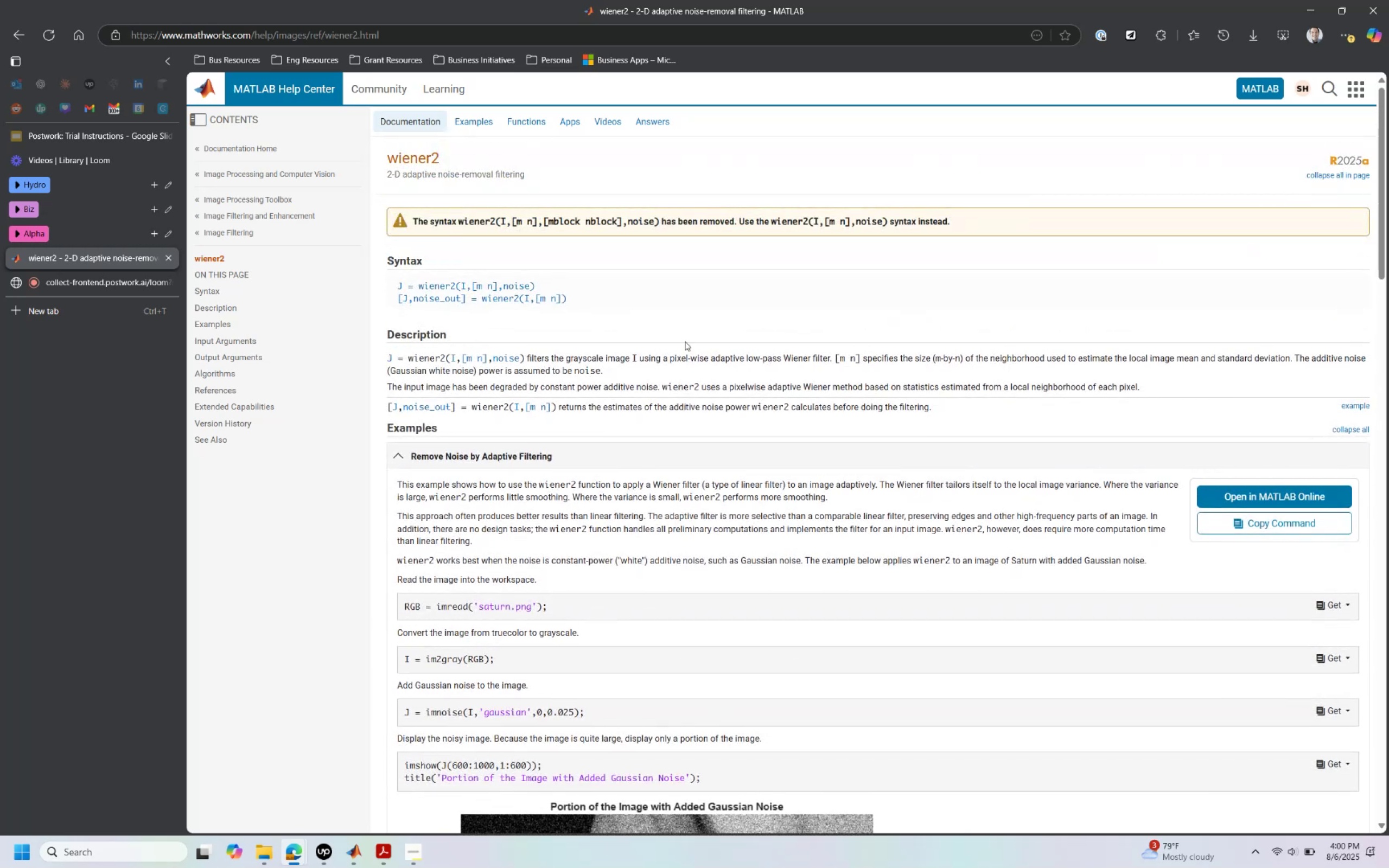 
hold_key(key=AltLeft, duration=0.35)
 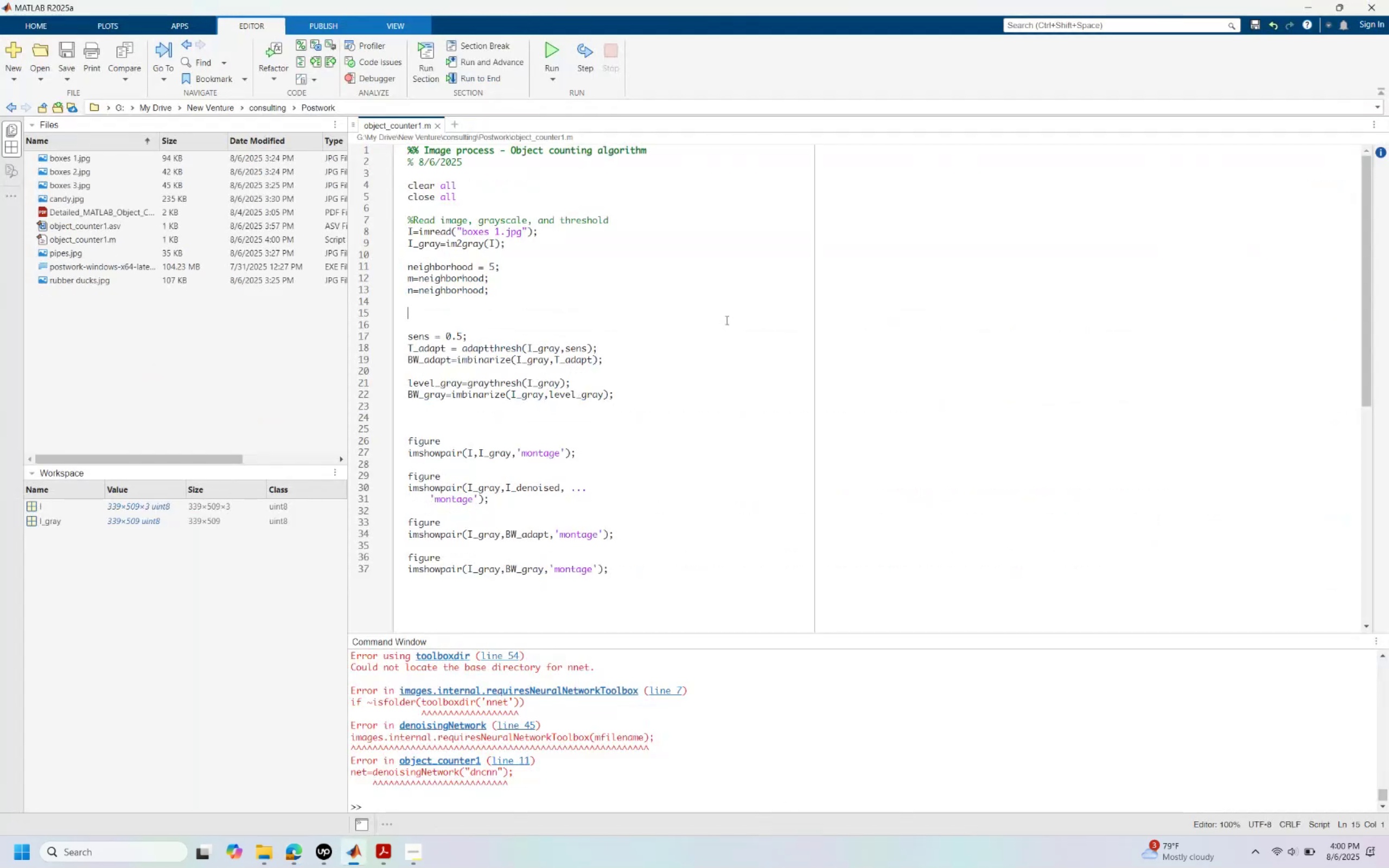 
key(Tab)
type(I_denos)
key(Backspace)
type(ised=)
 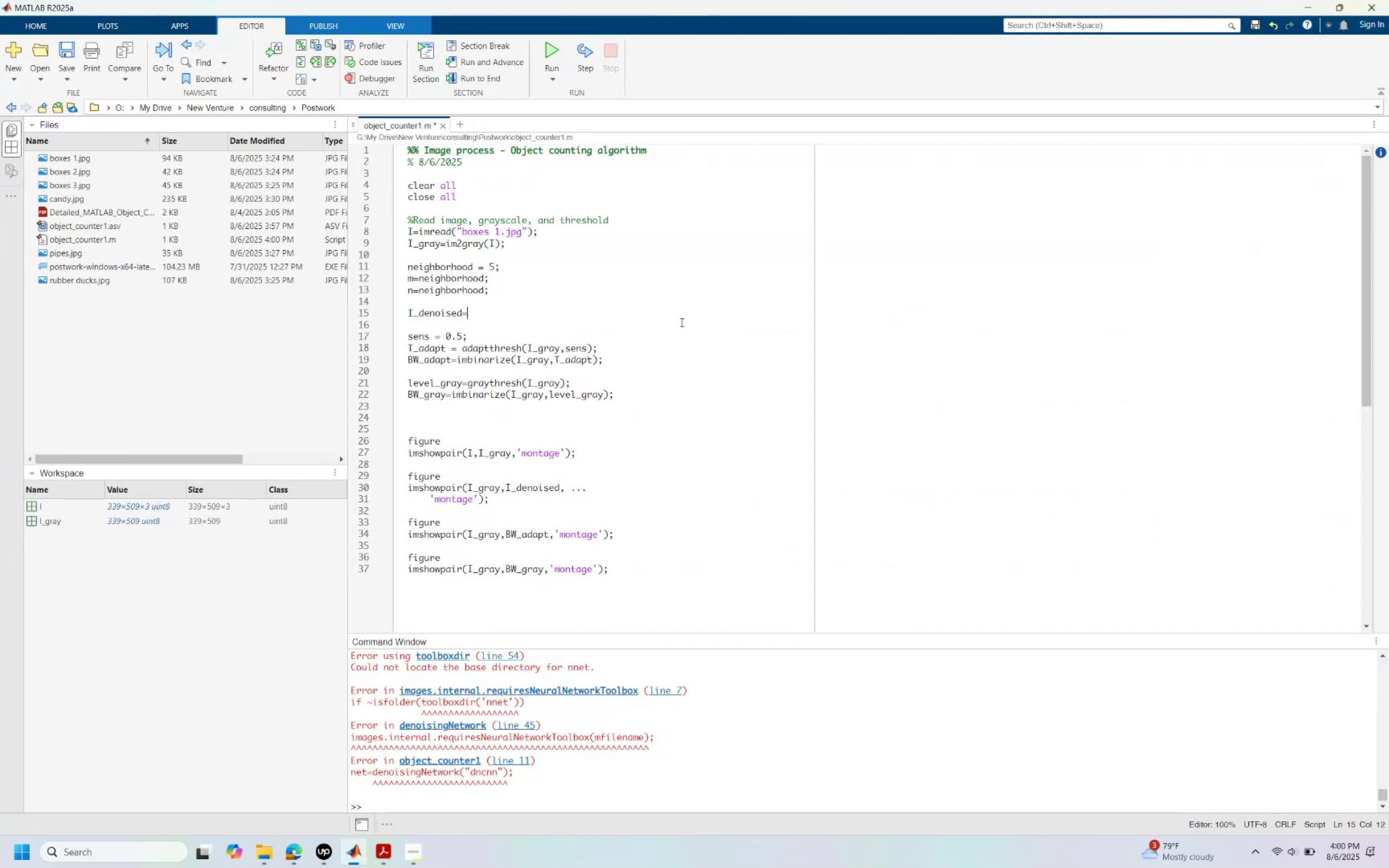 
key(Alt+AltLeft)
 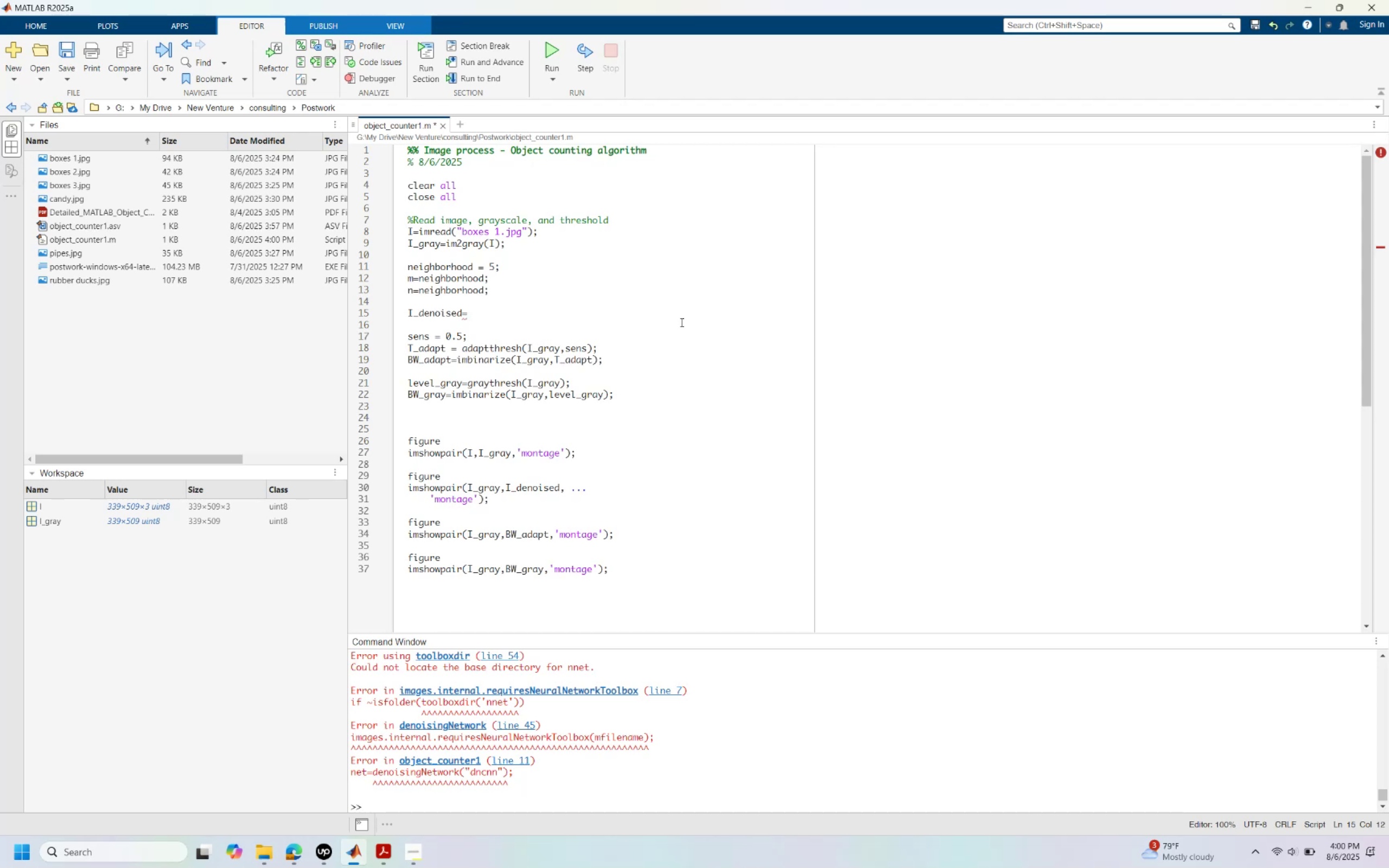 
key(Alt+Tab)
 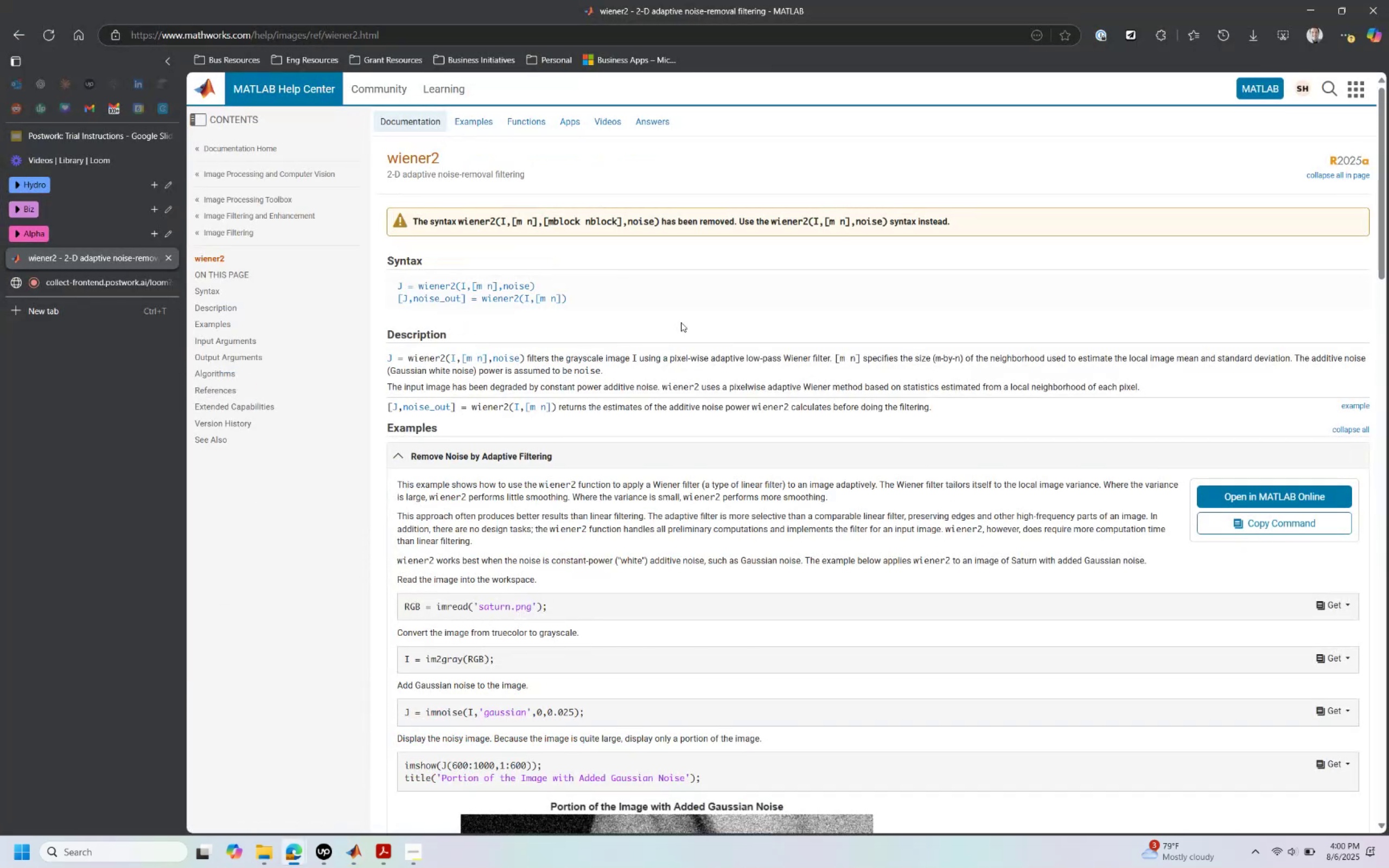 
key(Alt+AltLeft)
 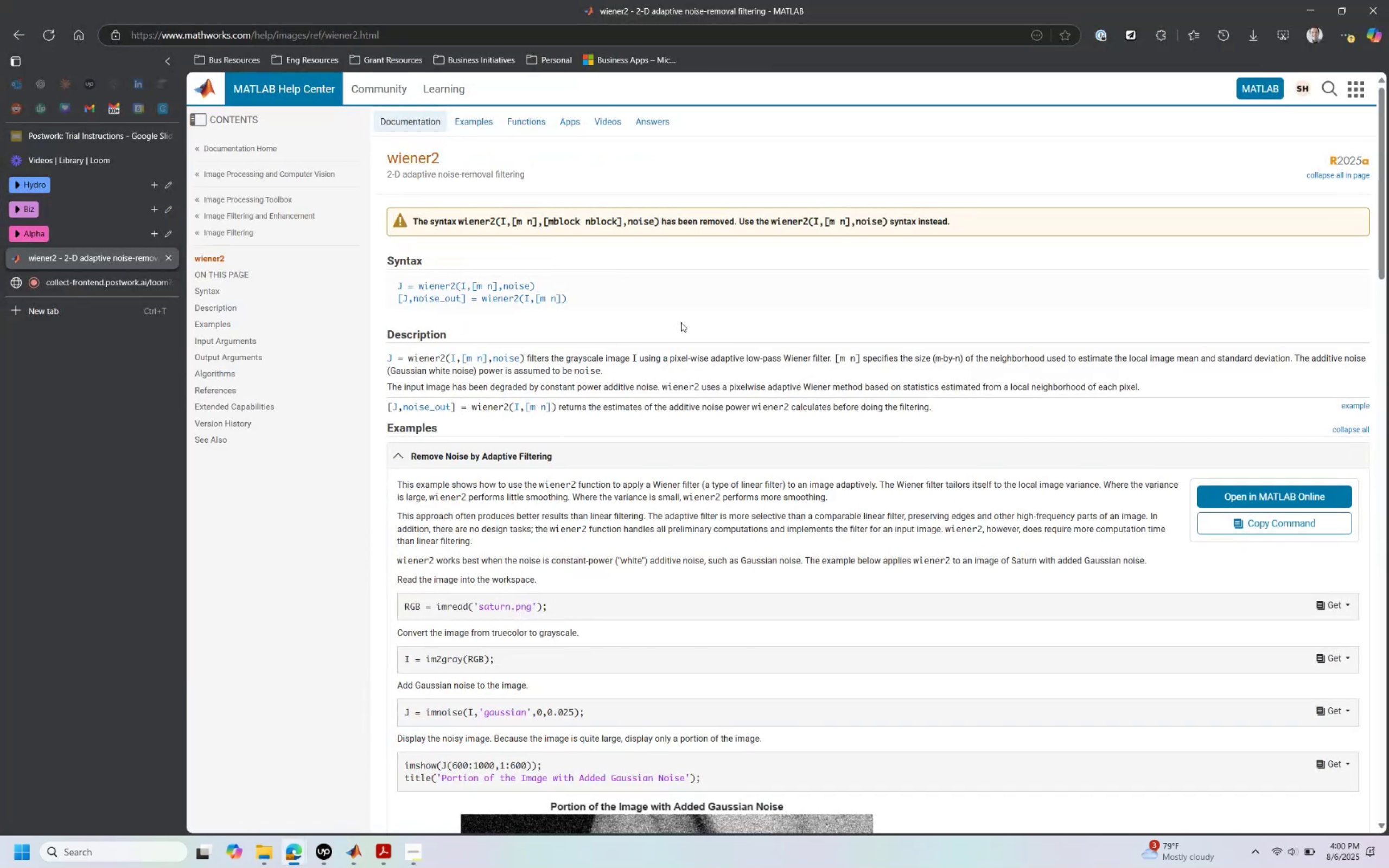 
key(Tab)
type(wiener2(I)
 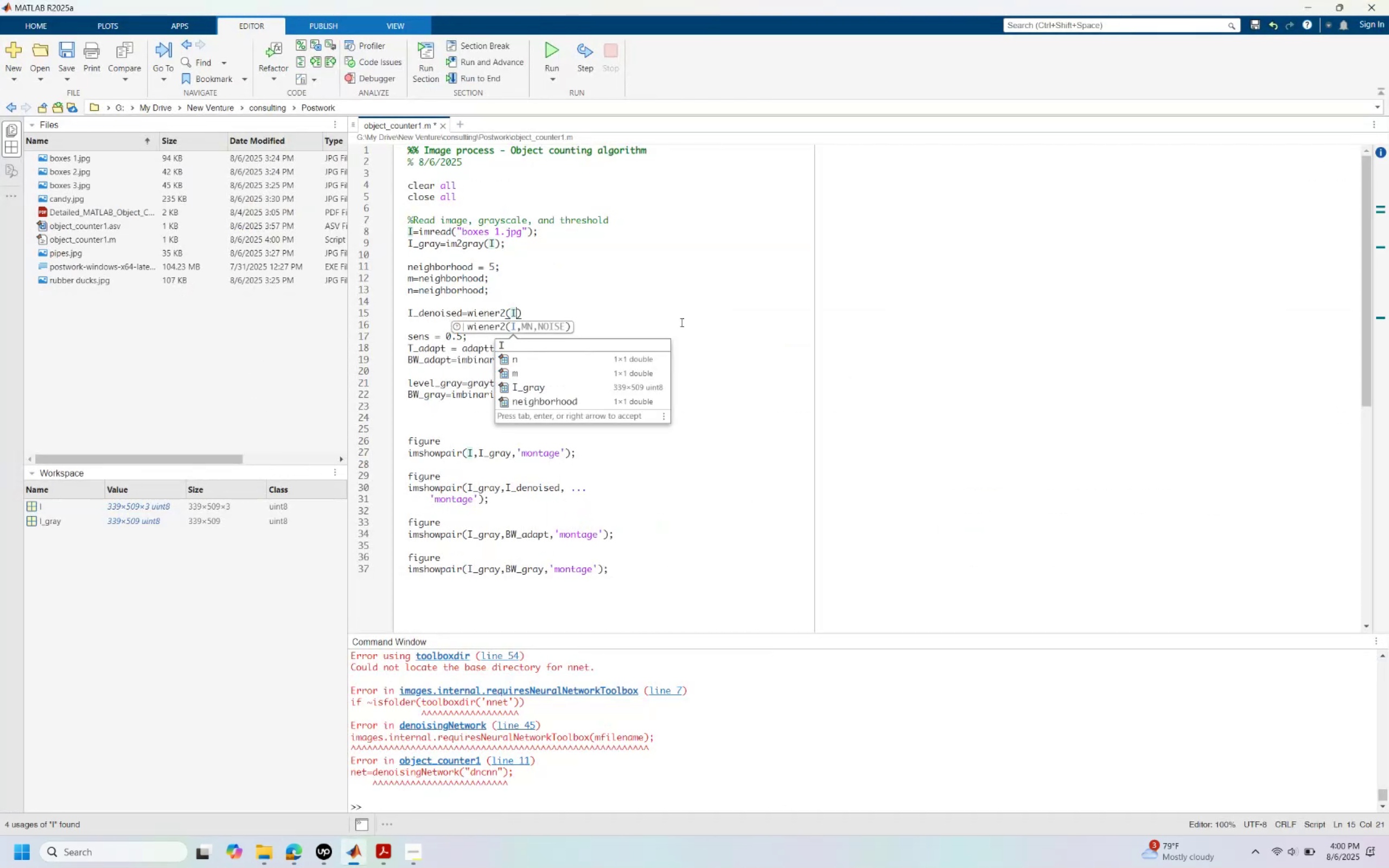 
left_click([576, 354])
 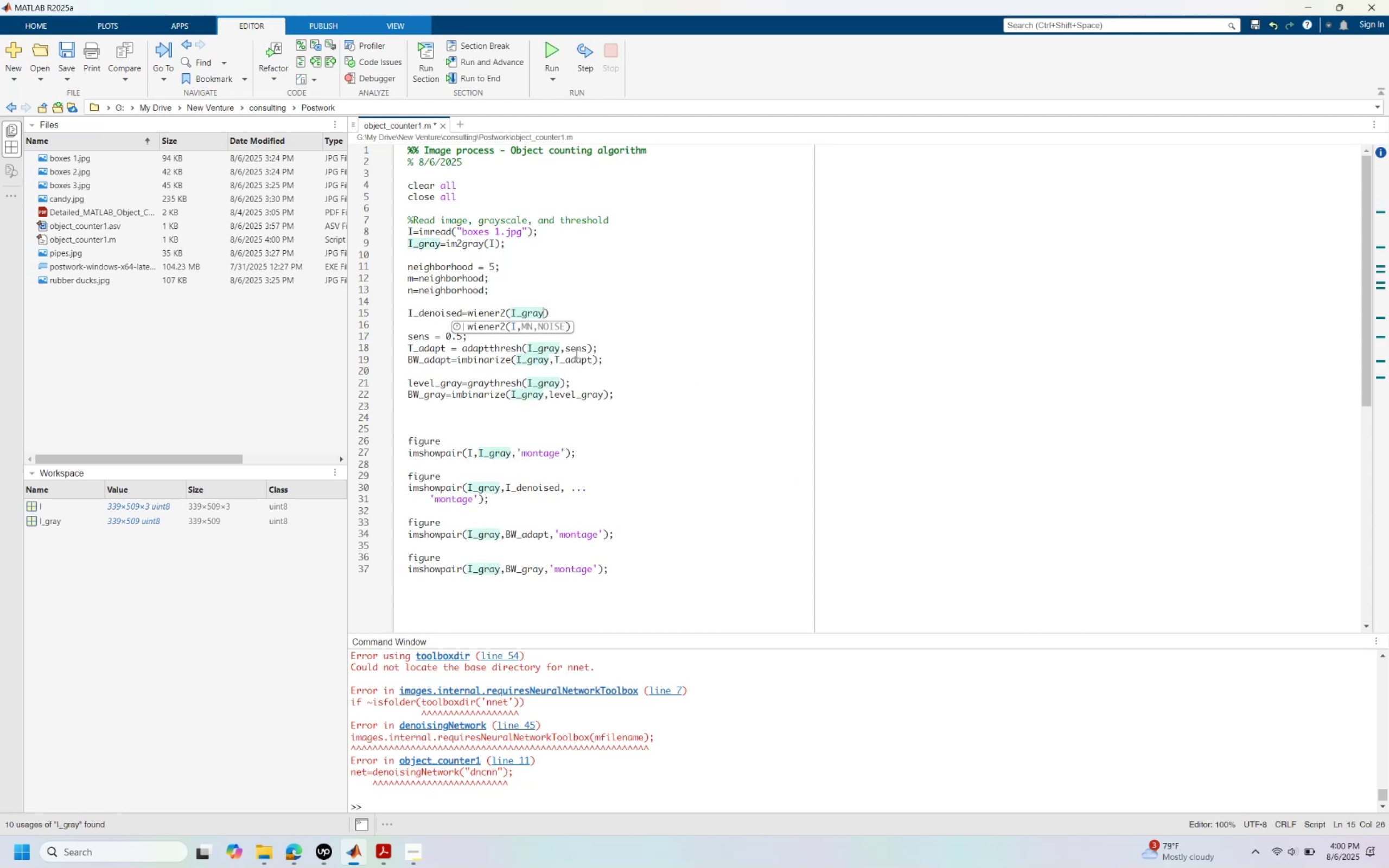 
key(Comma)
 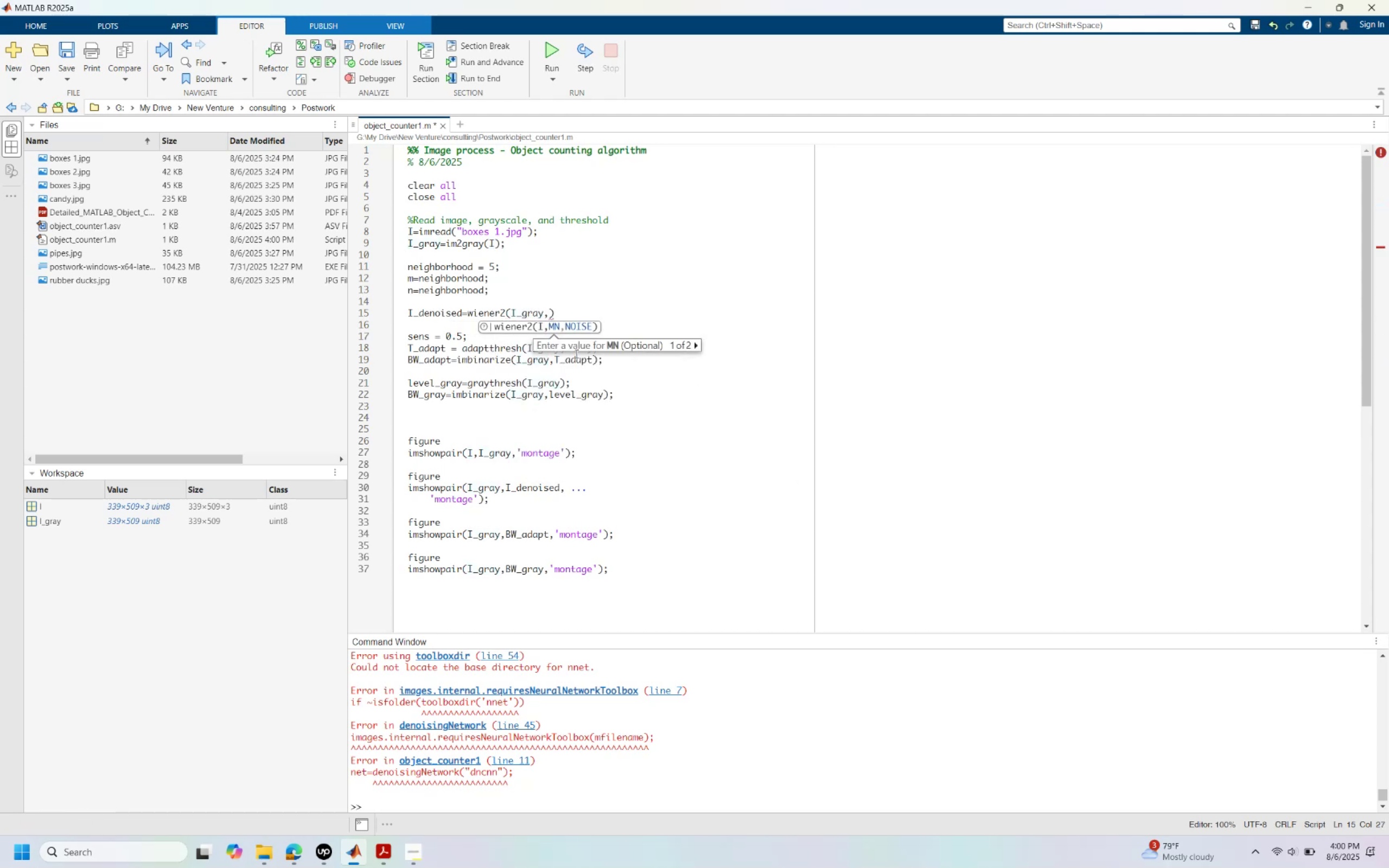 
key(BracketLeft)
 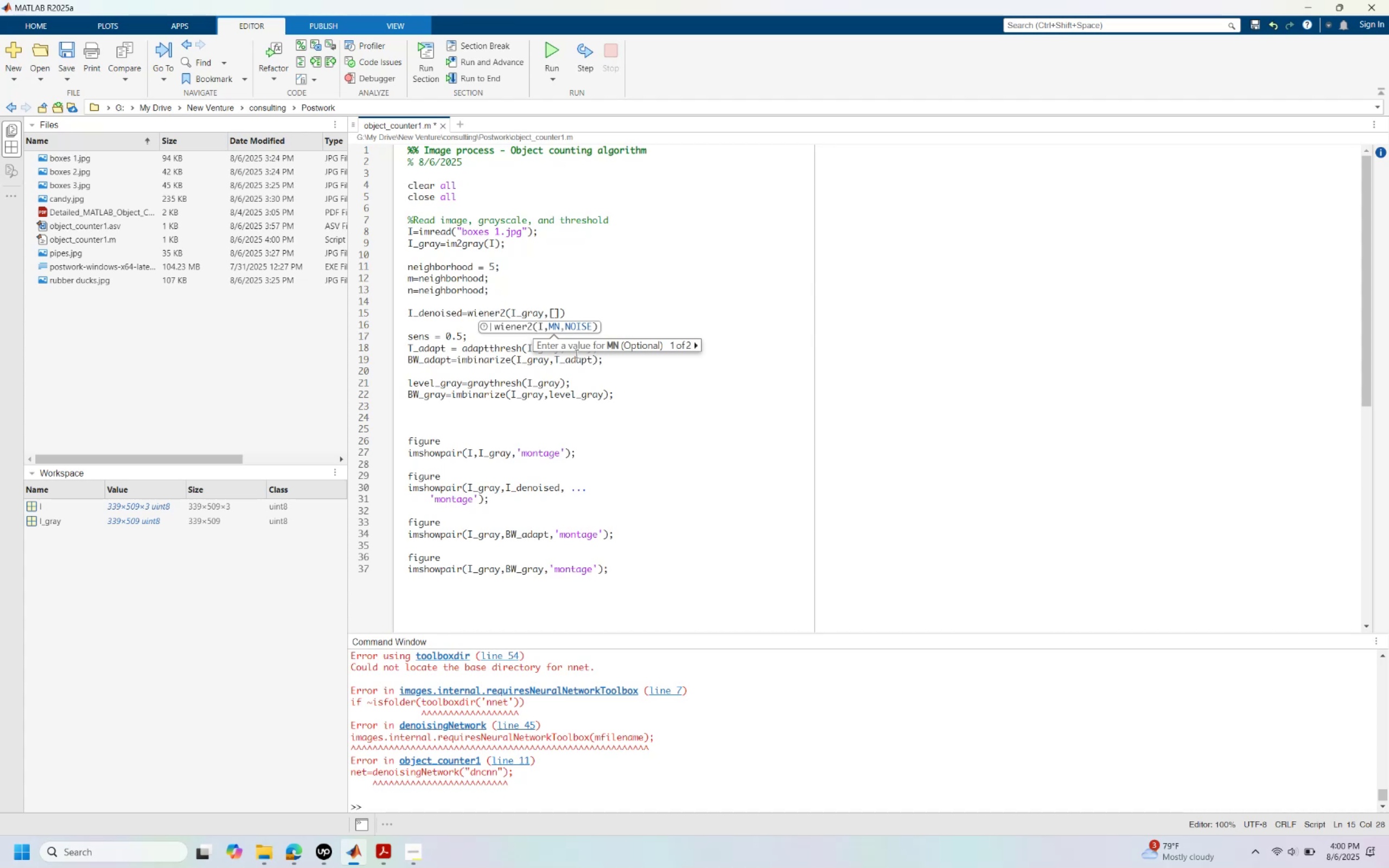 
key(M)
 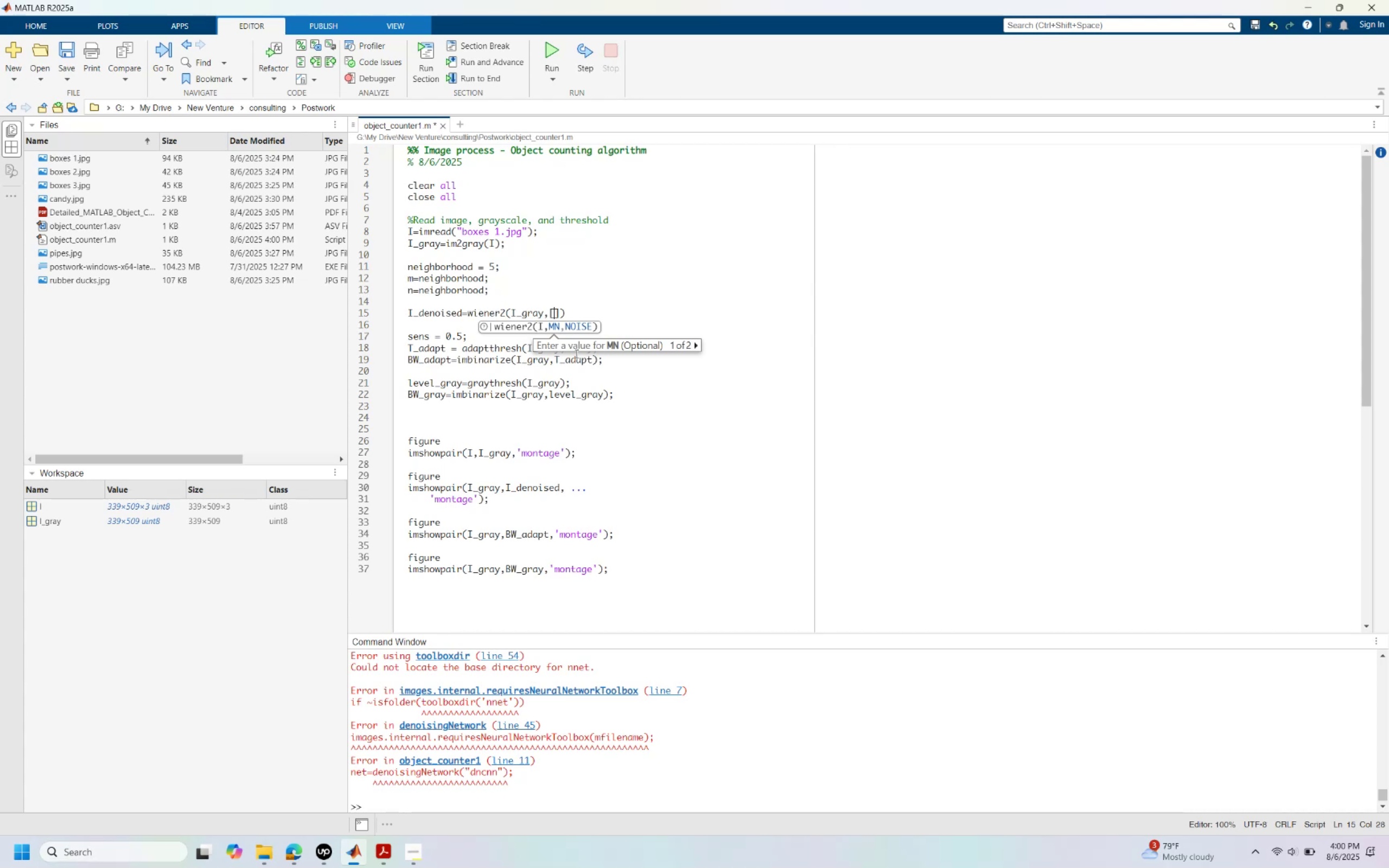 
key(Space)
 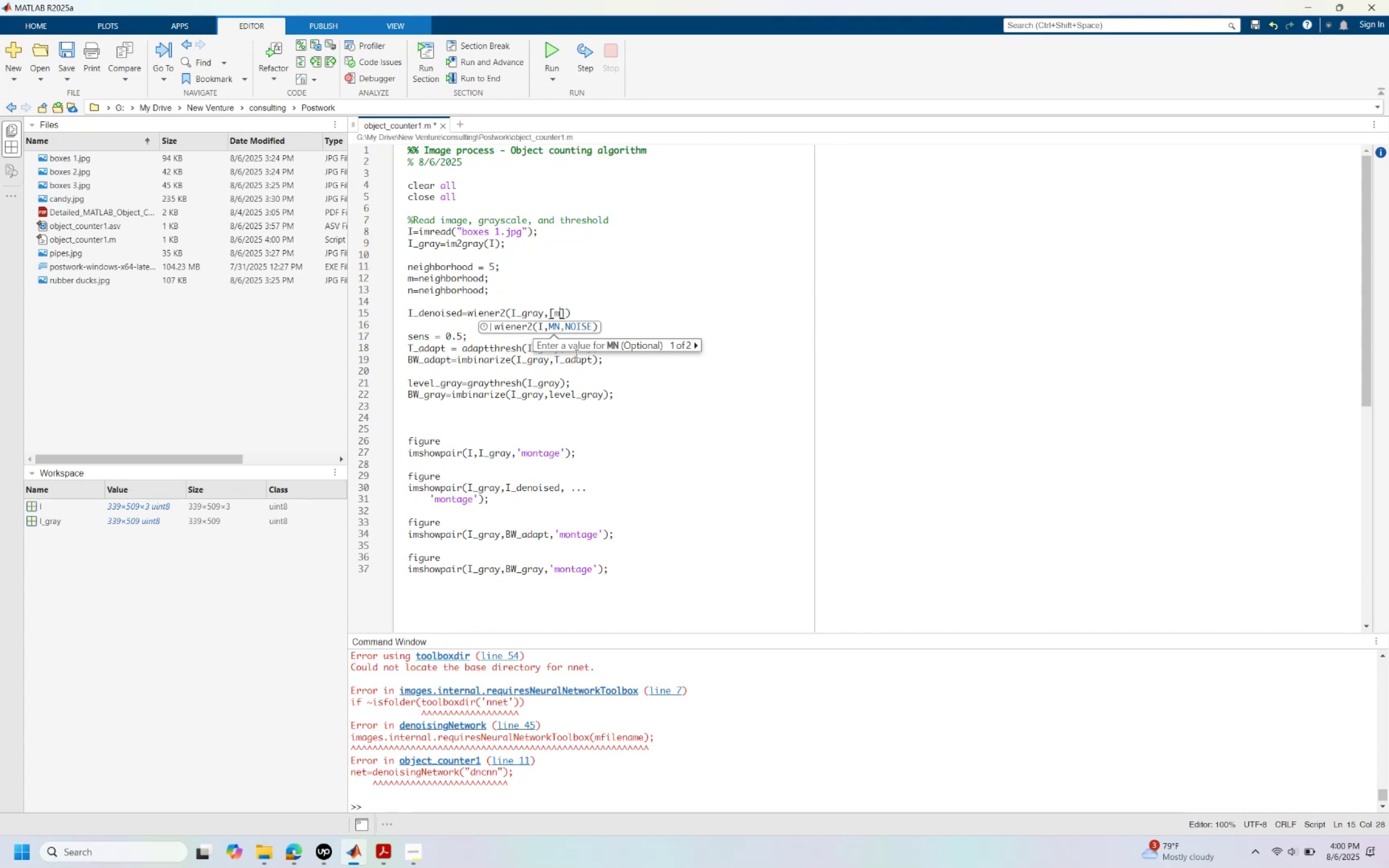 
key(N)
 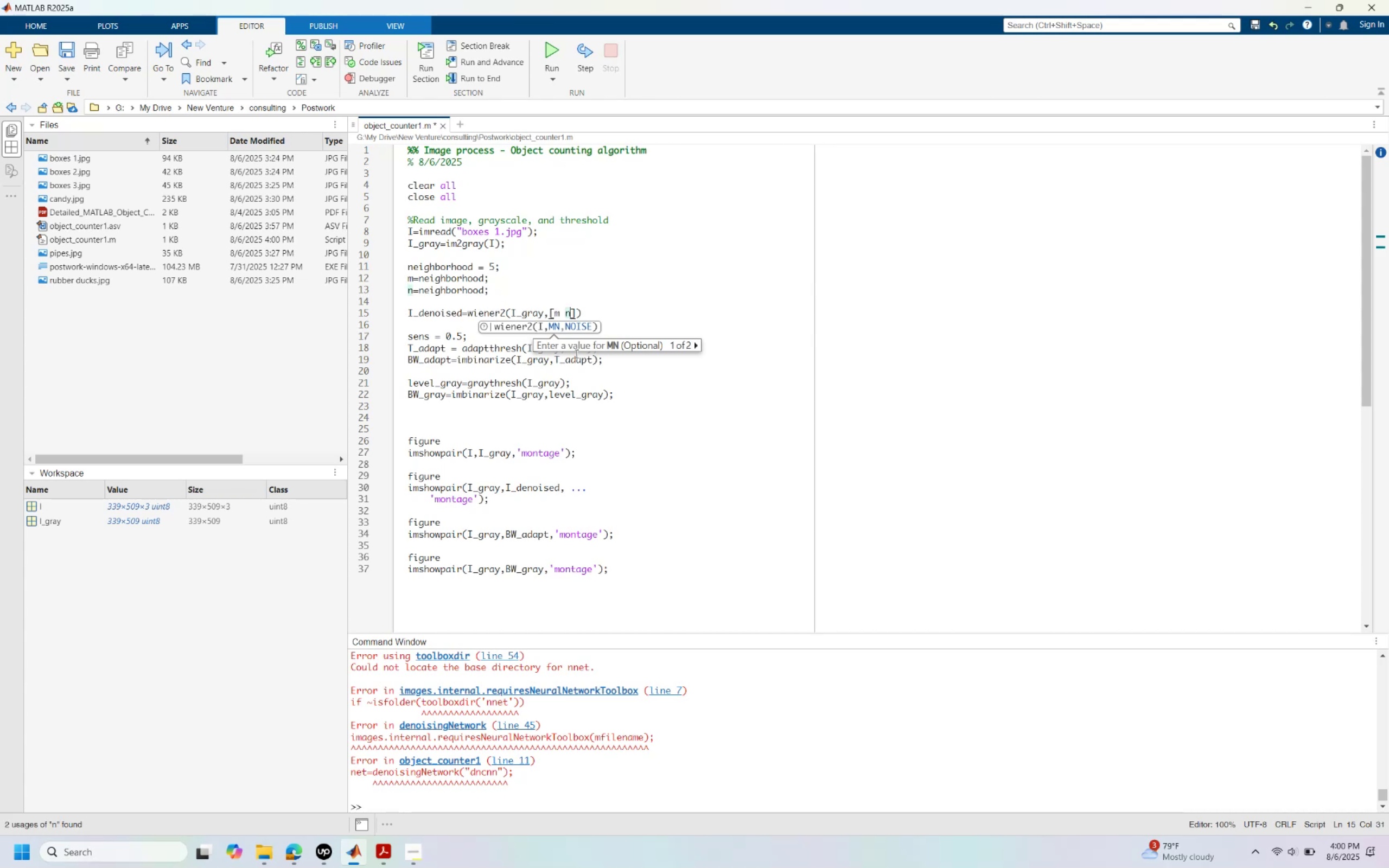 
key(BracketRight)
 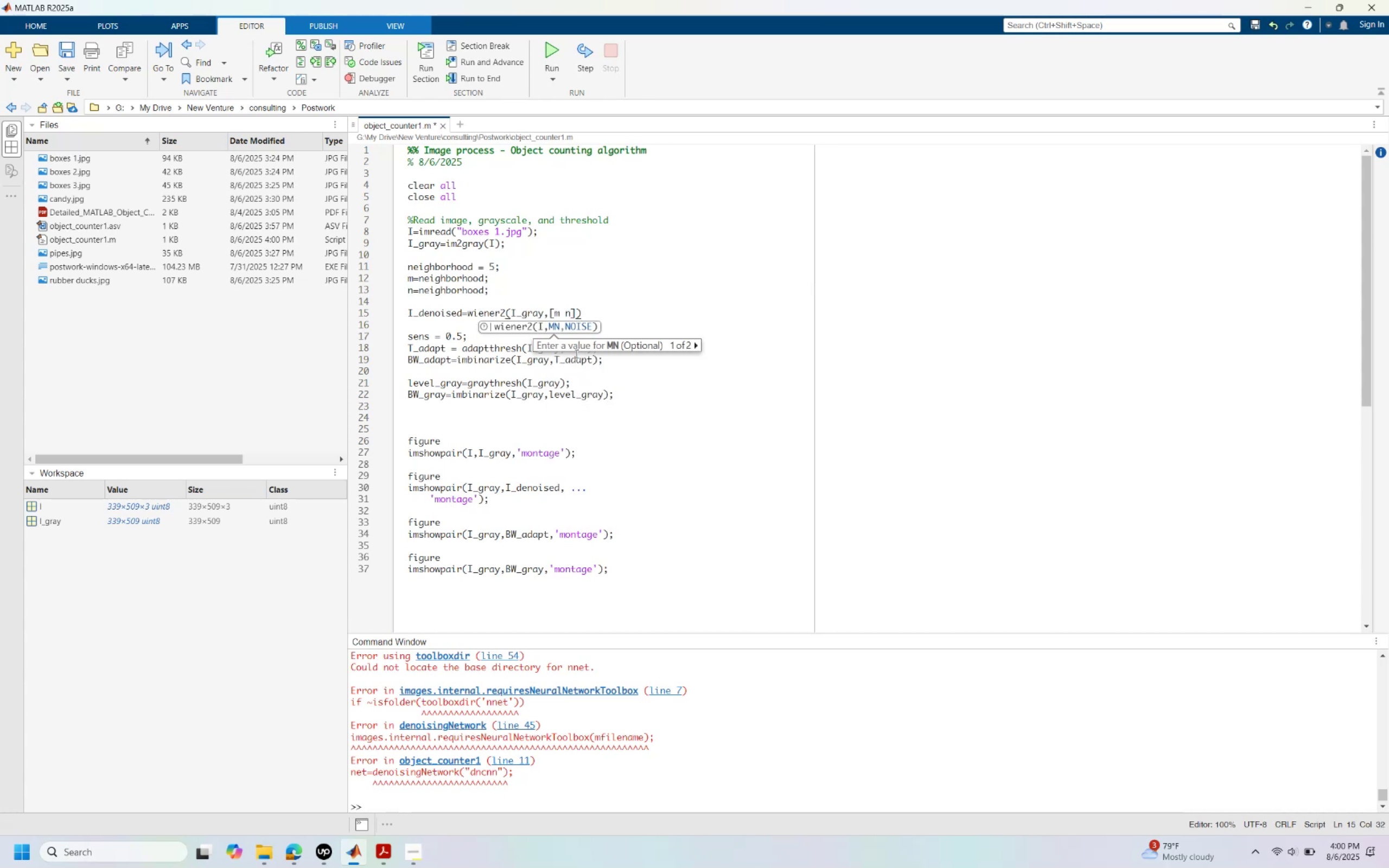 
key(Alt+Tab)
 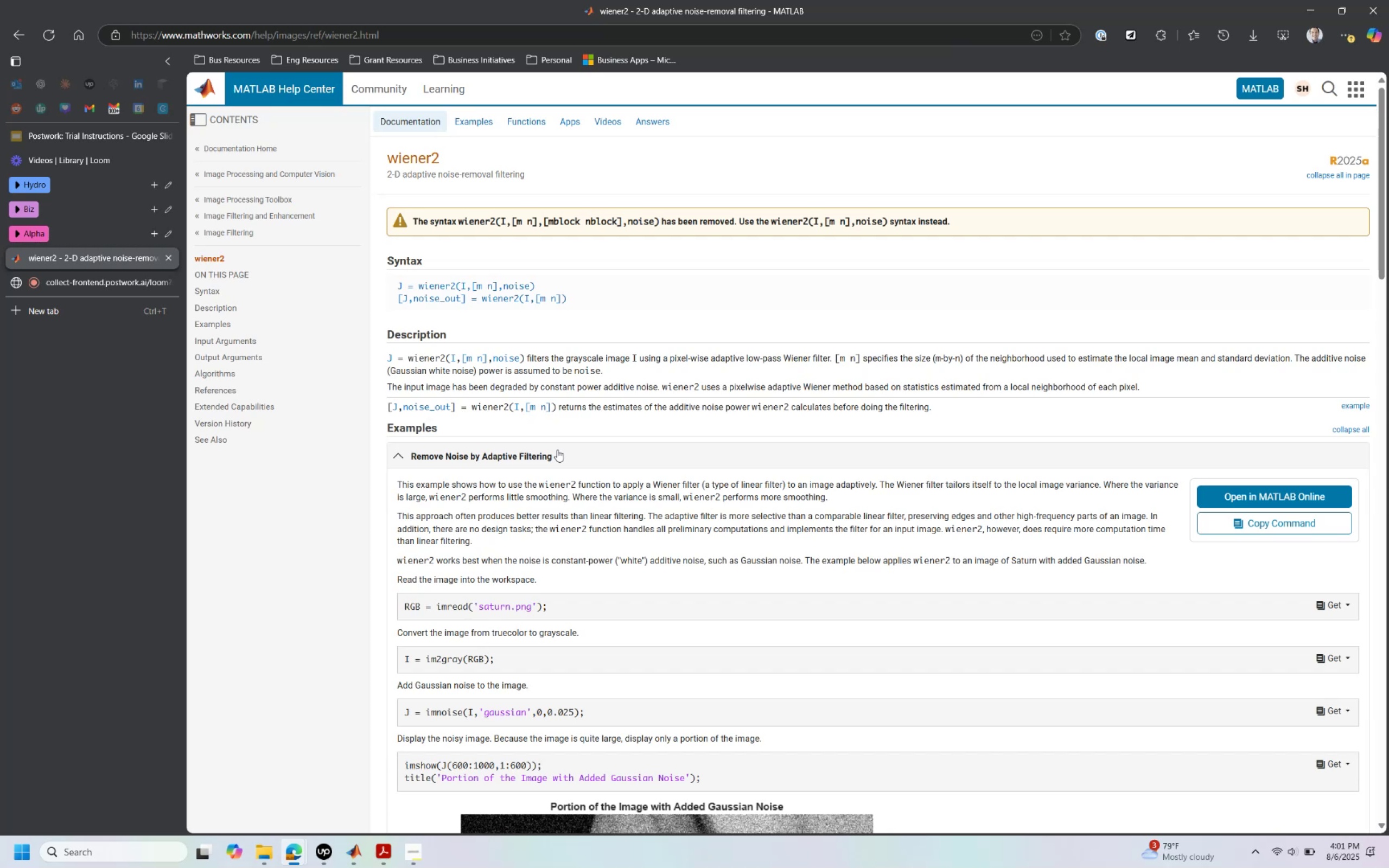 
wait(13.85)
 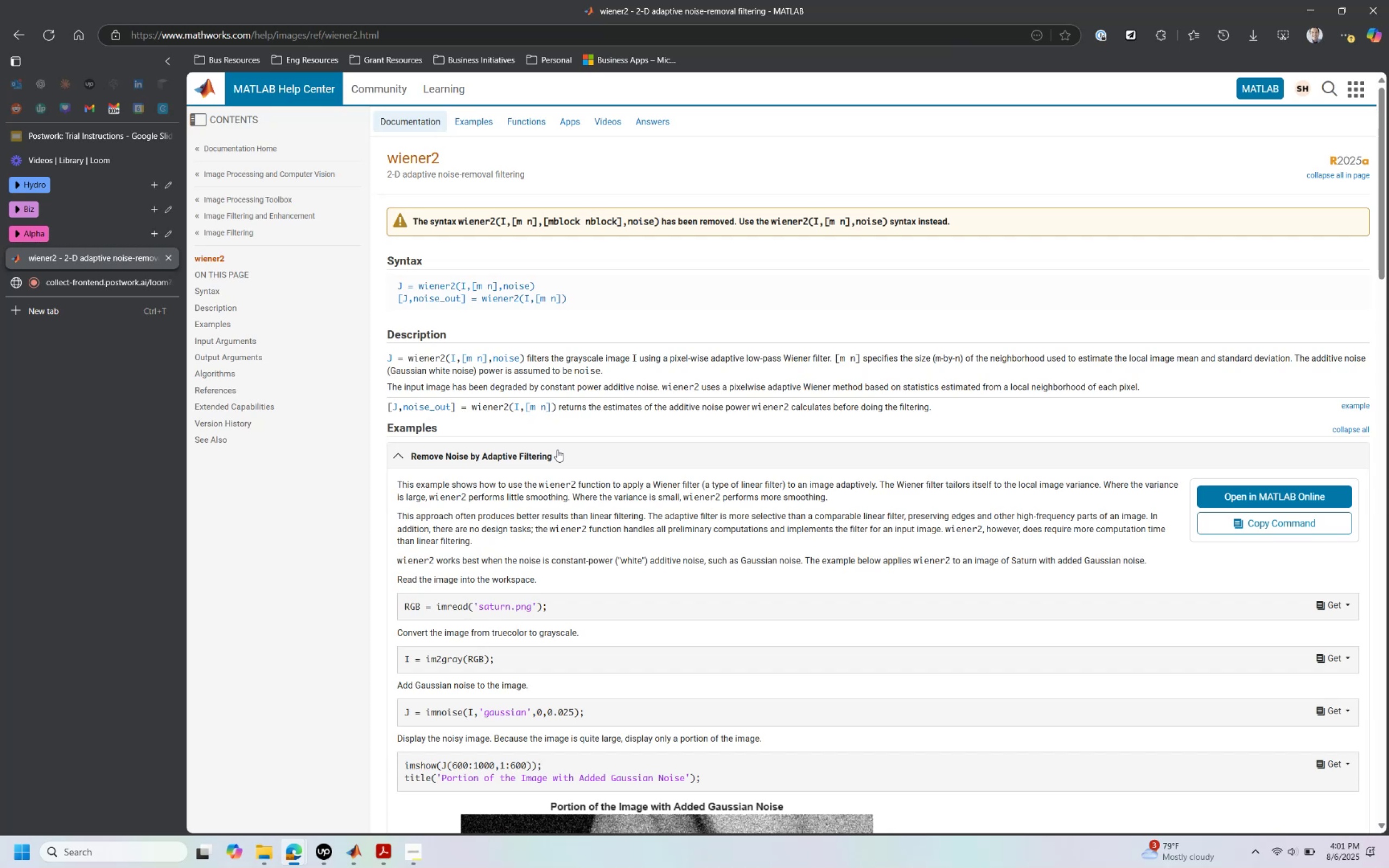 
key(Alt+AltLeft)
 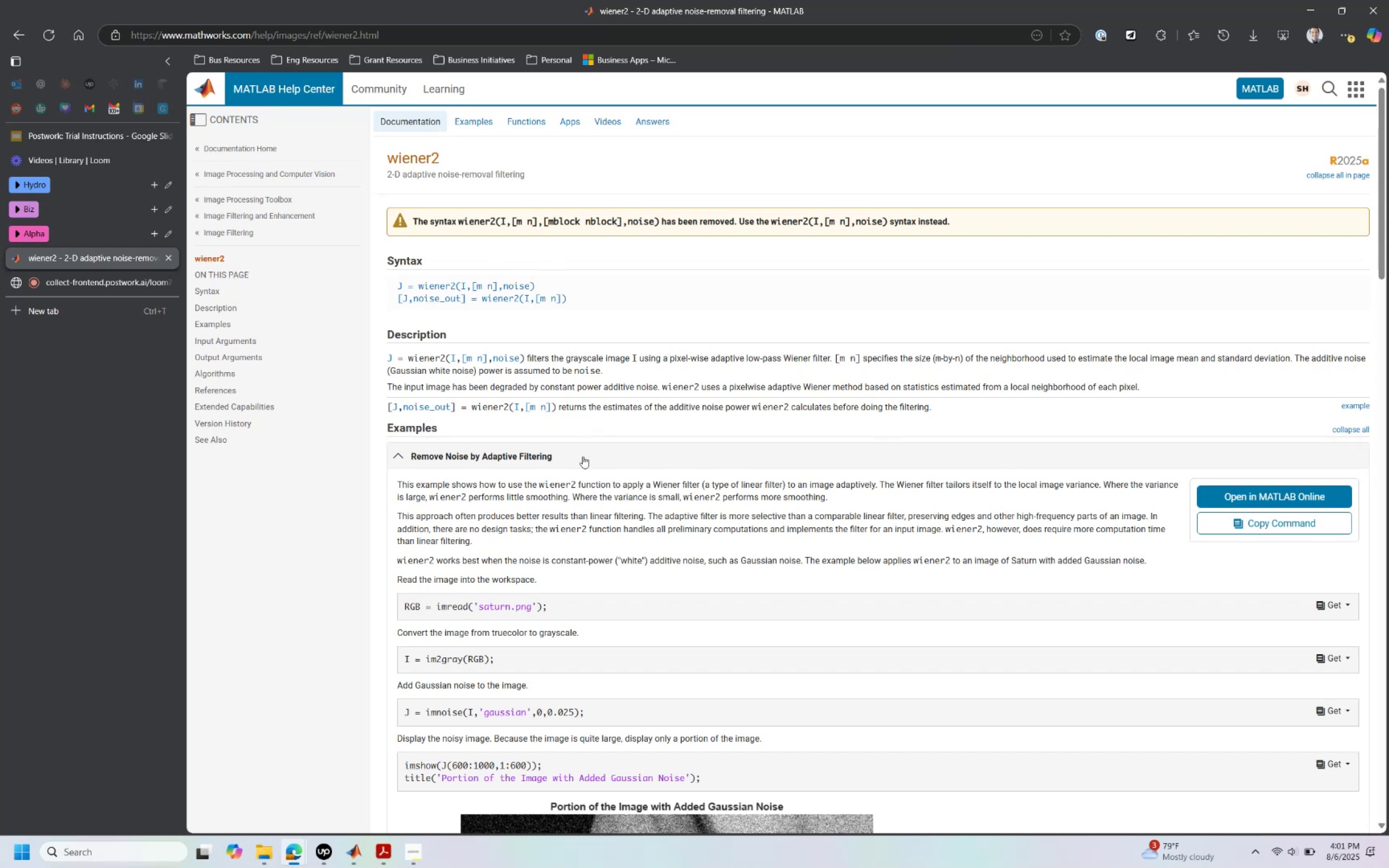 
key(Alt+Tab)
 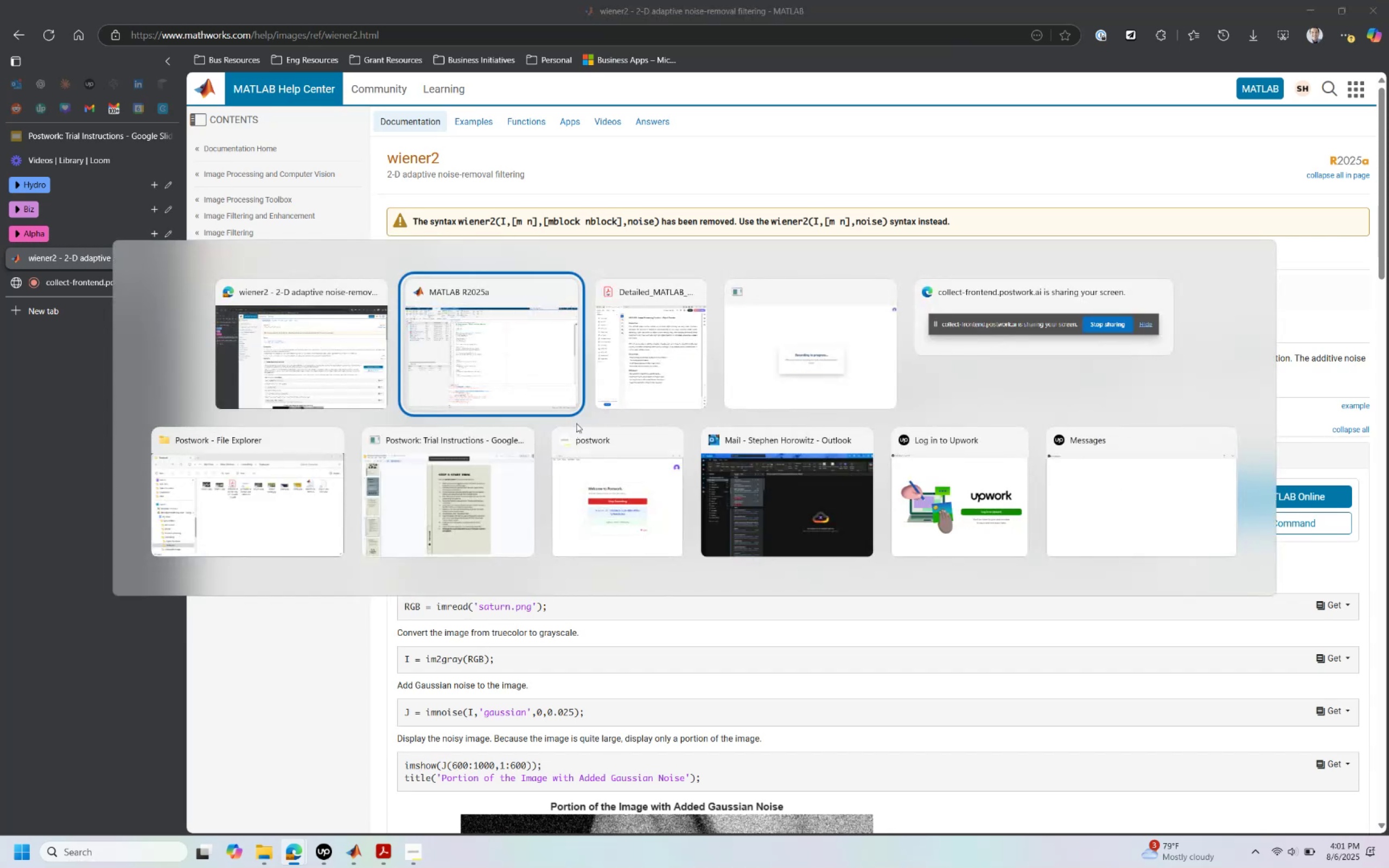 
left_click([538, 365])
 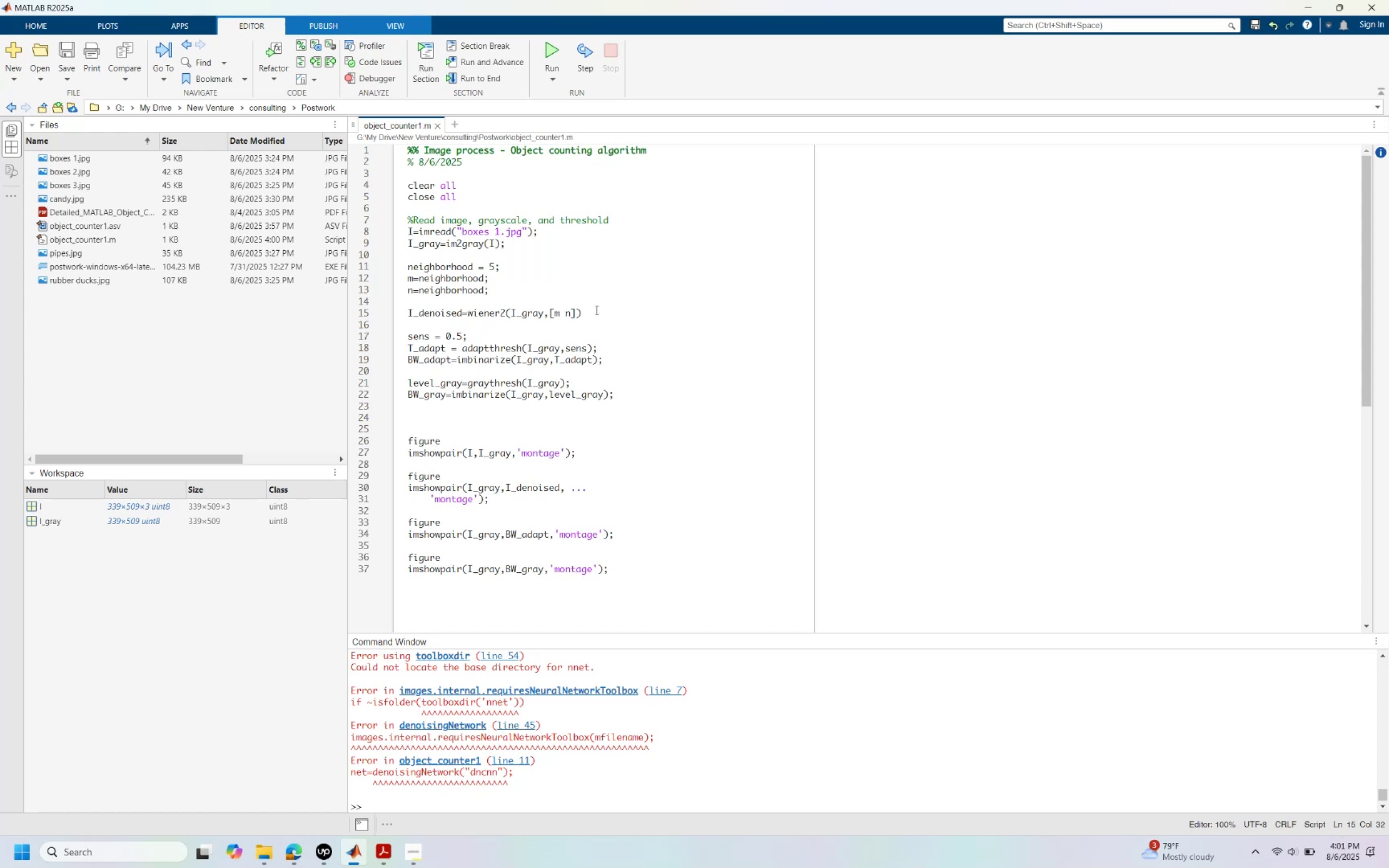 
left_click([593, 312])
 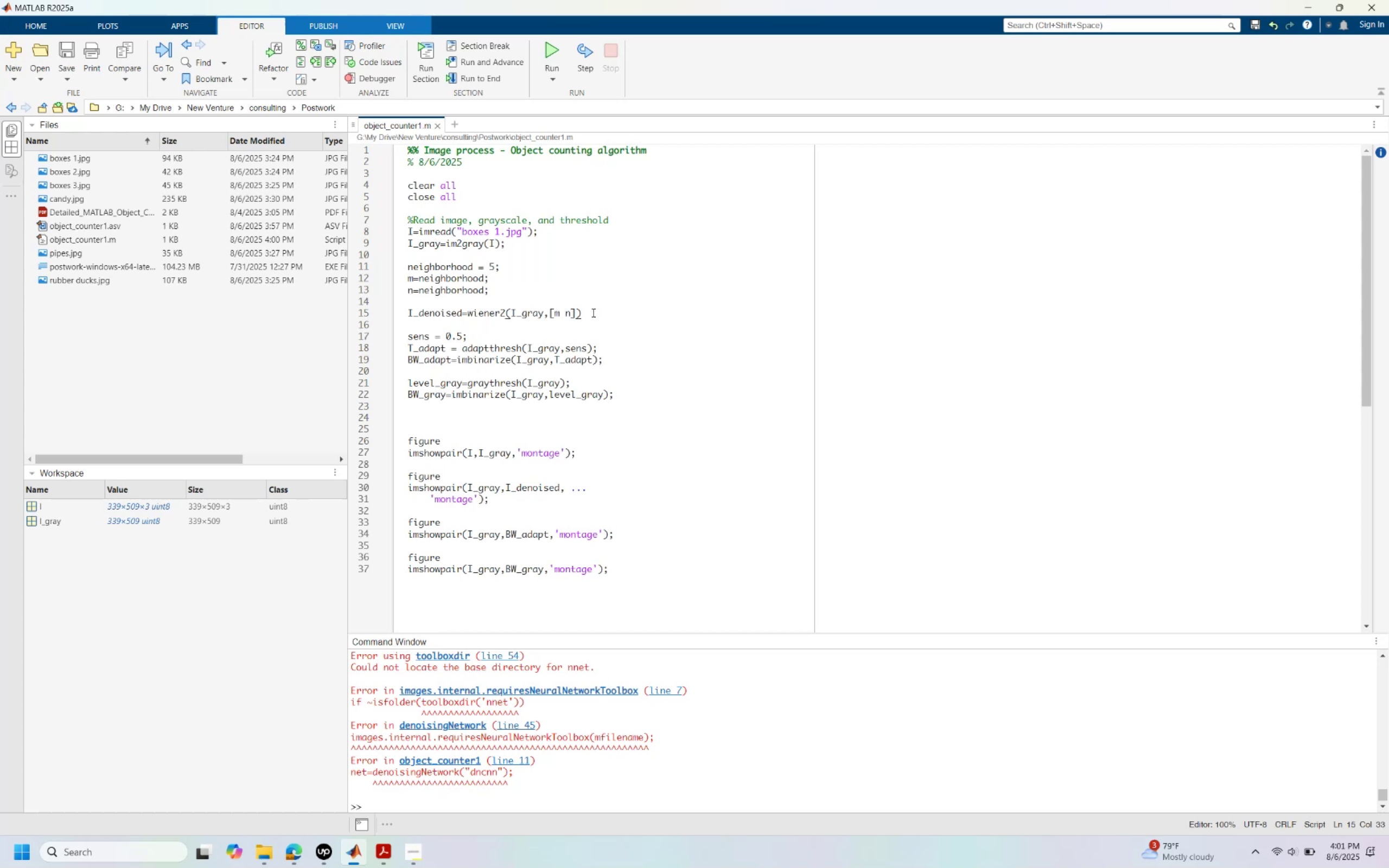 
key(Semicolon)
 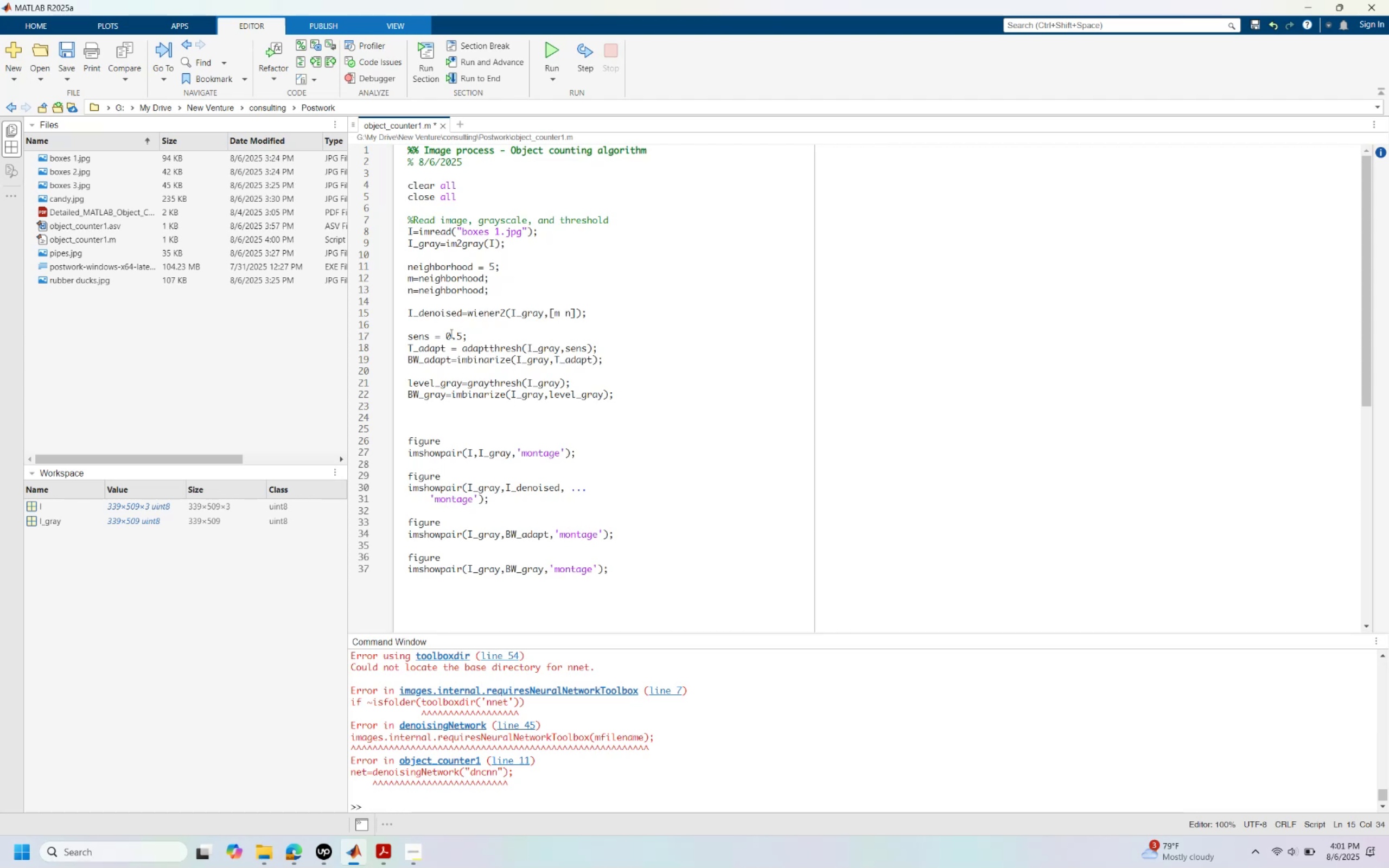 
wait(17.02)
 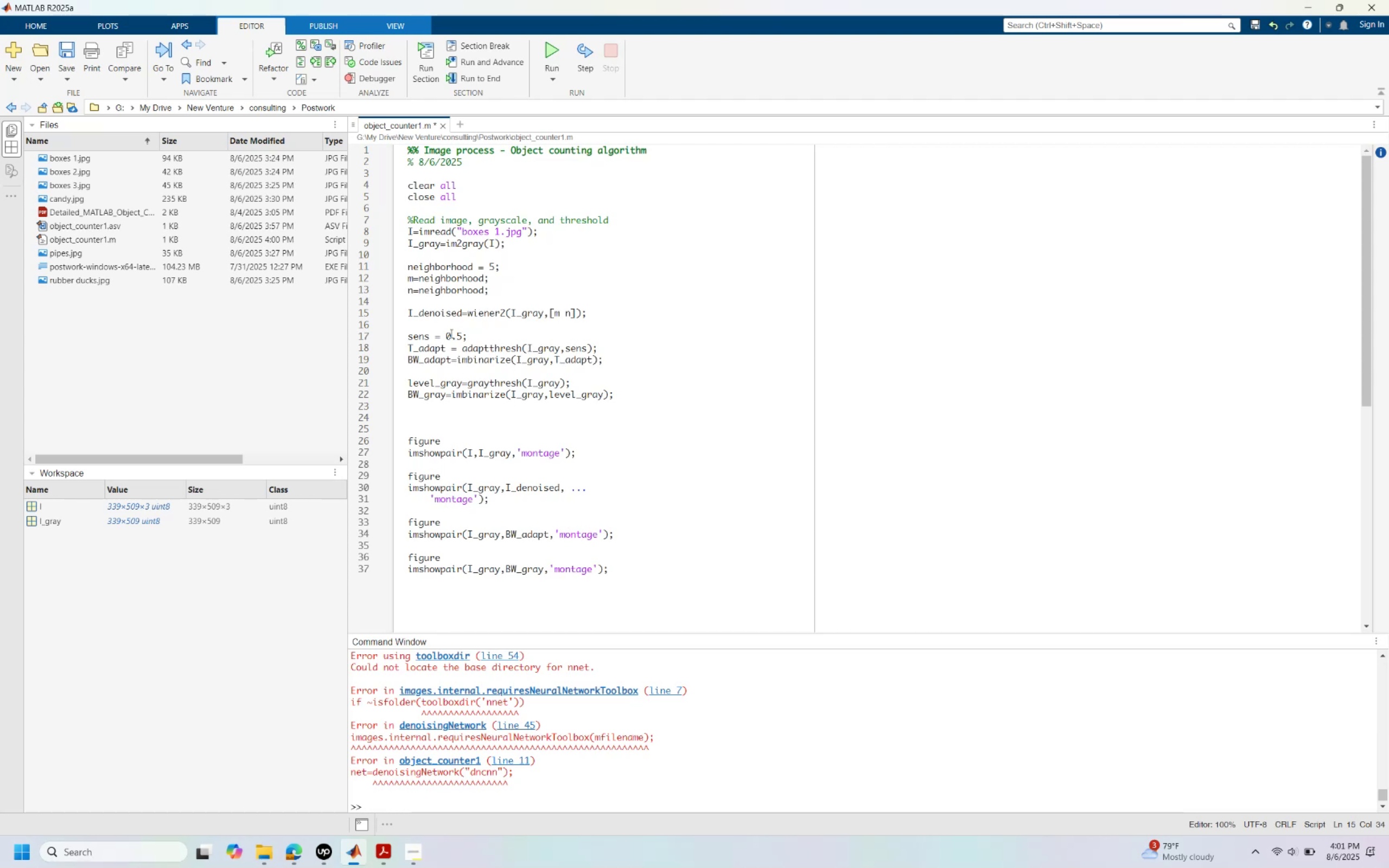 
left_click([502, 588])
 